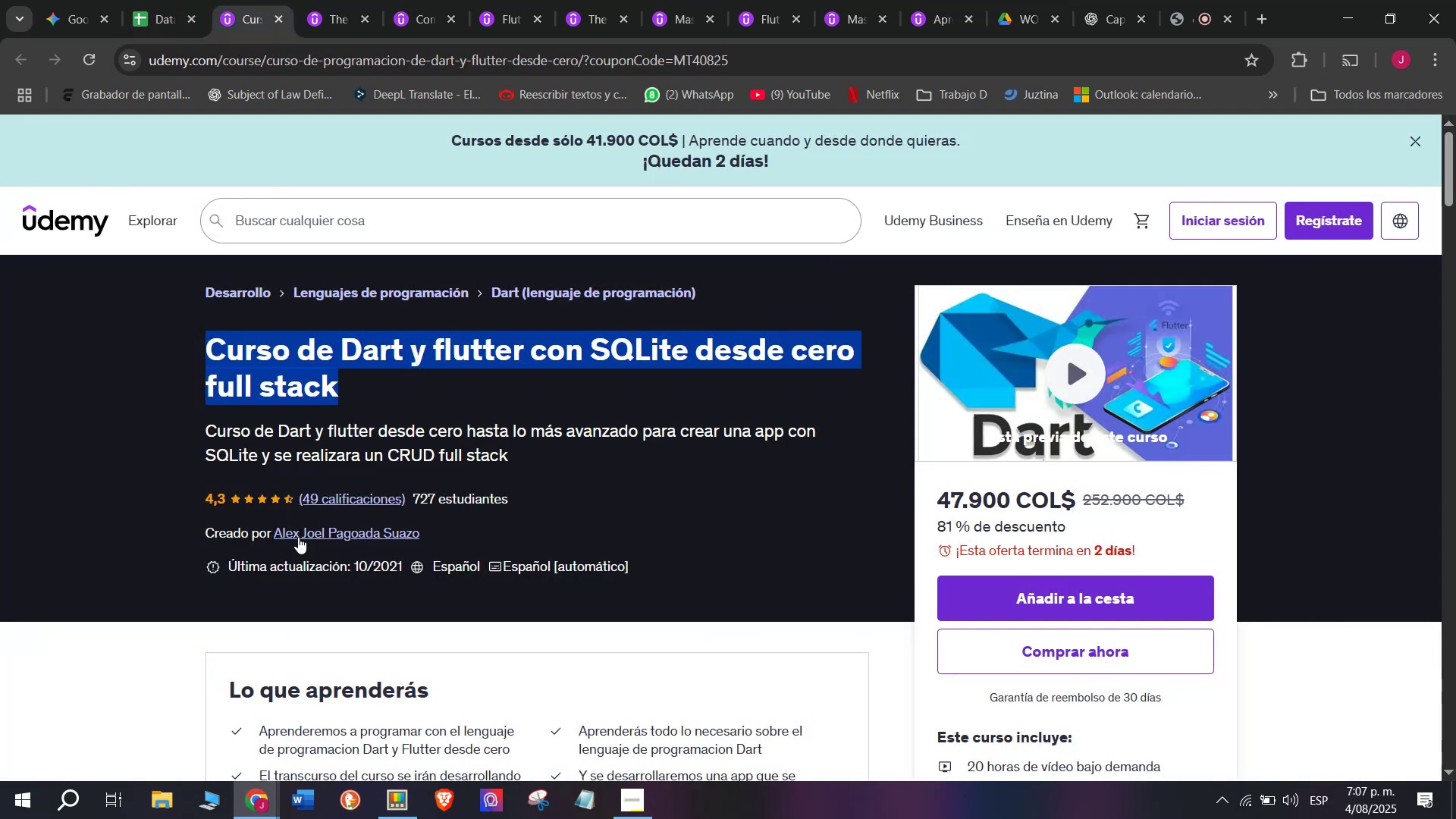 
left_click([297, 540])
 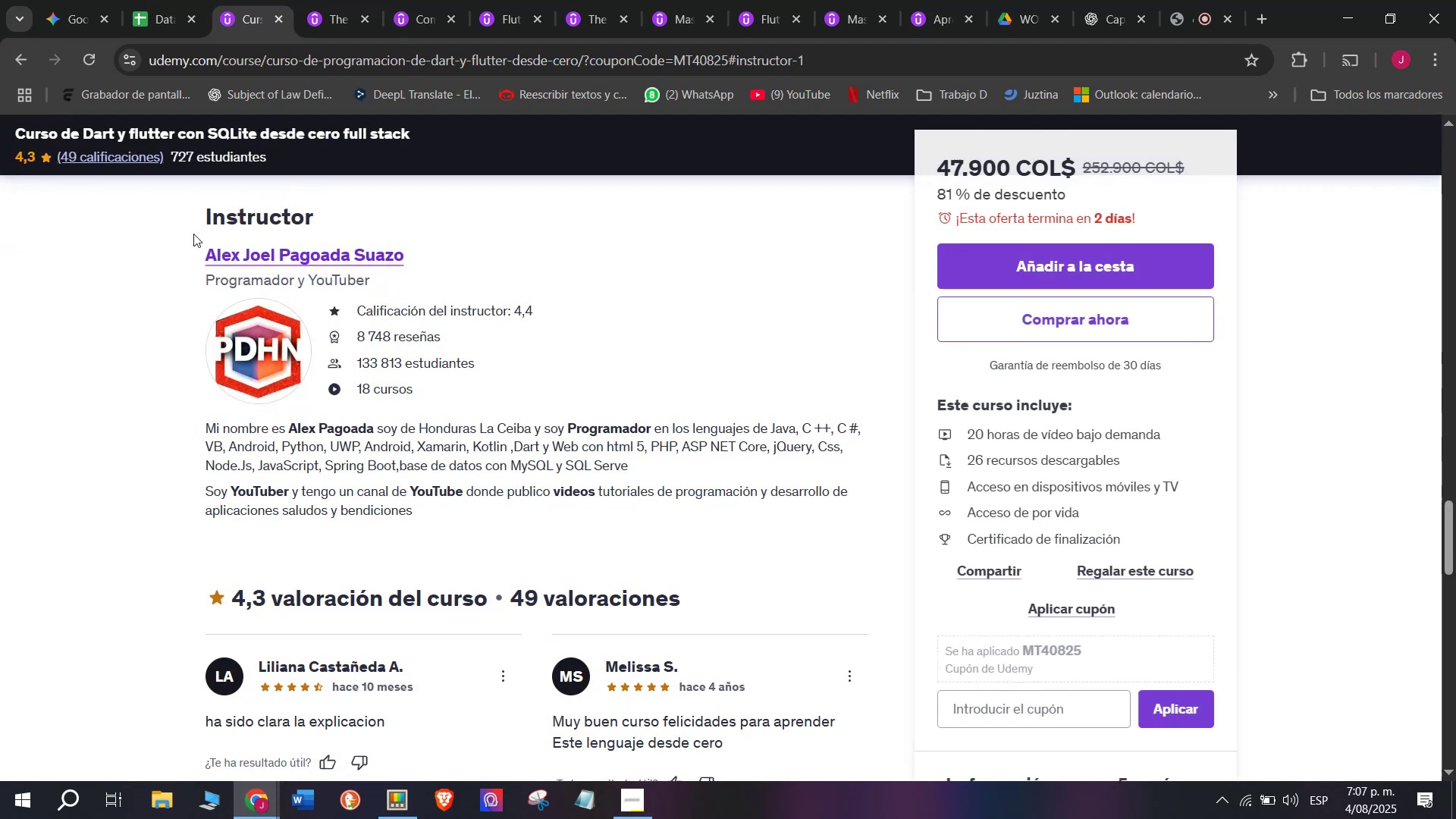 
left_click_drag(start_coordinate=[198, 243], to_coordinate=[446, 252])
 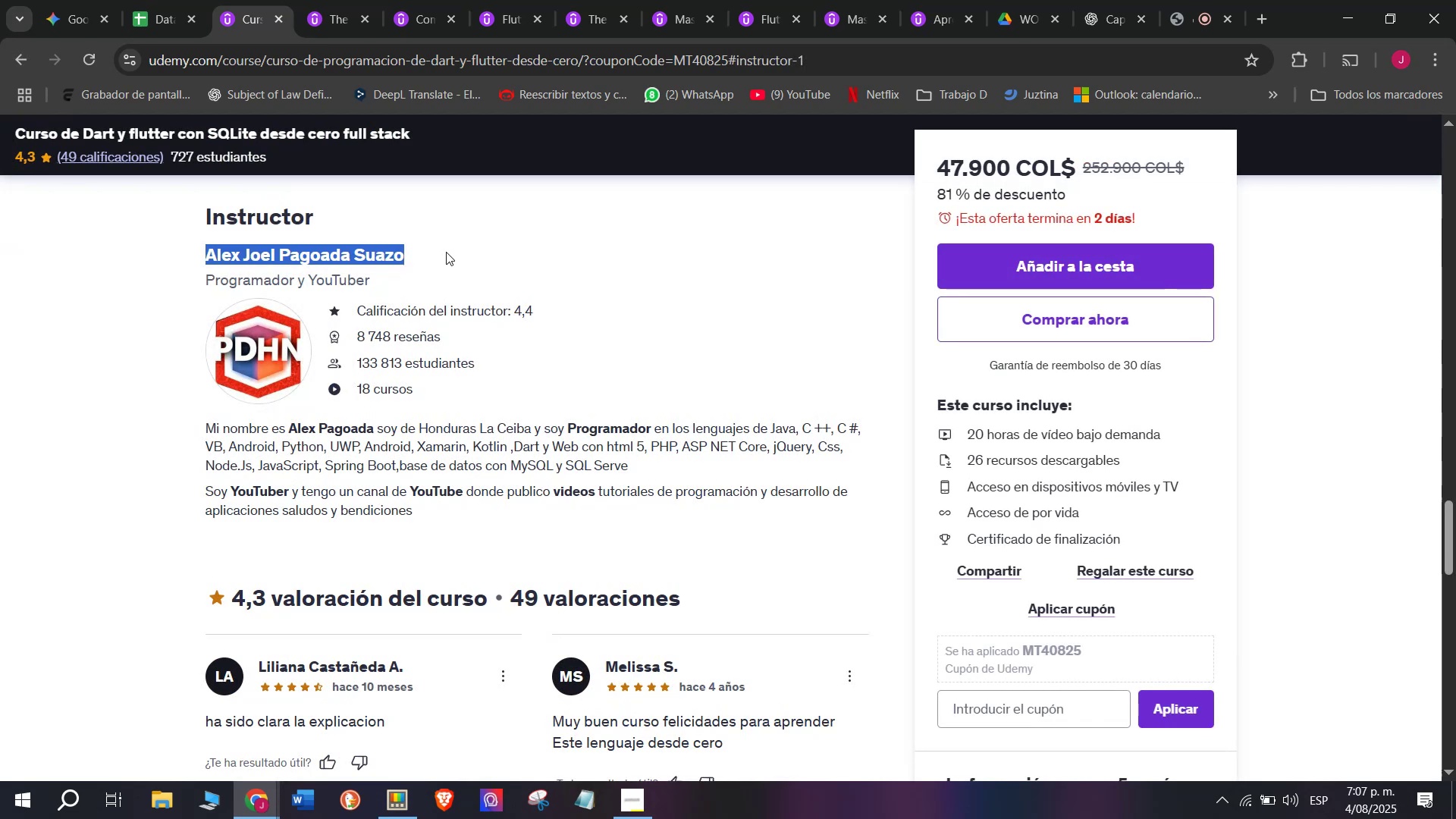 
key(Control+ControlLeft)
 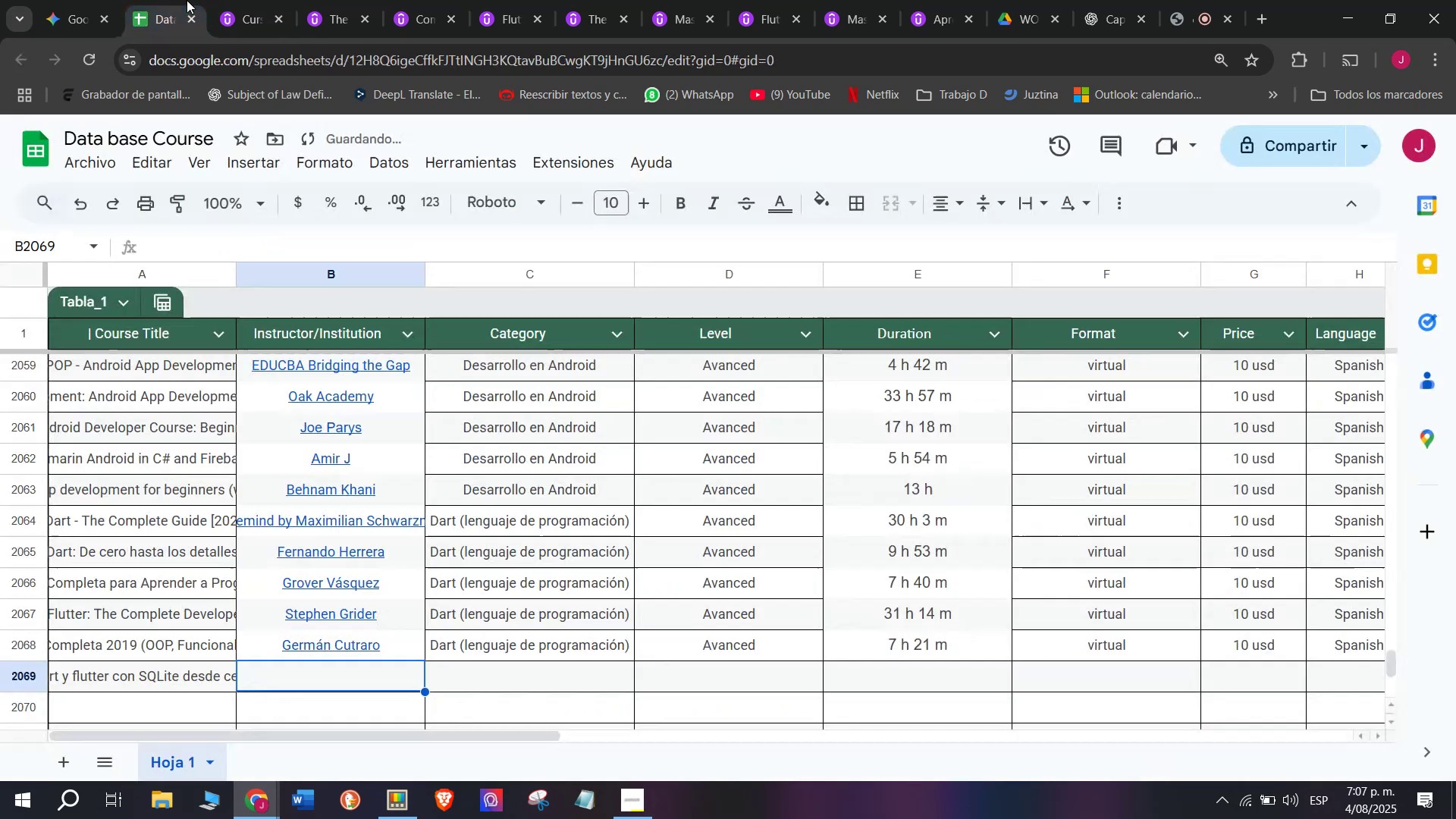 
key(Break)
 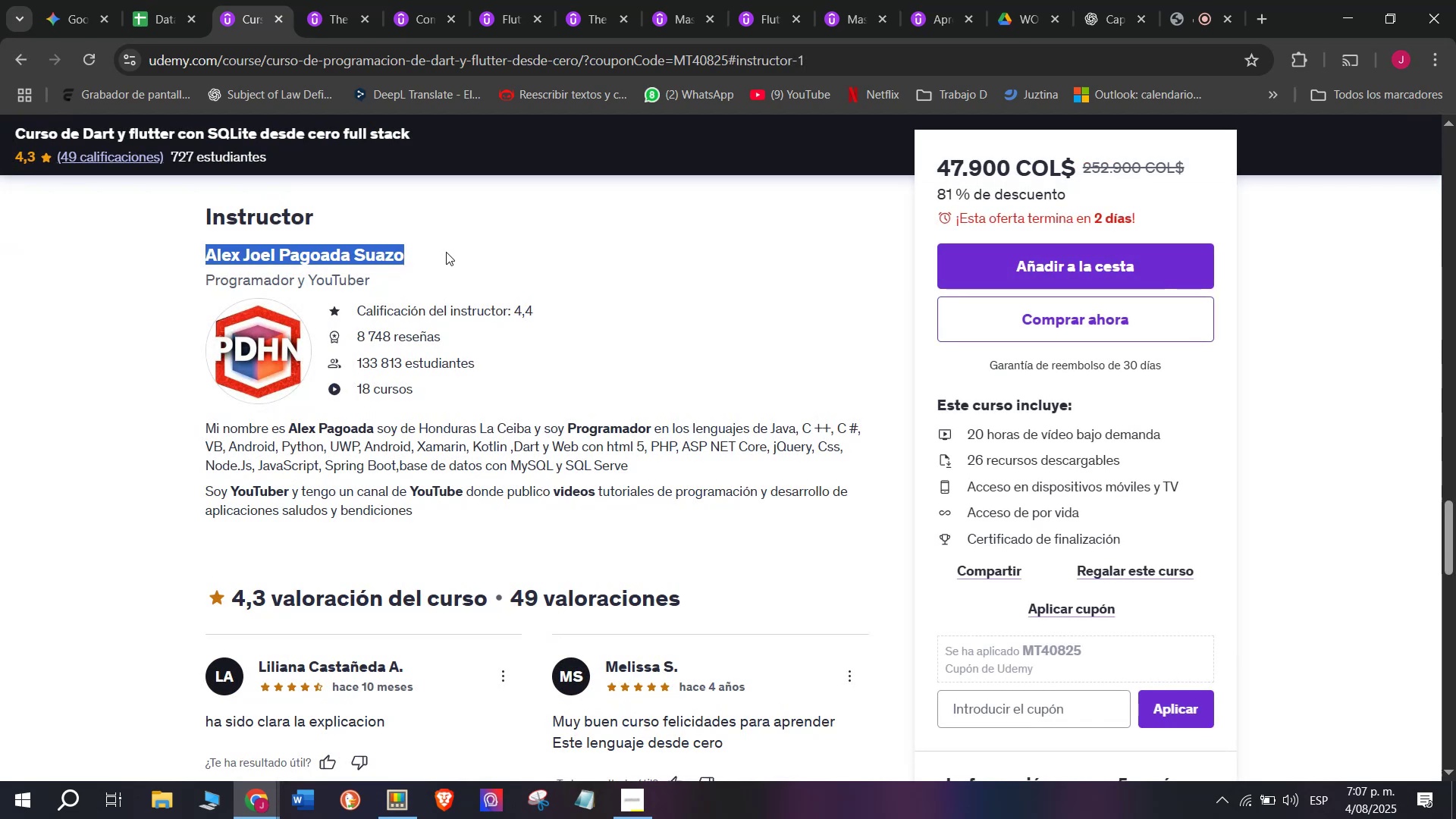 
key(Control+C)
 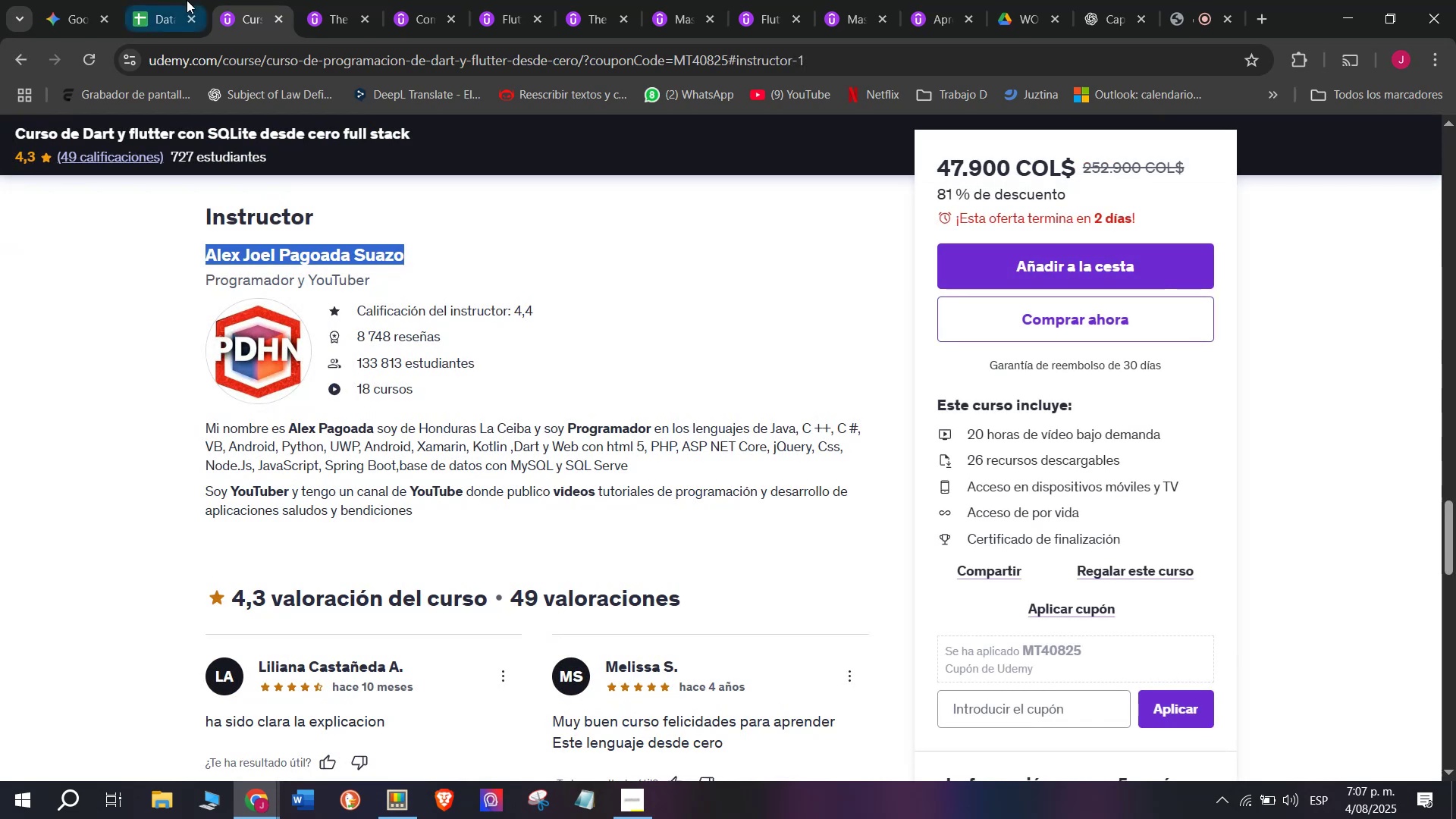 
left_click([187, 0])
 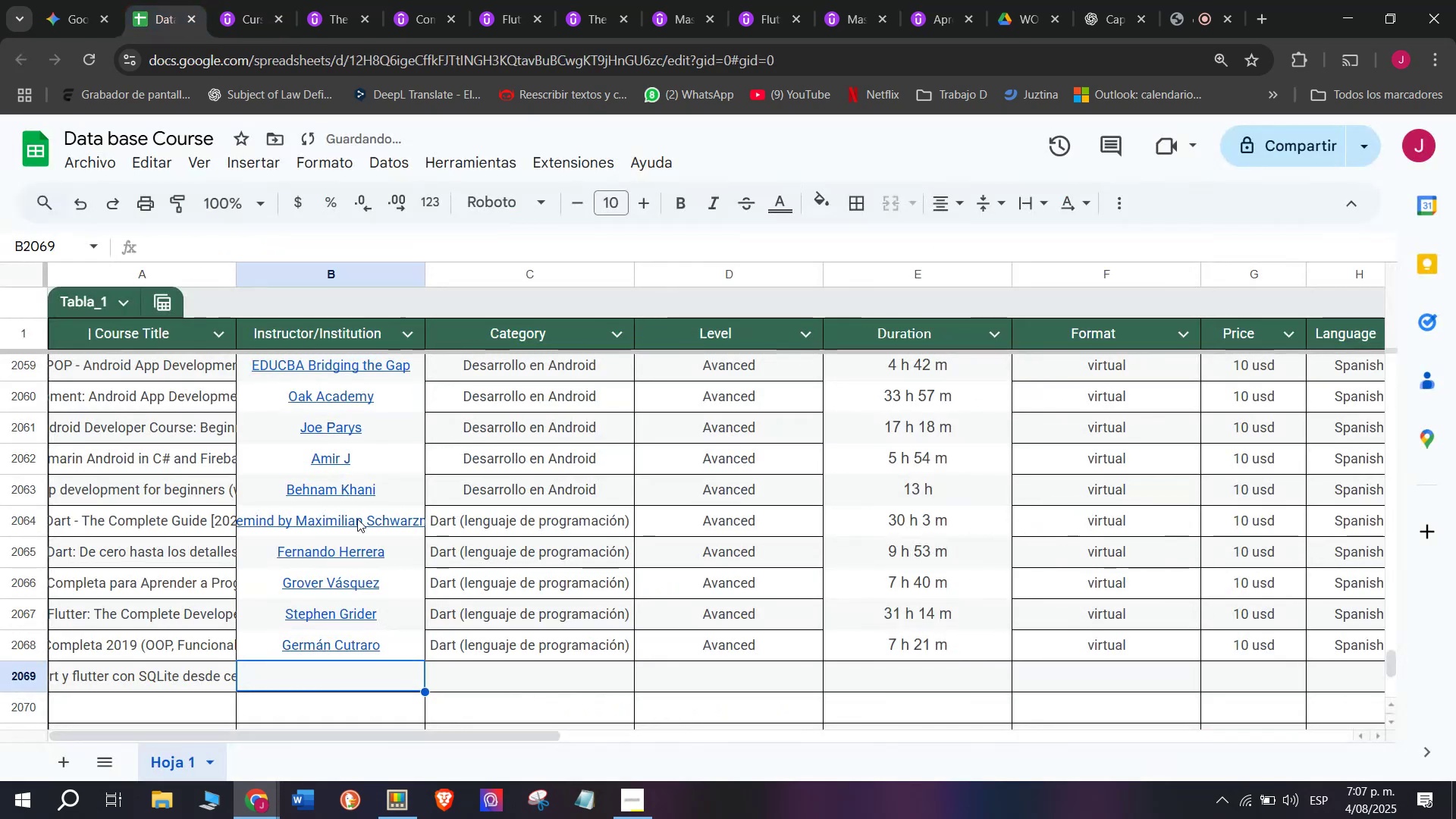 
key(Z)
 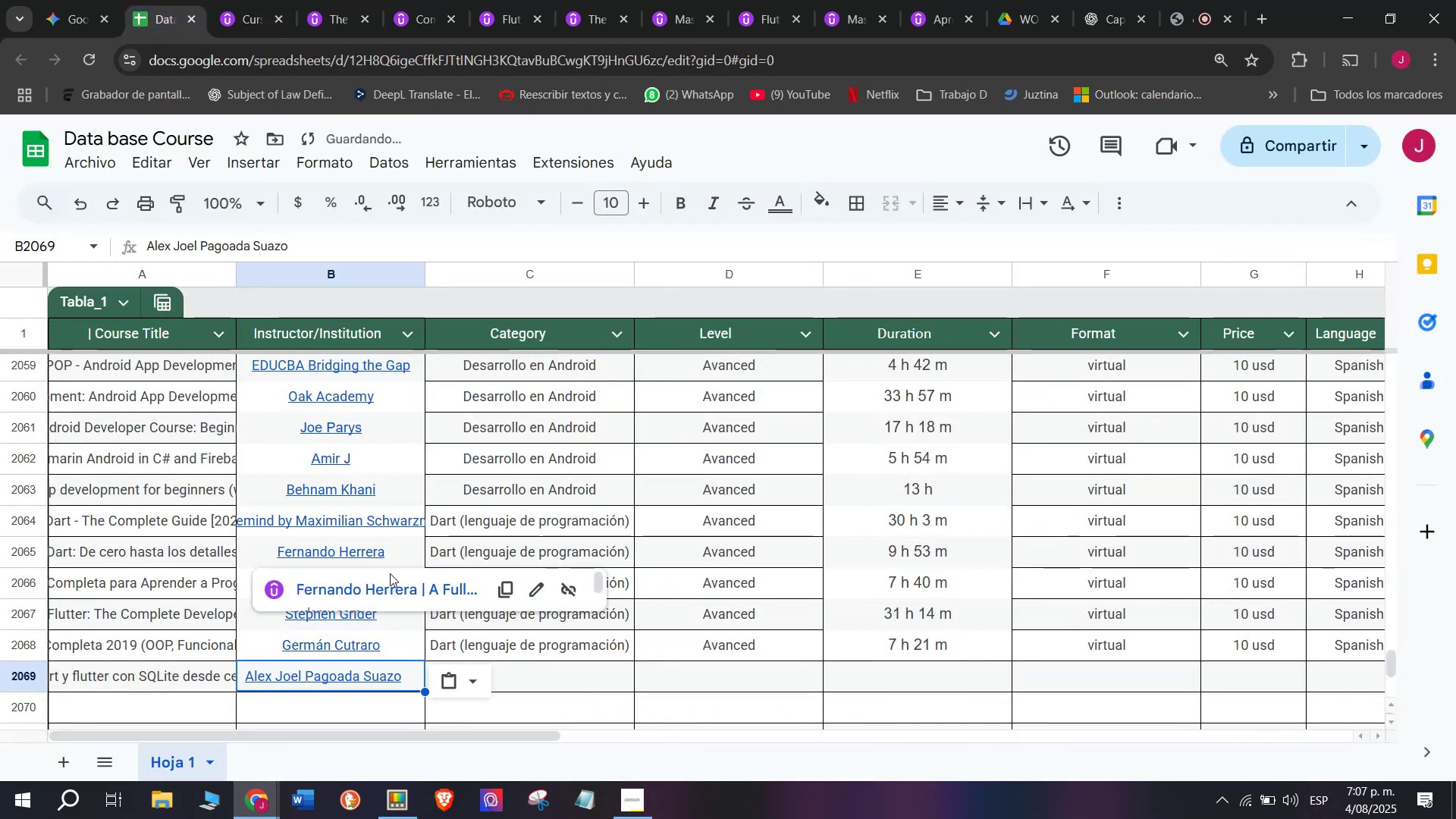 
key(Control+ControlLeft)
 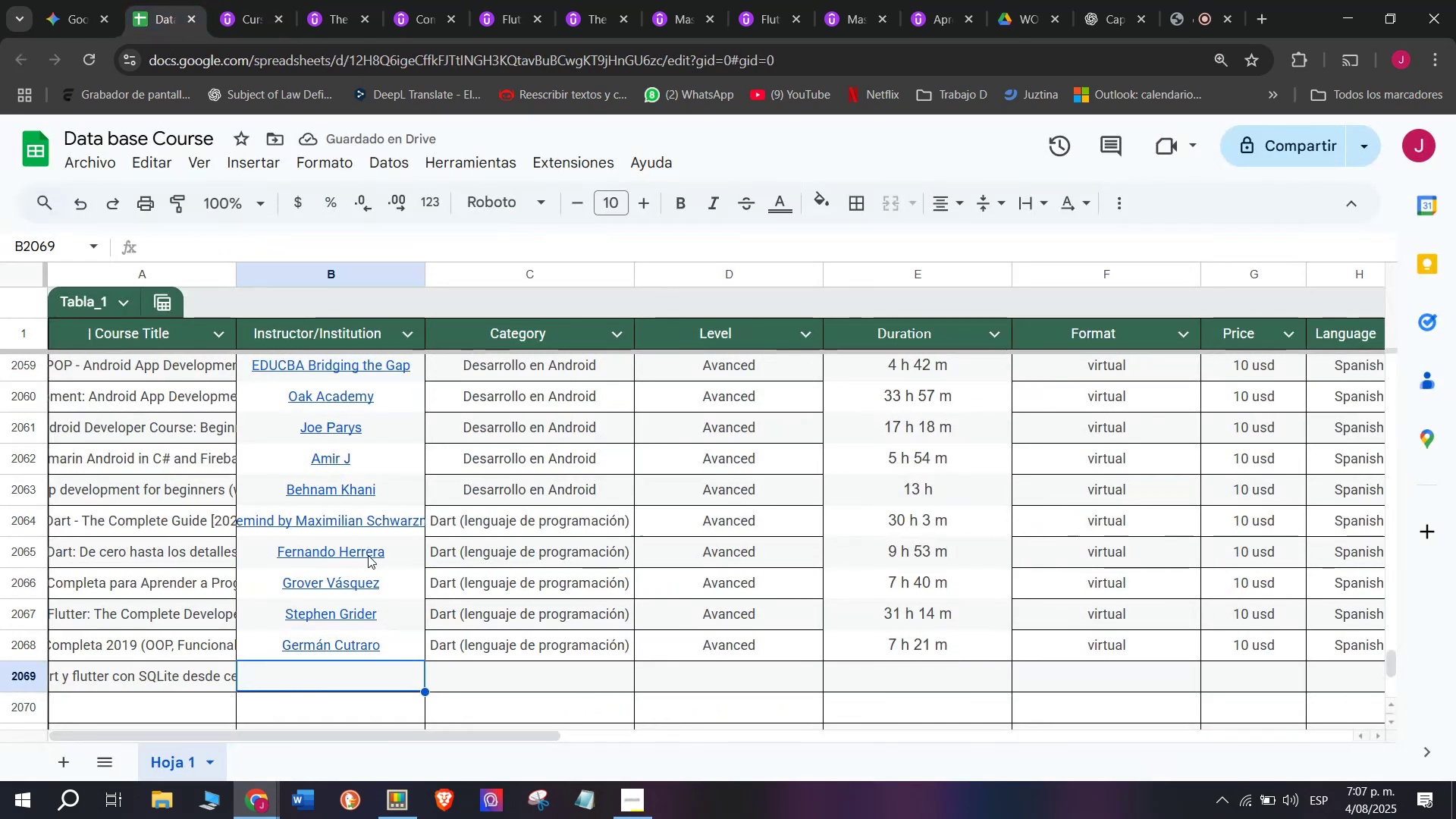 
key(Control+V)
 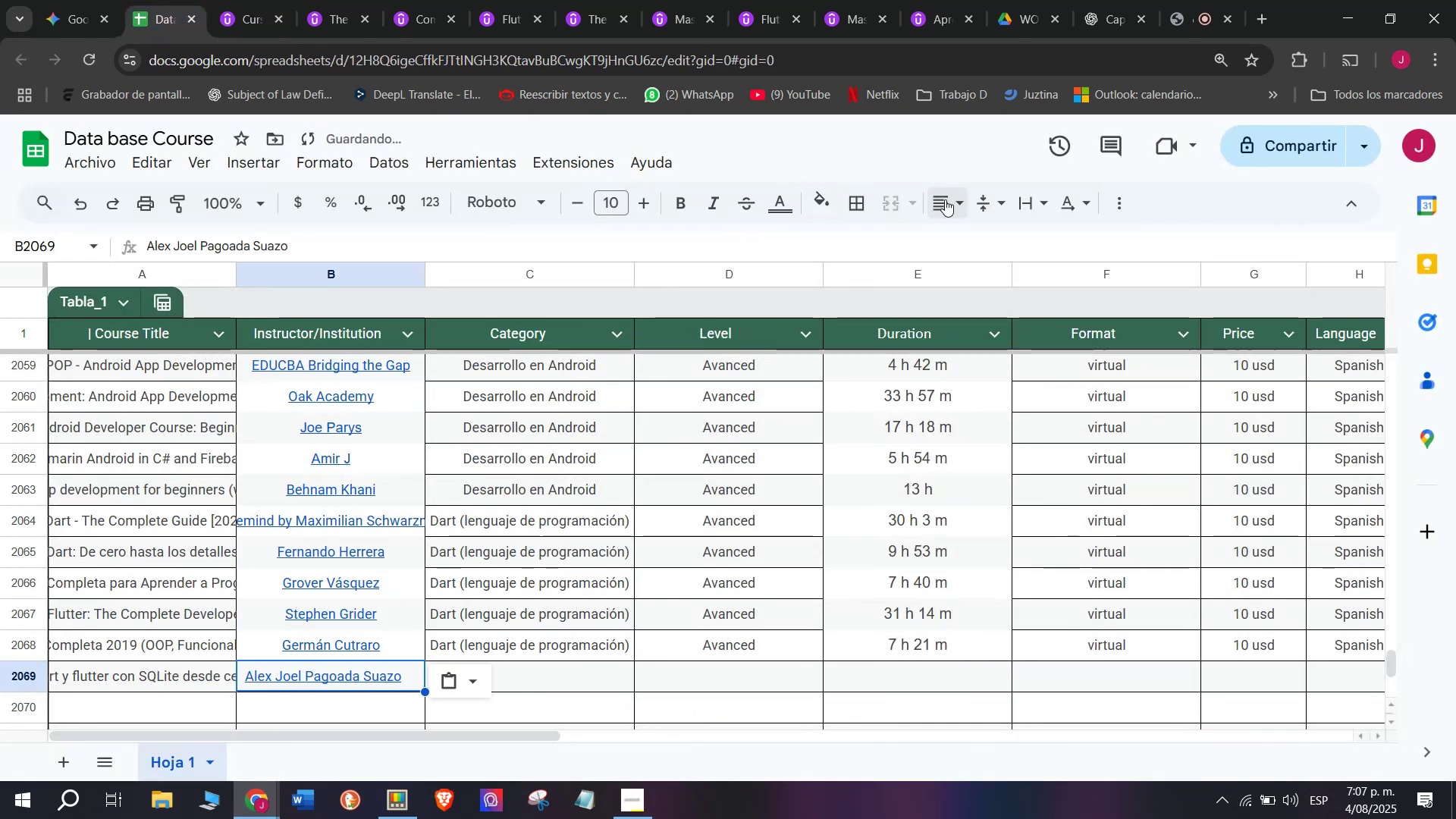 
double_click([975, 235])
 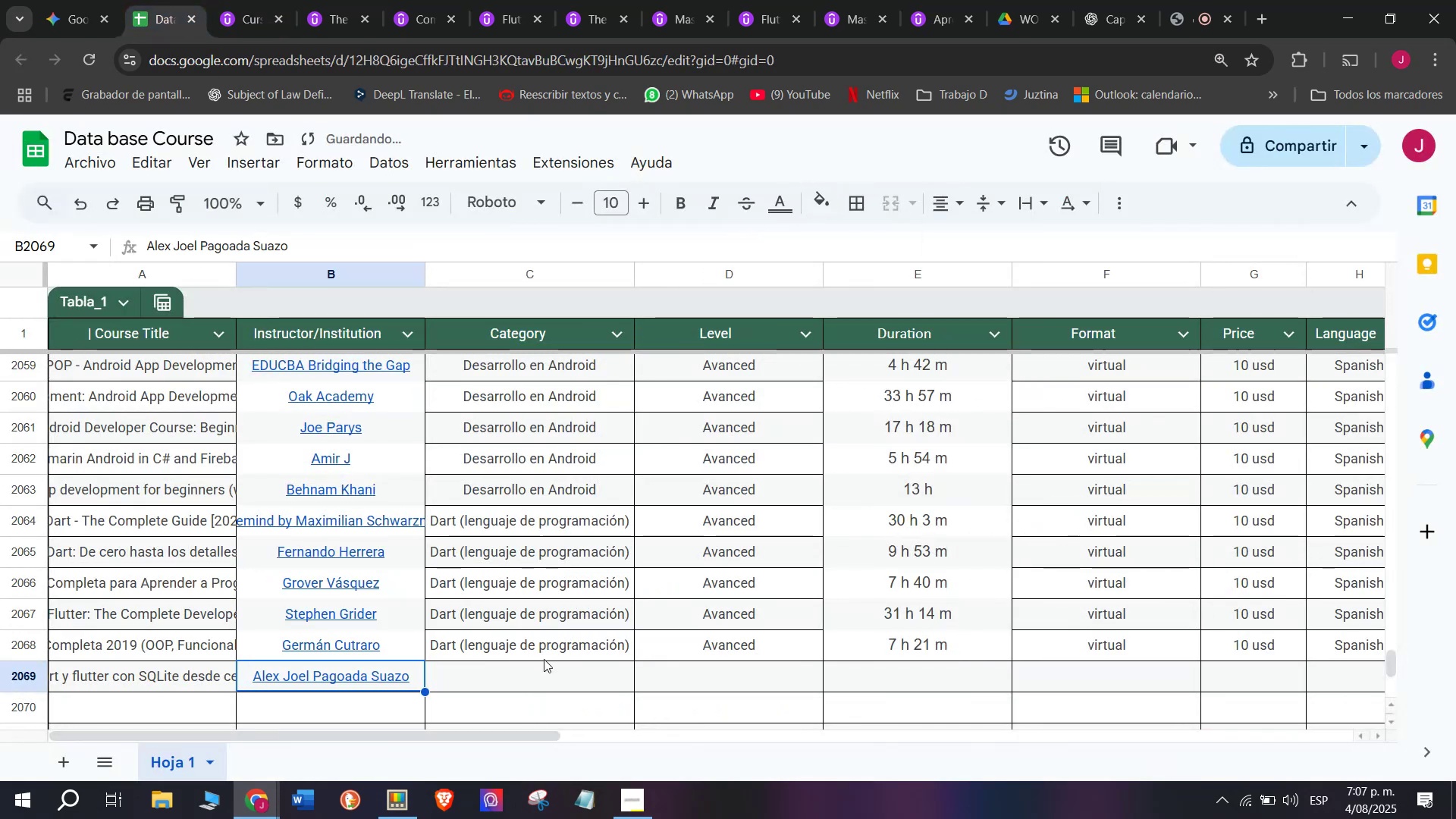 
left_click([551, 640])
 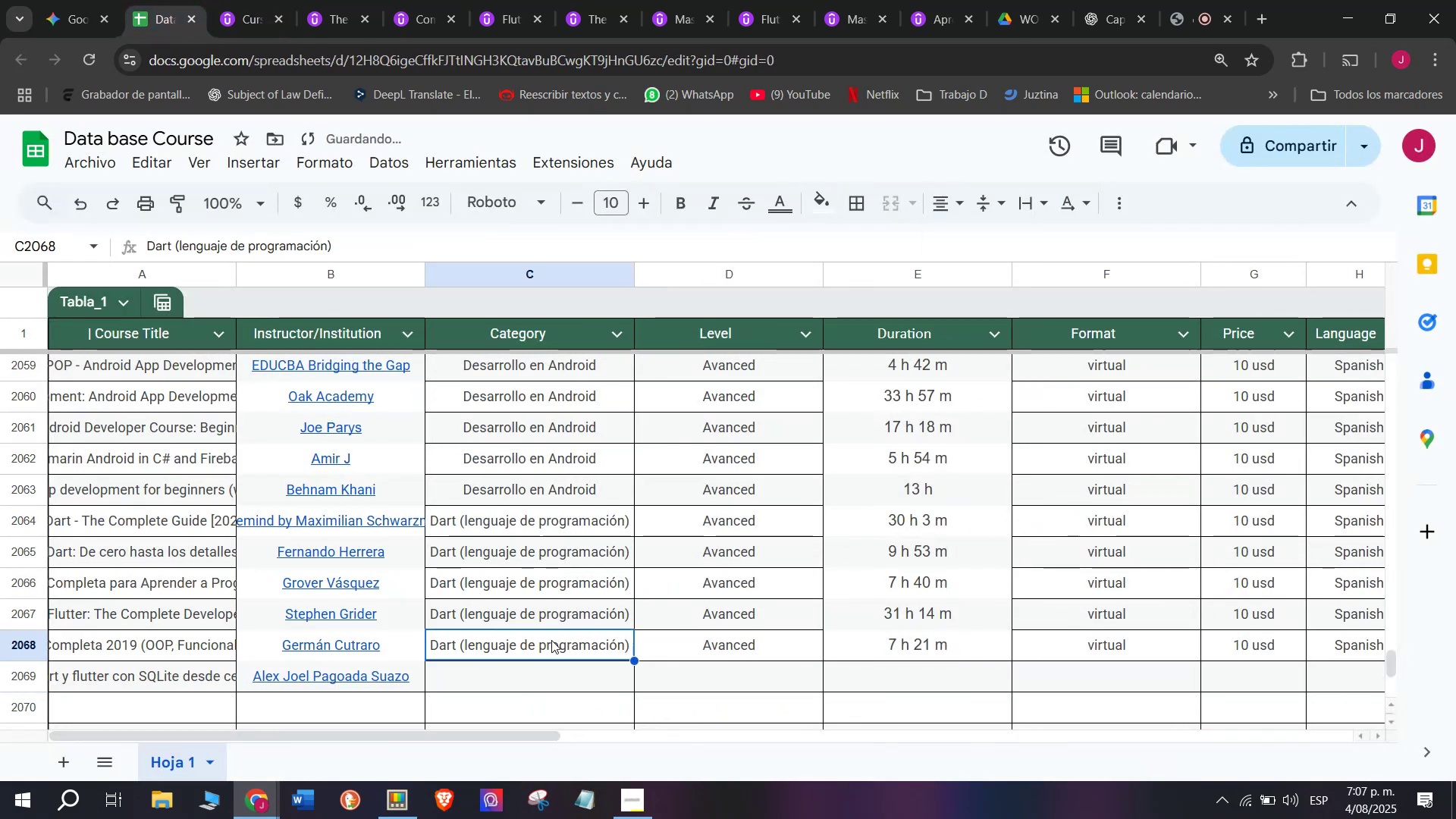 
key(Break)
 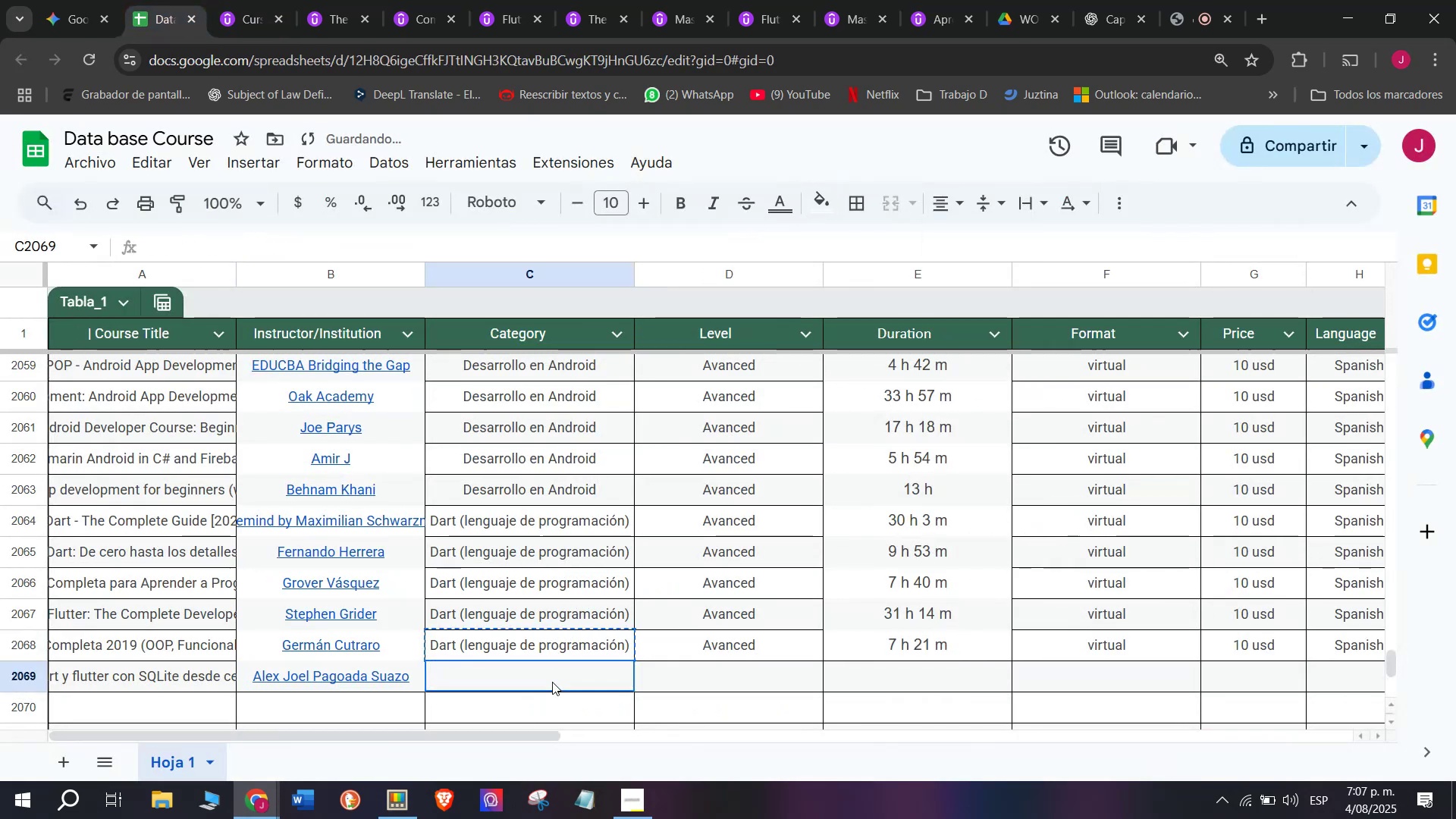 
key(Control+ControlLeft)
 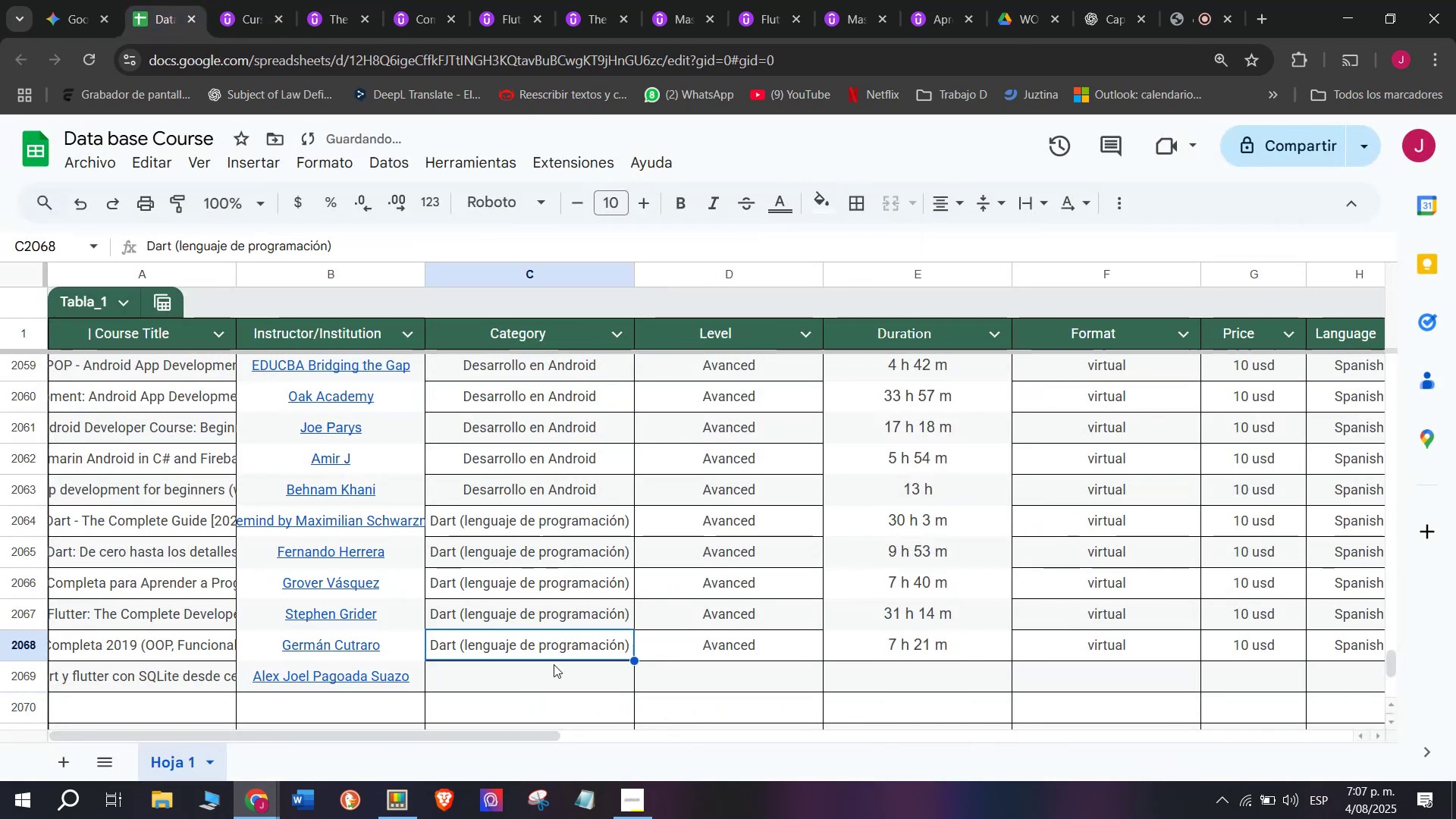 
key(Control+C)
 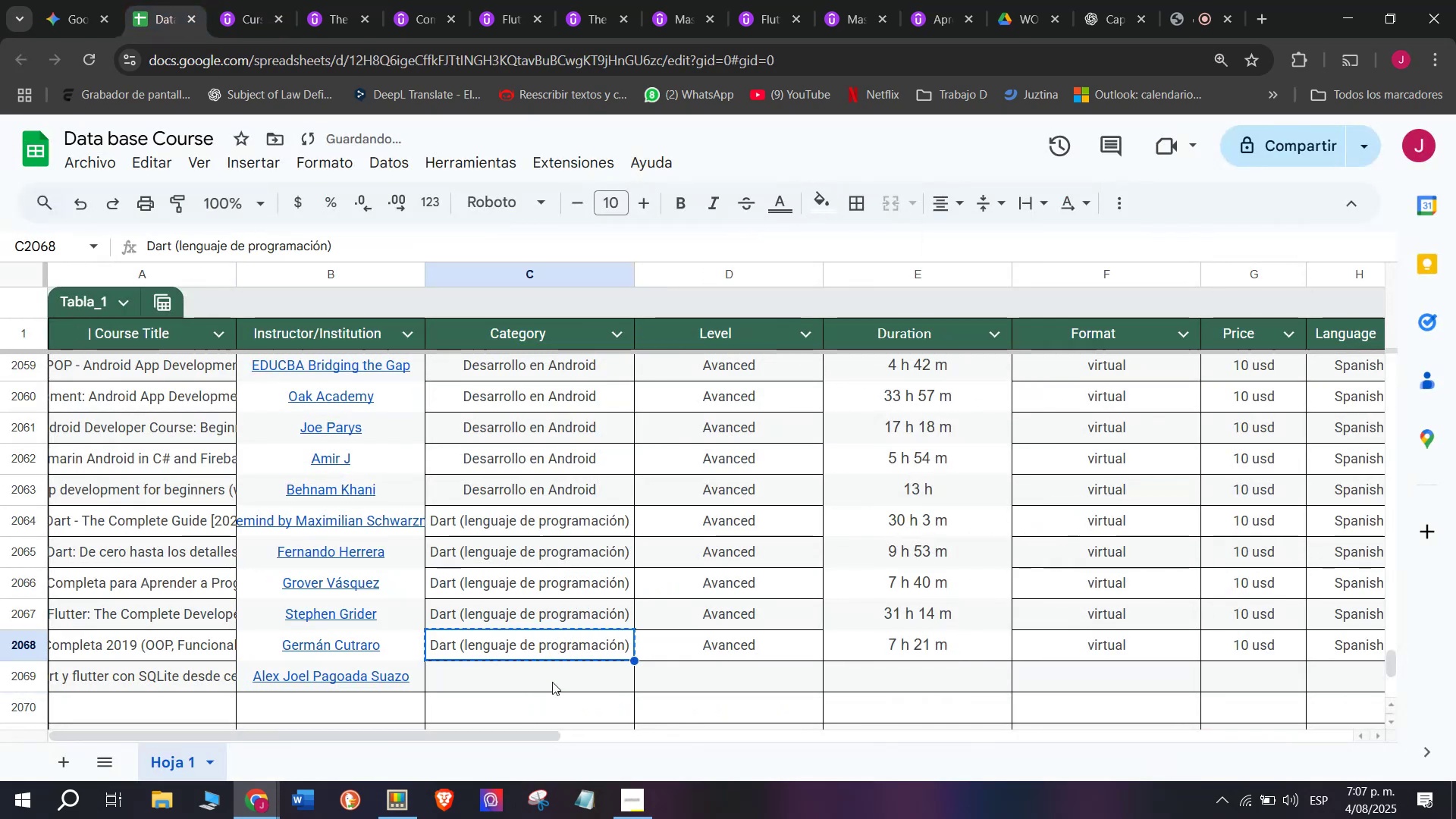 
left_click([552, 682])
 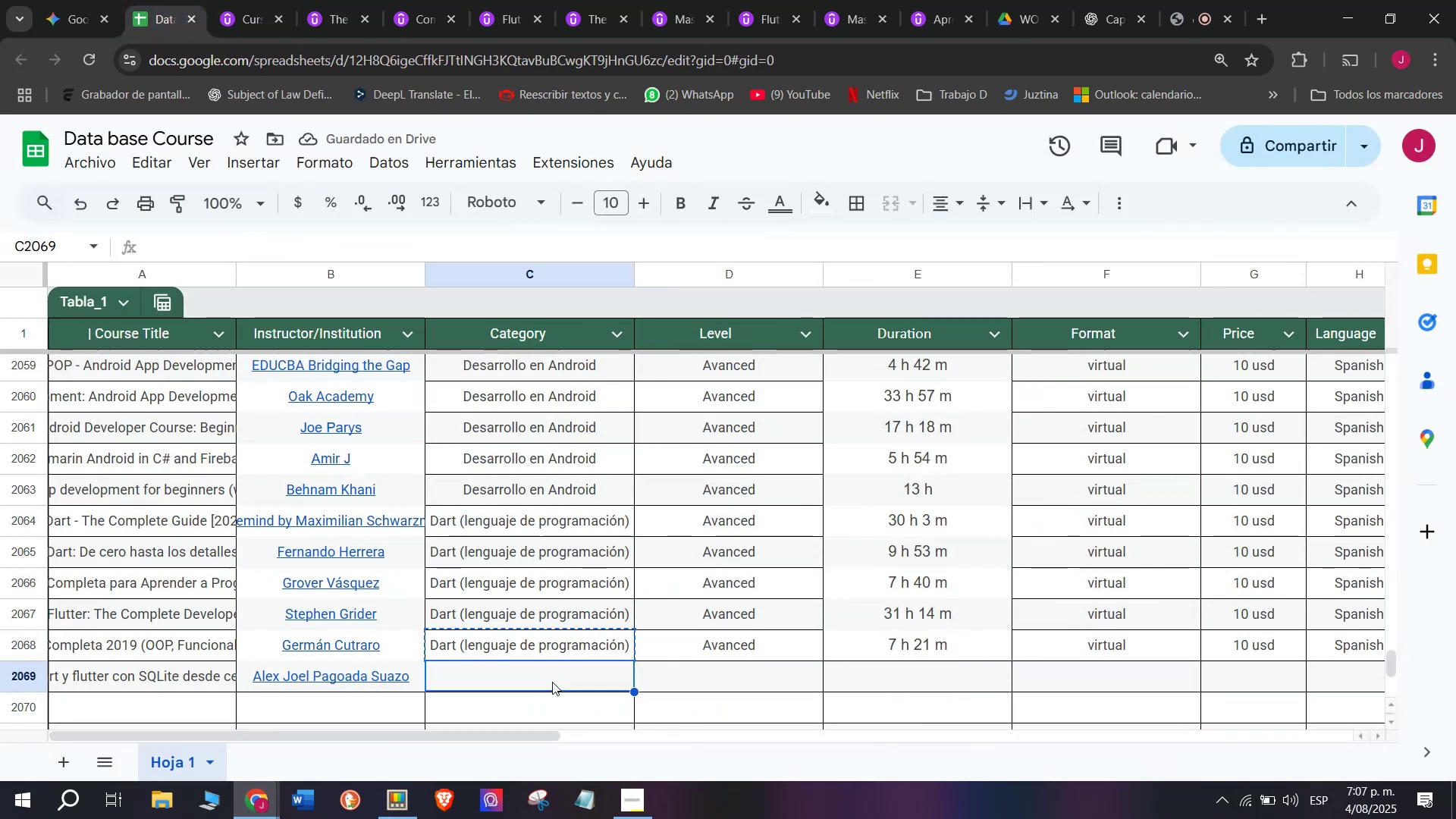 
key(Z)
 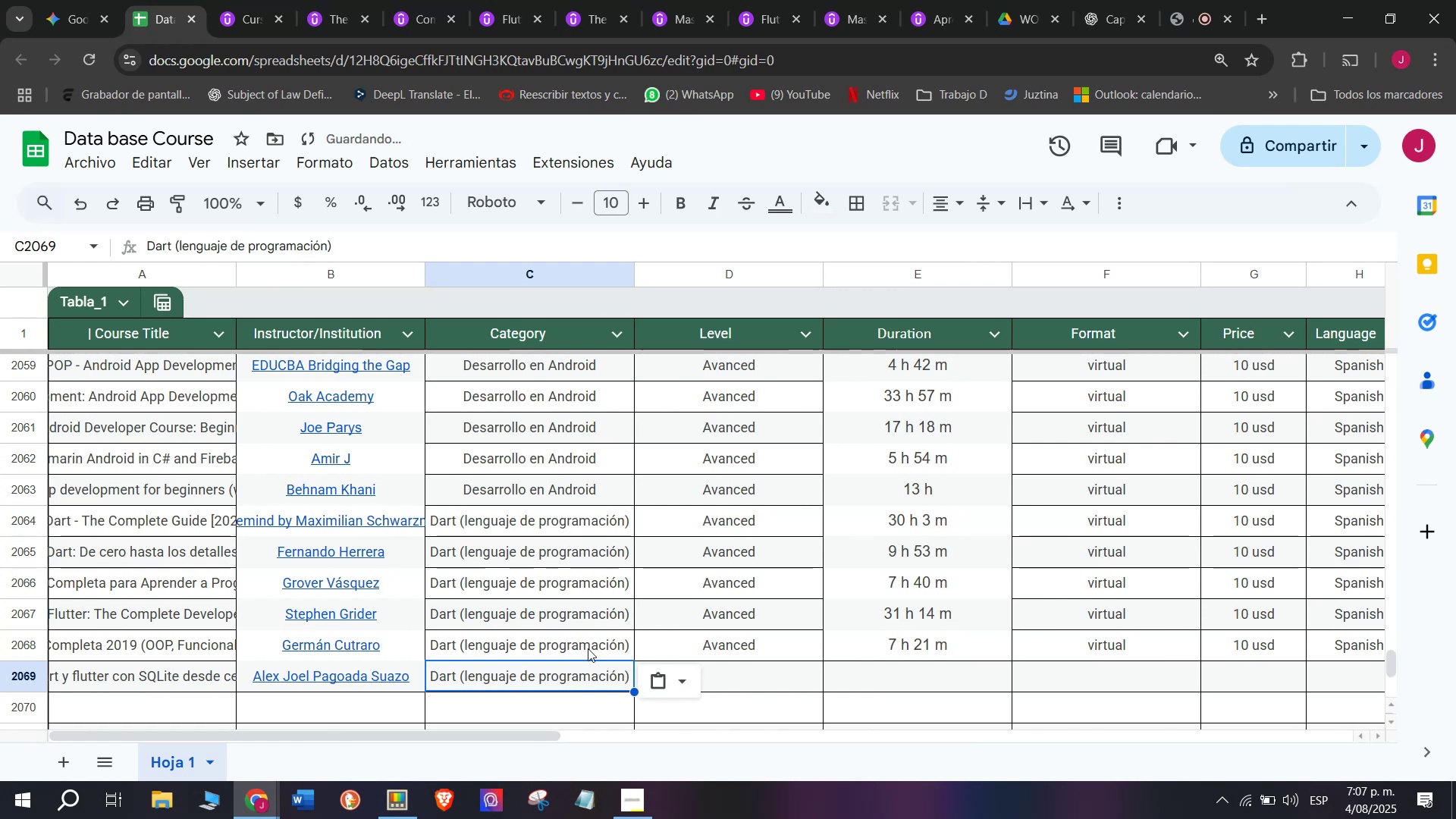 
key(Control+ControlLeft)
 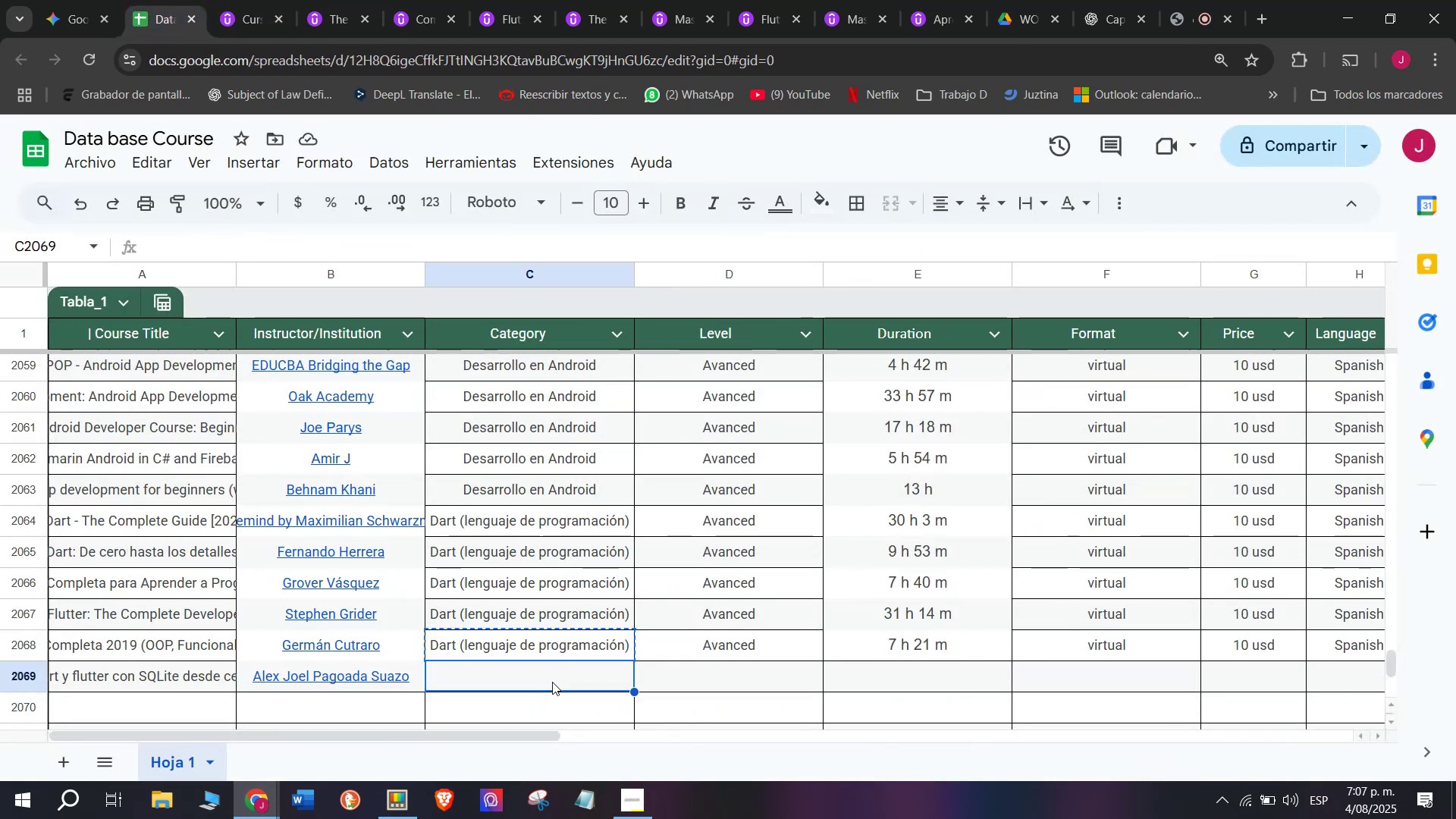 
key(Control+V)
 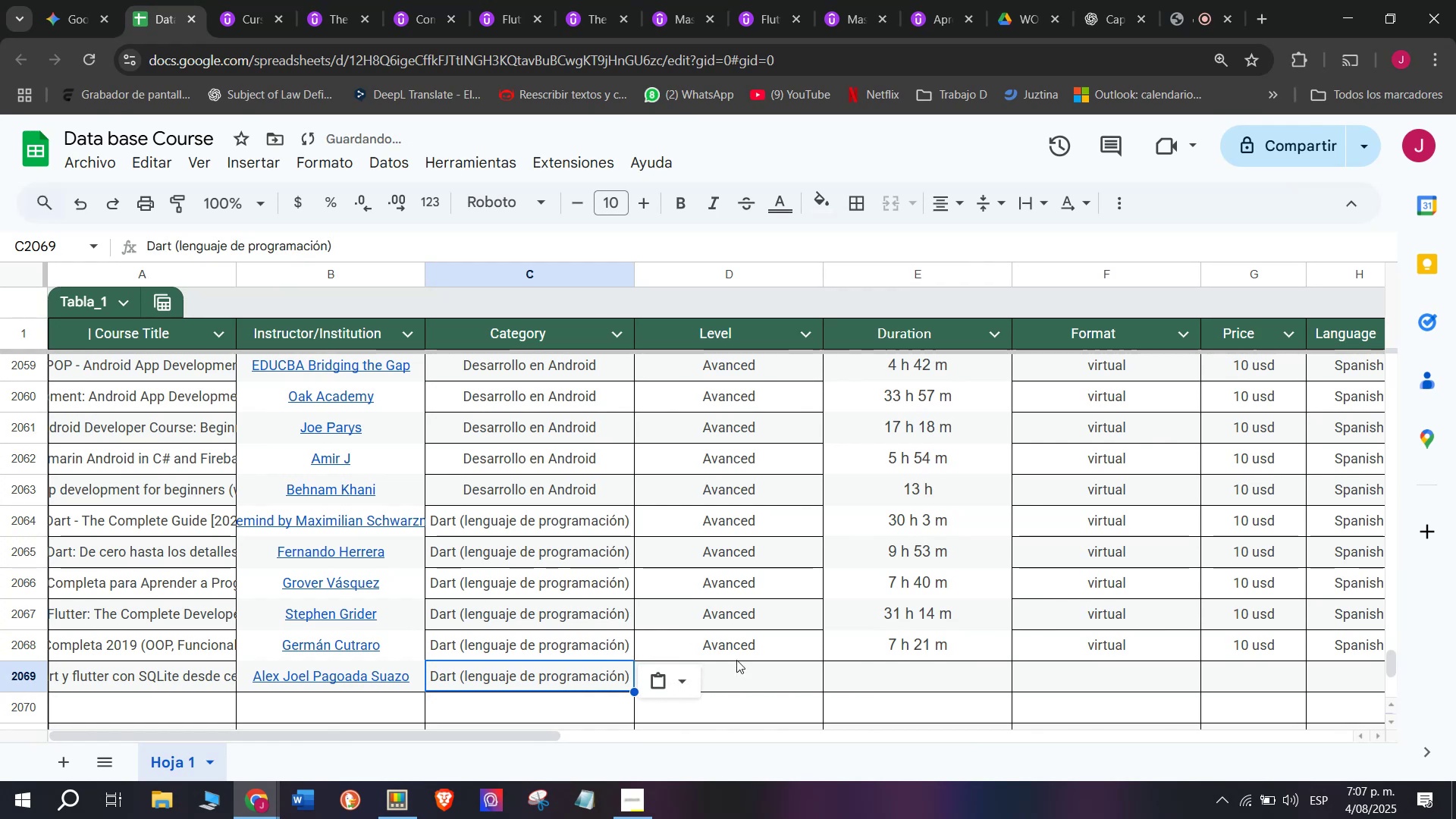 
left_click([809, 673])
 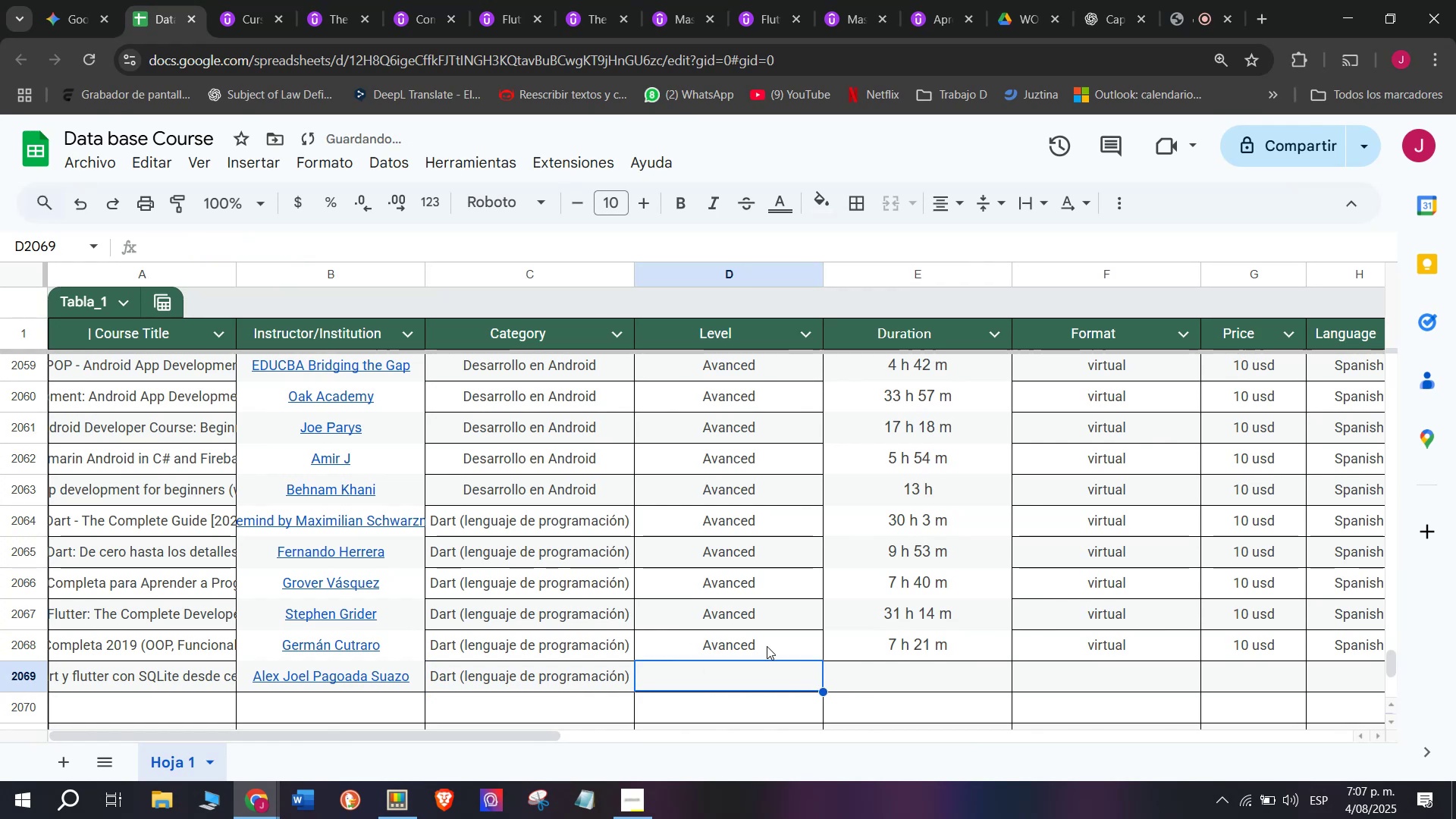 
key(Break)
 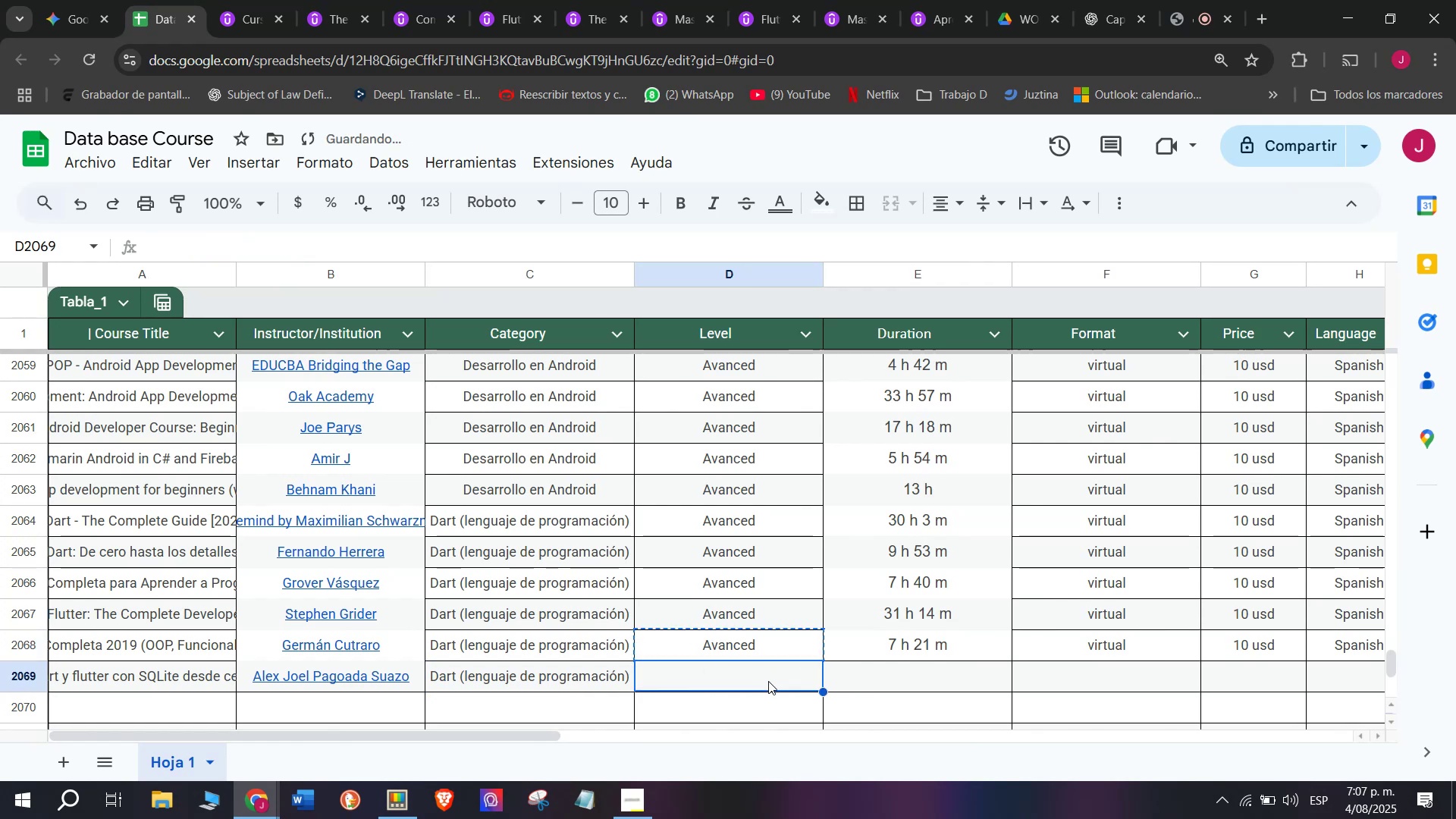 
key(Control+ControlLeft)
 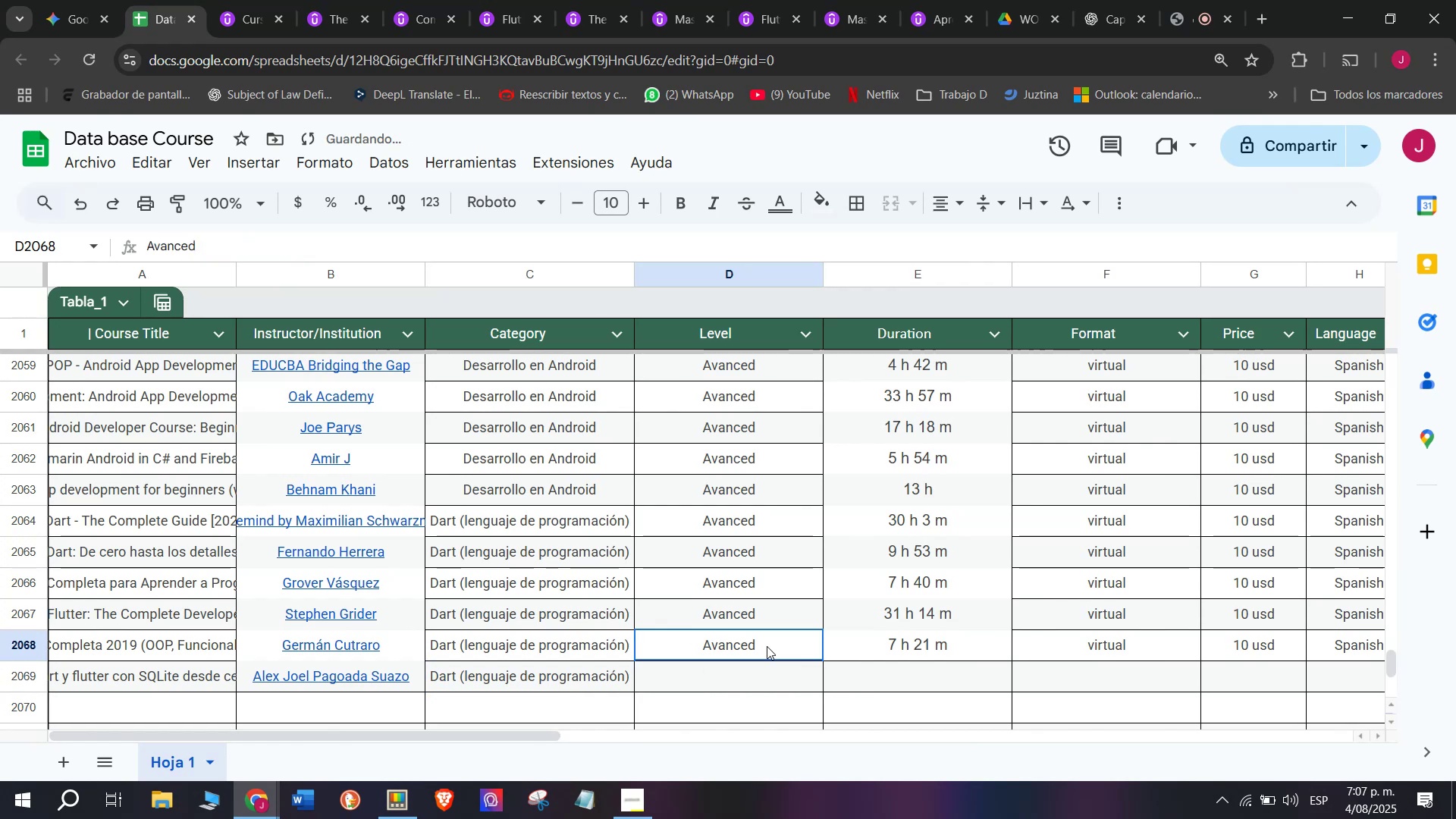 
key(Control+C)
 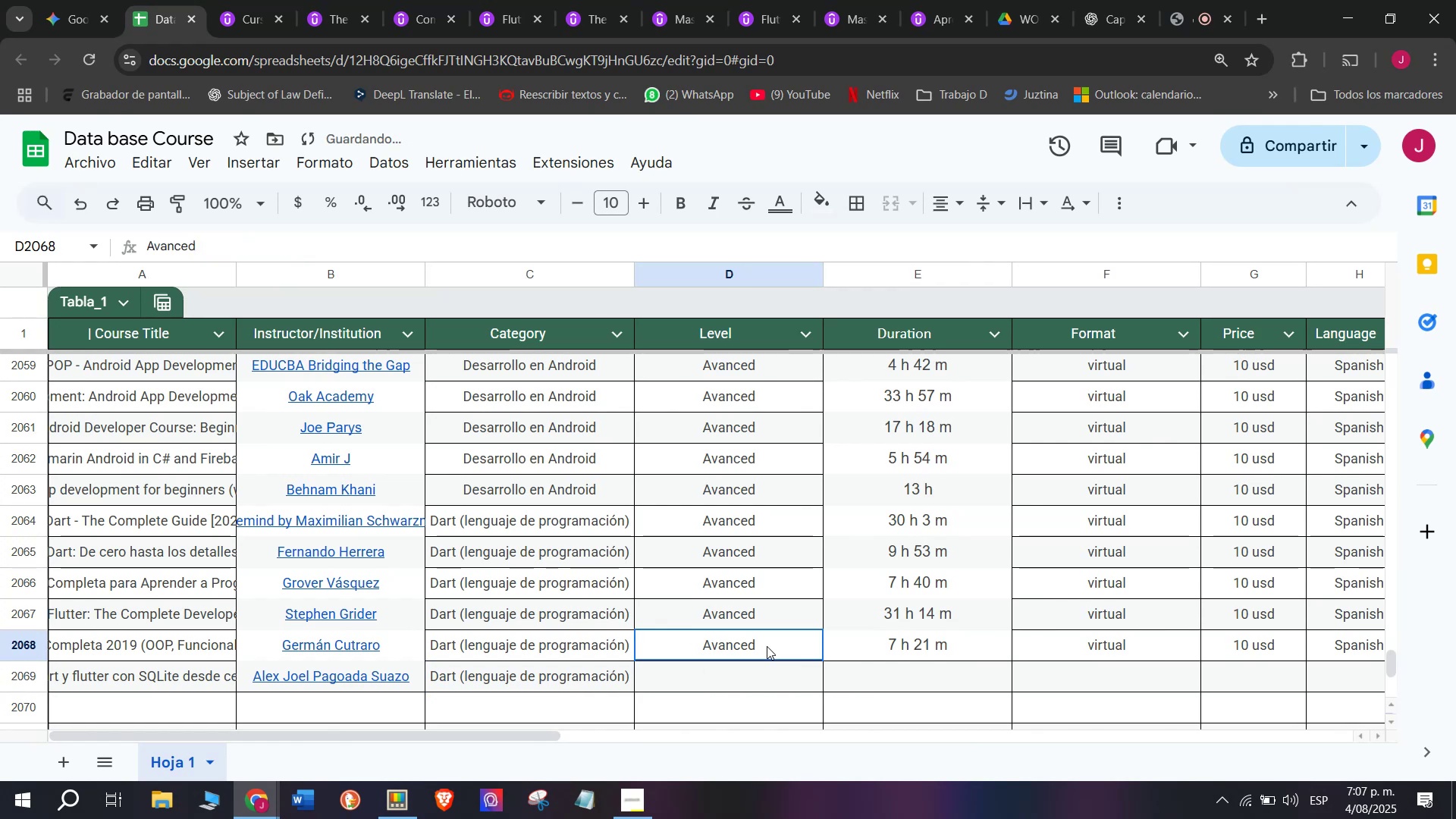 
left_click([767, 646])
 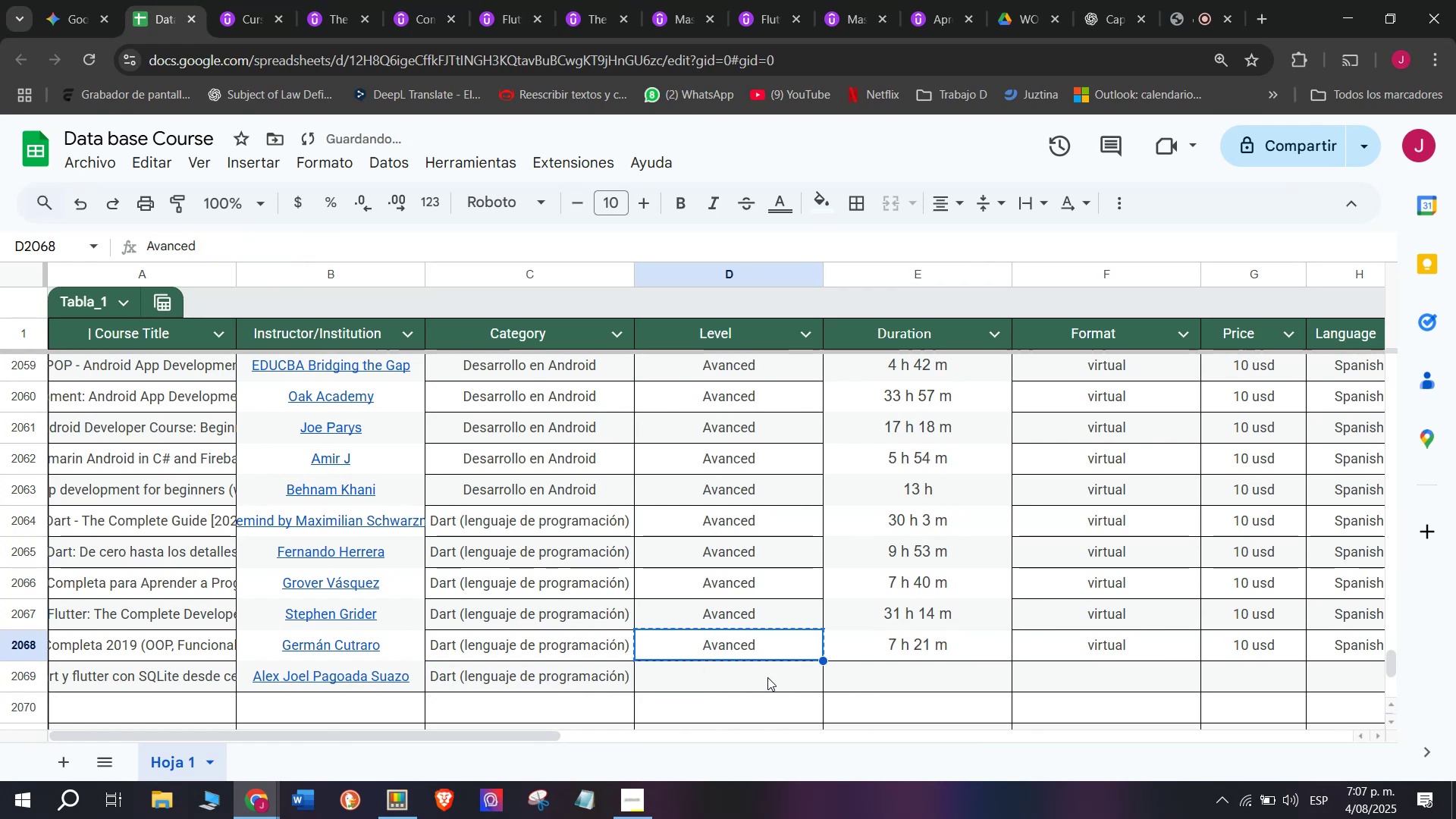 
key(Z)
 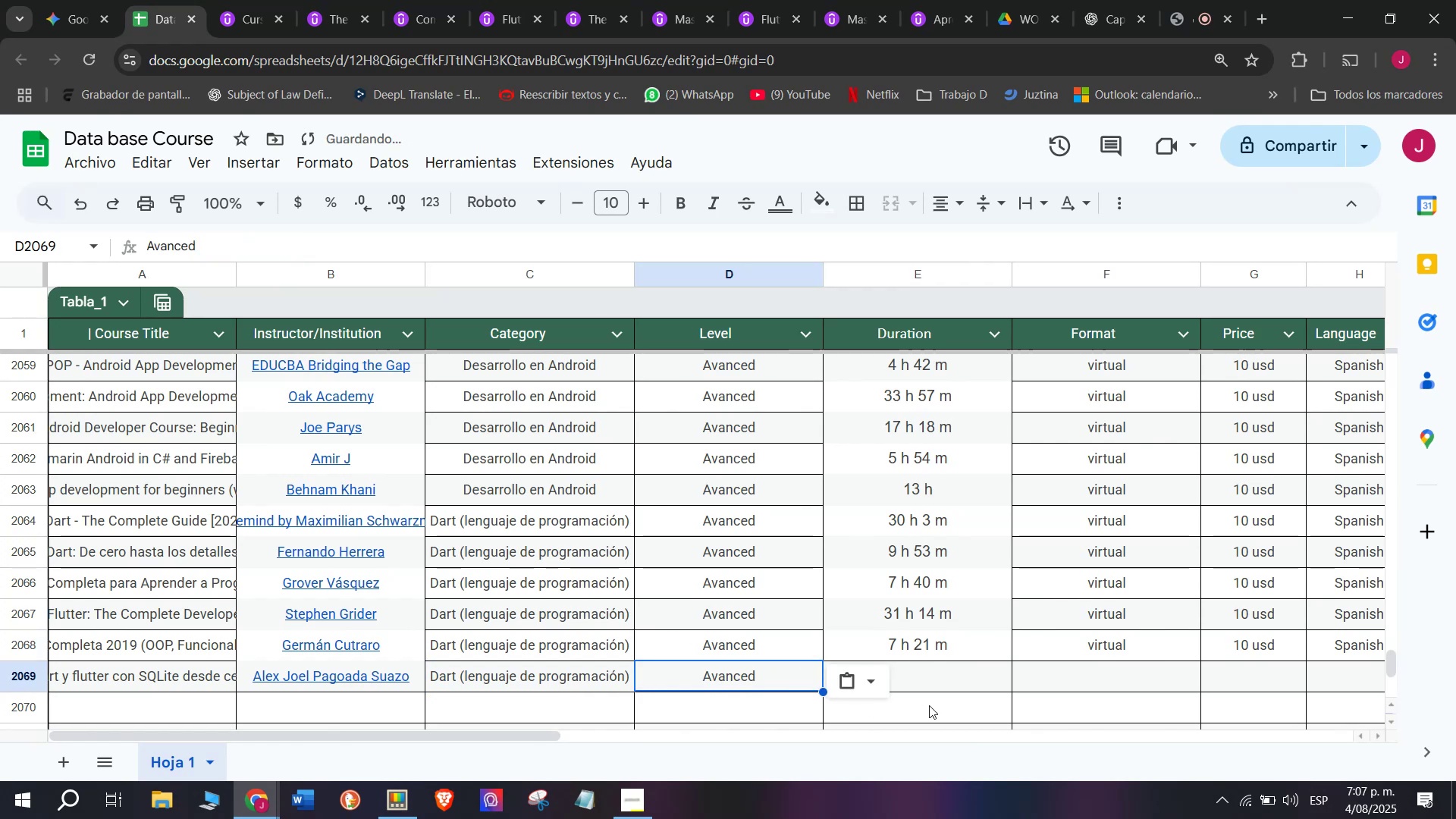 
key(Control+ControlLeft)
 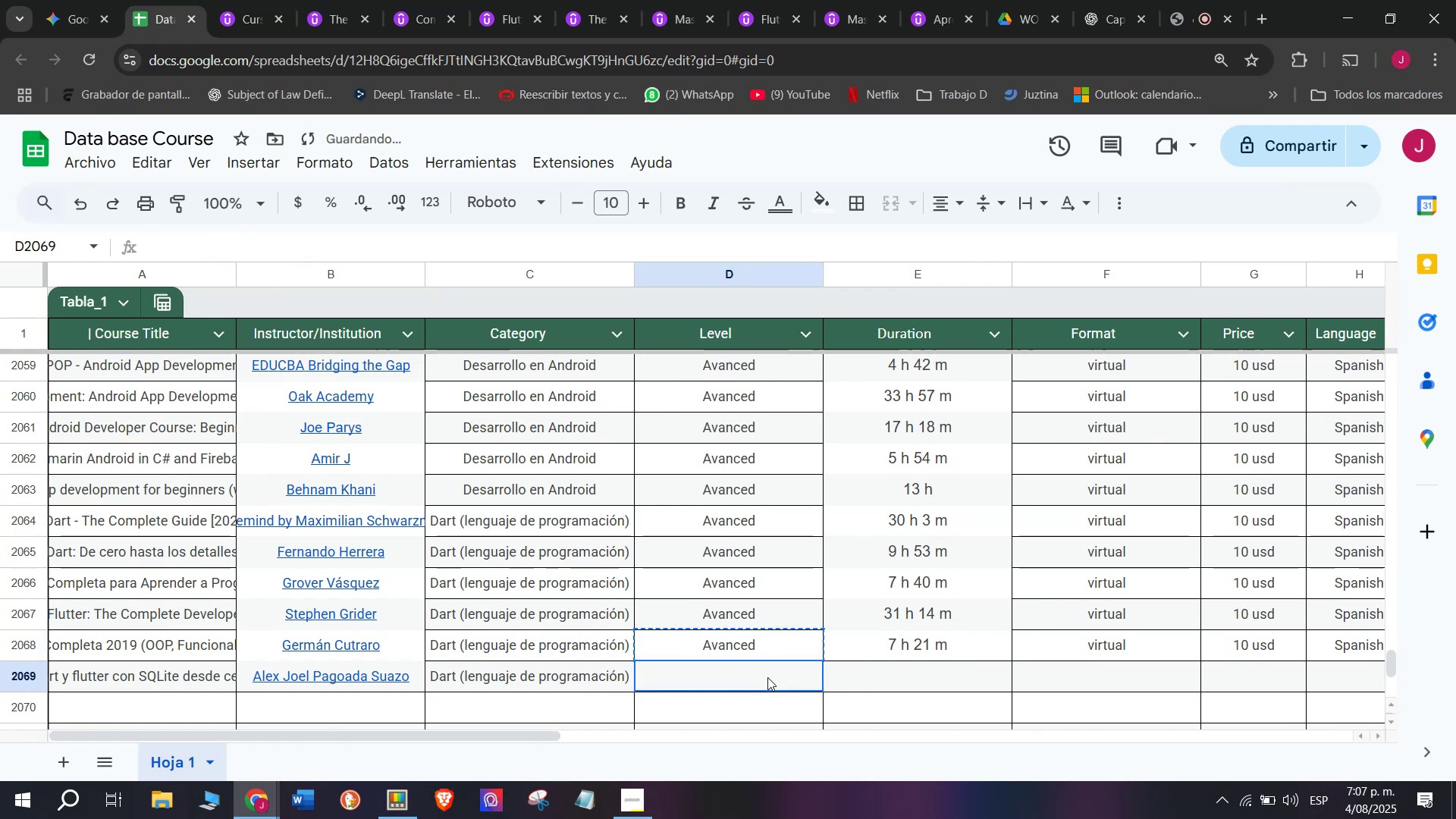 
key(Control+V)
 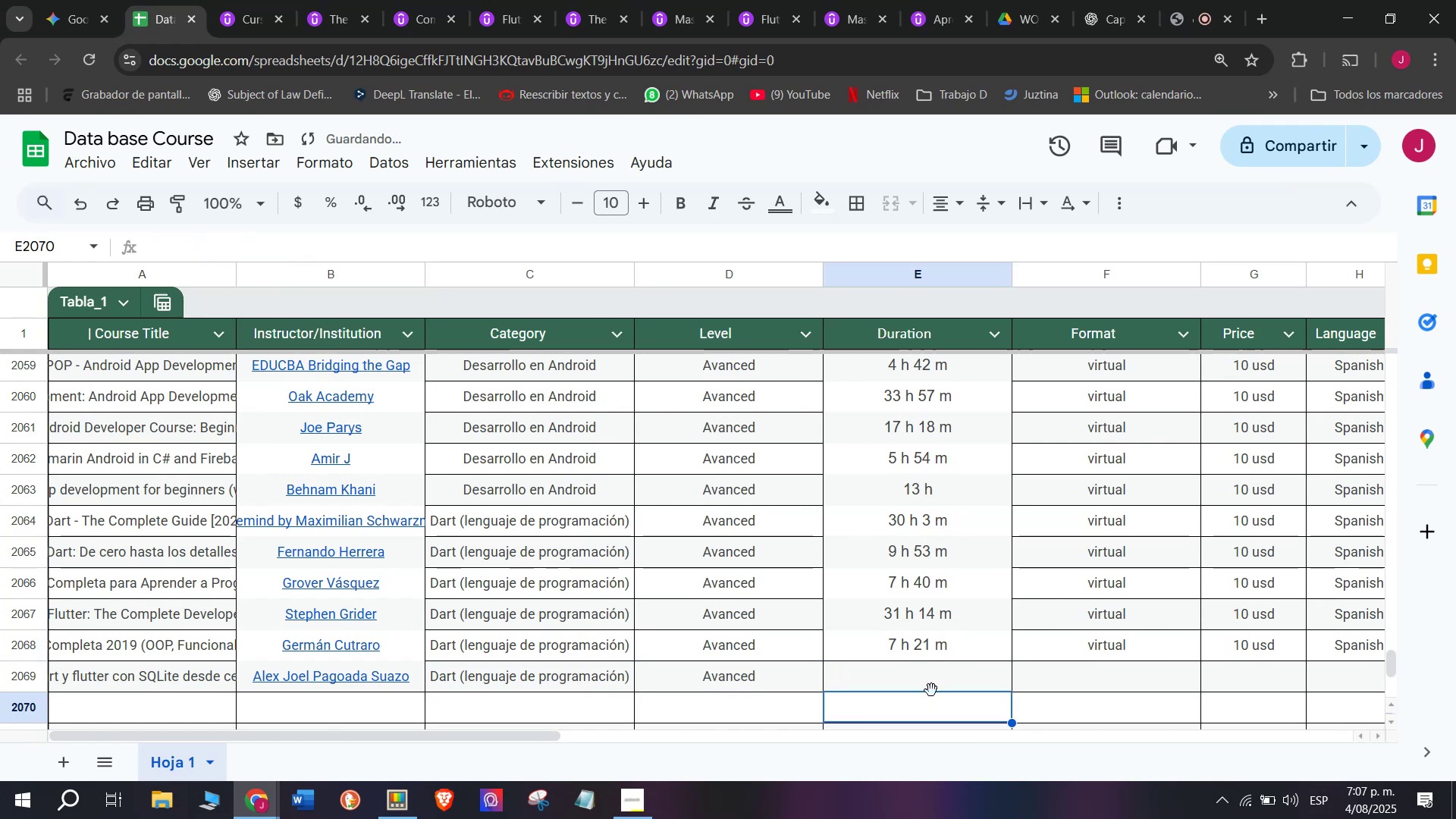 
double_click([931, 676])
 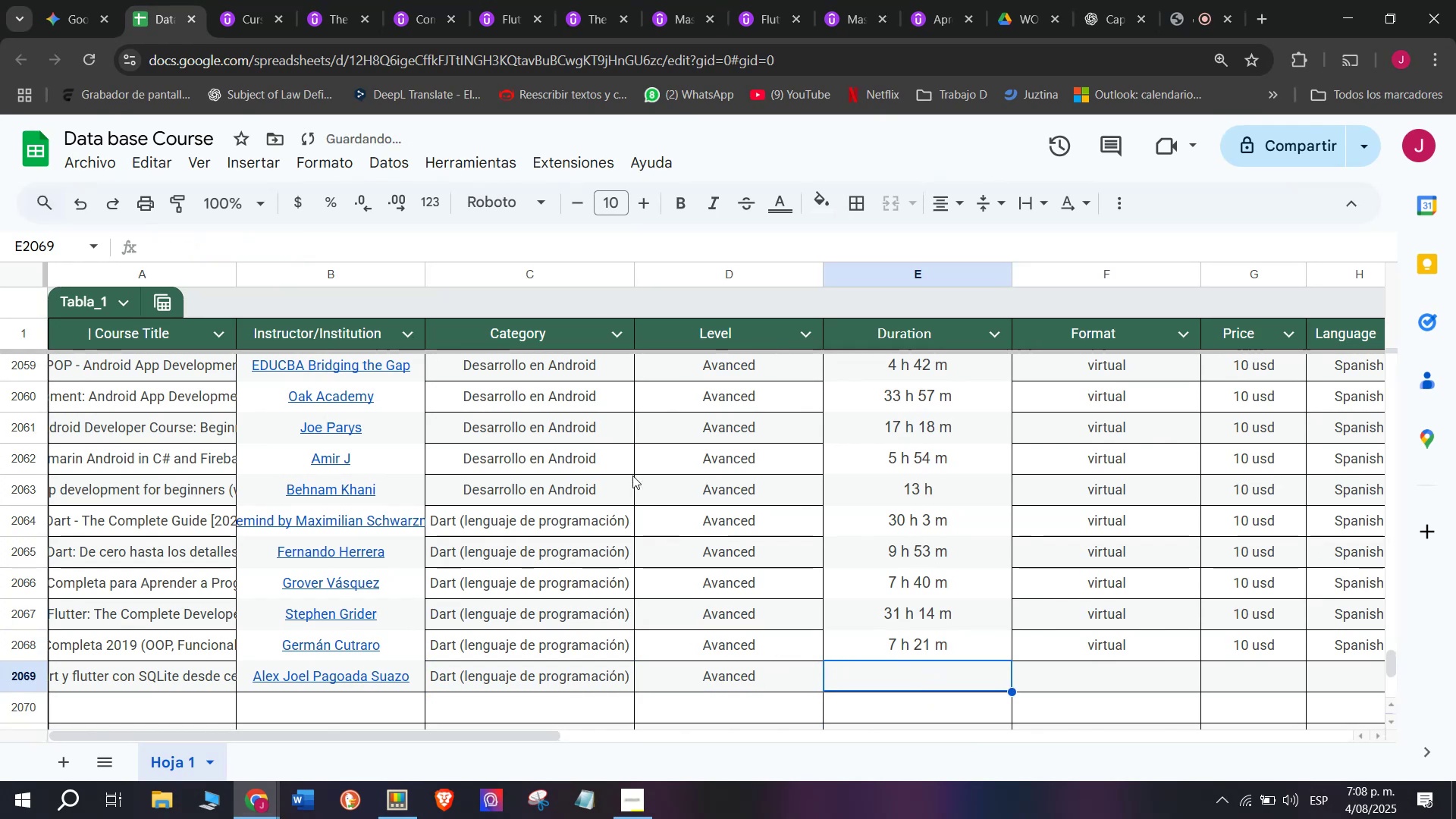 
left_click([274, 0])
 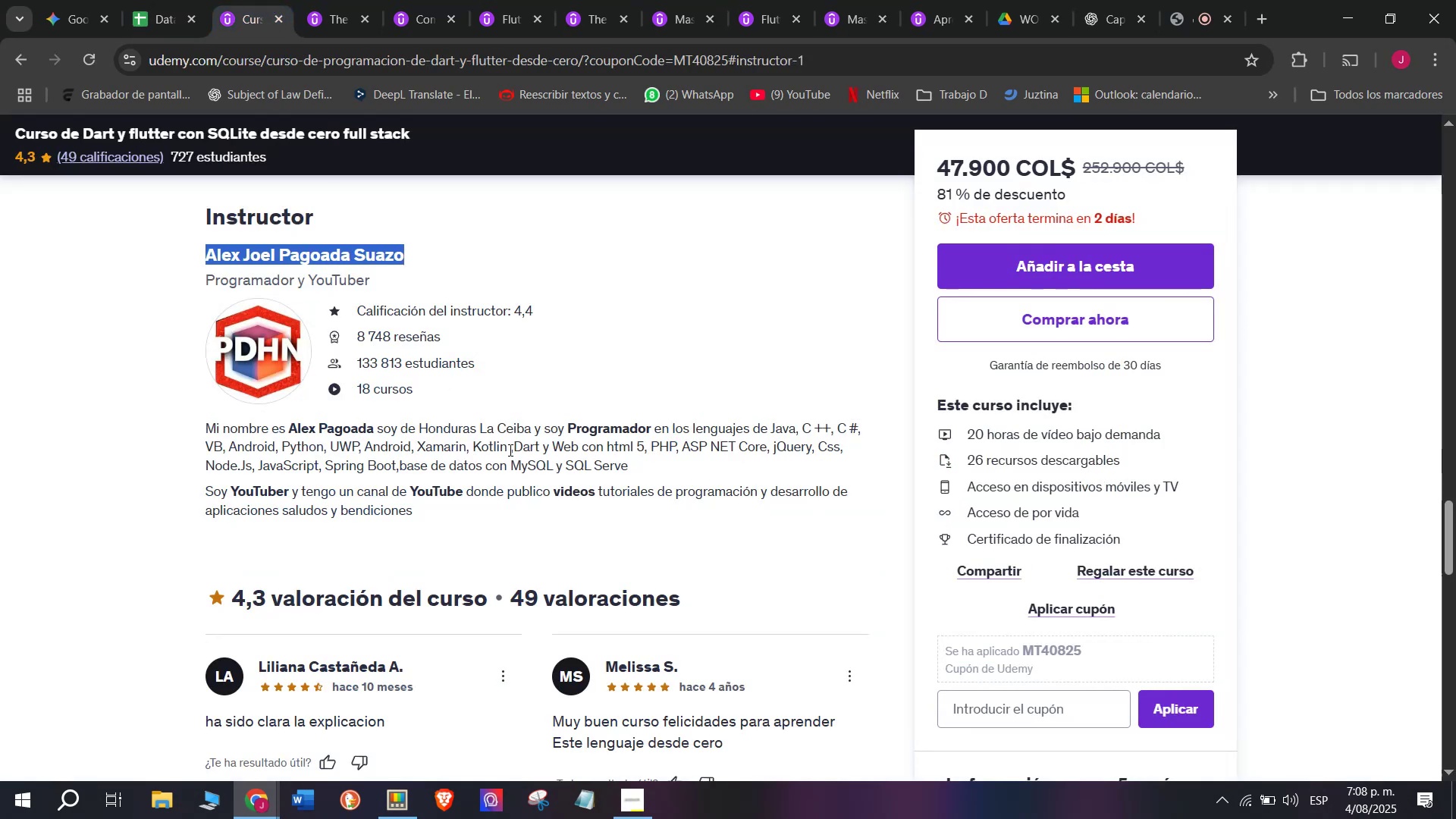 
scroll: coordinate [454, 593], scroll_direction: up, amount: 7.0
 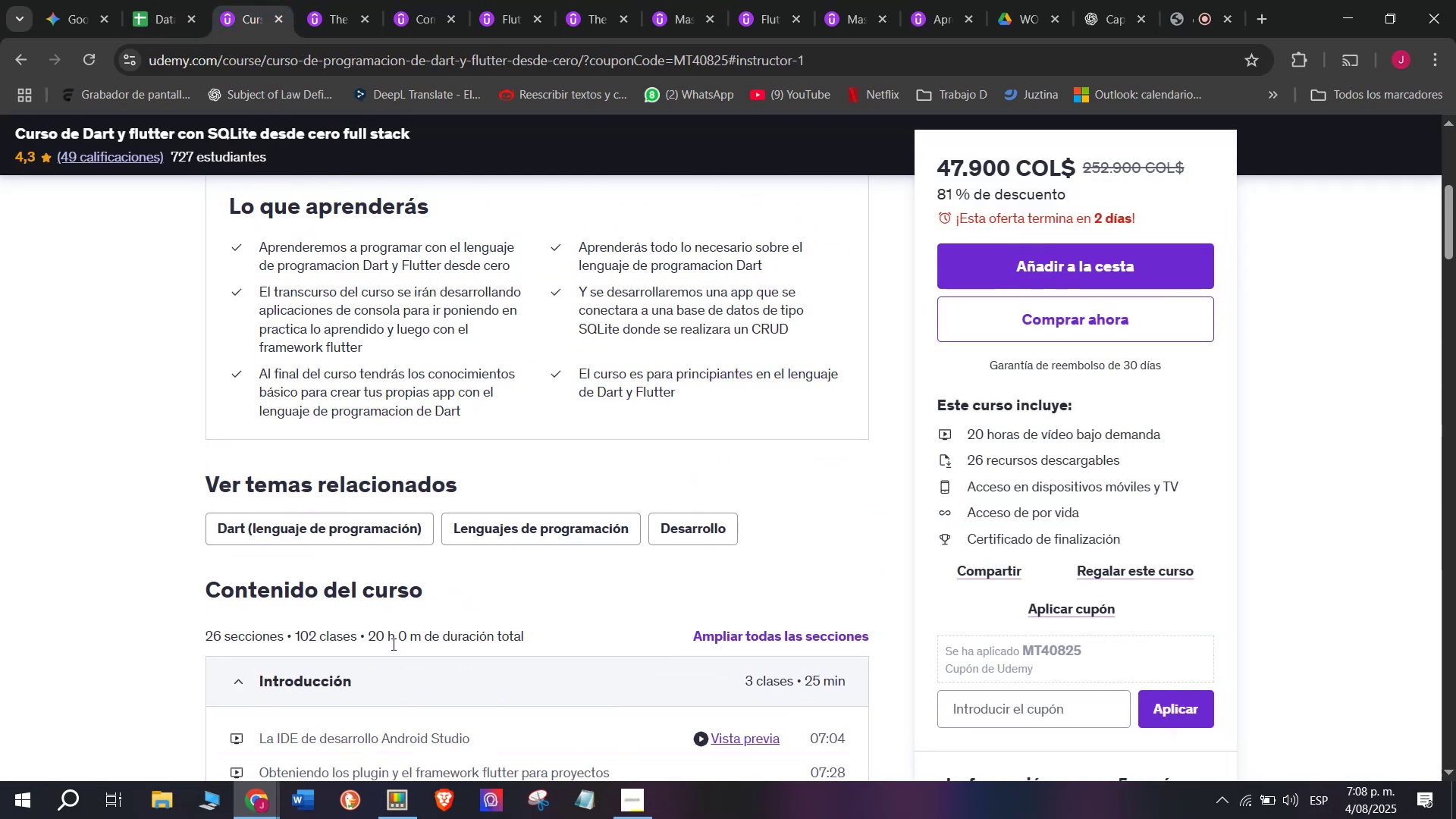 
left_click_drag(start_coordinate=[392, 643], to_coordinate=[369, 639])
 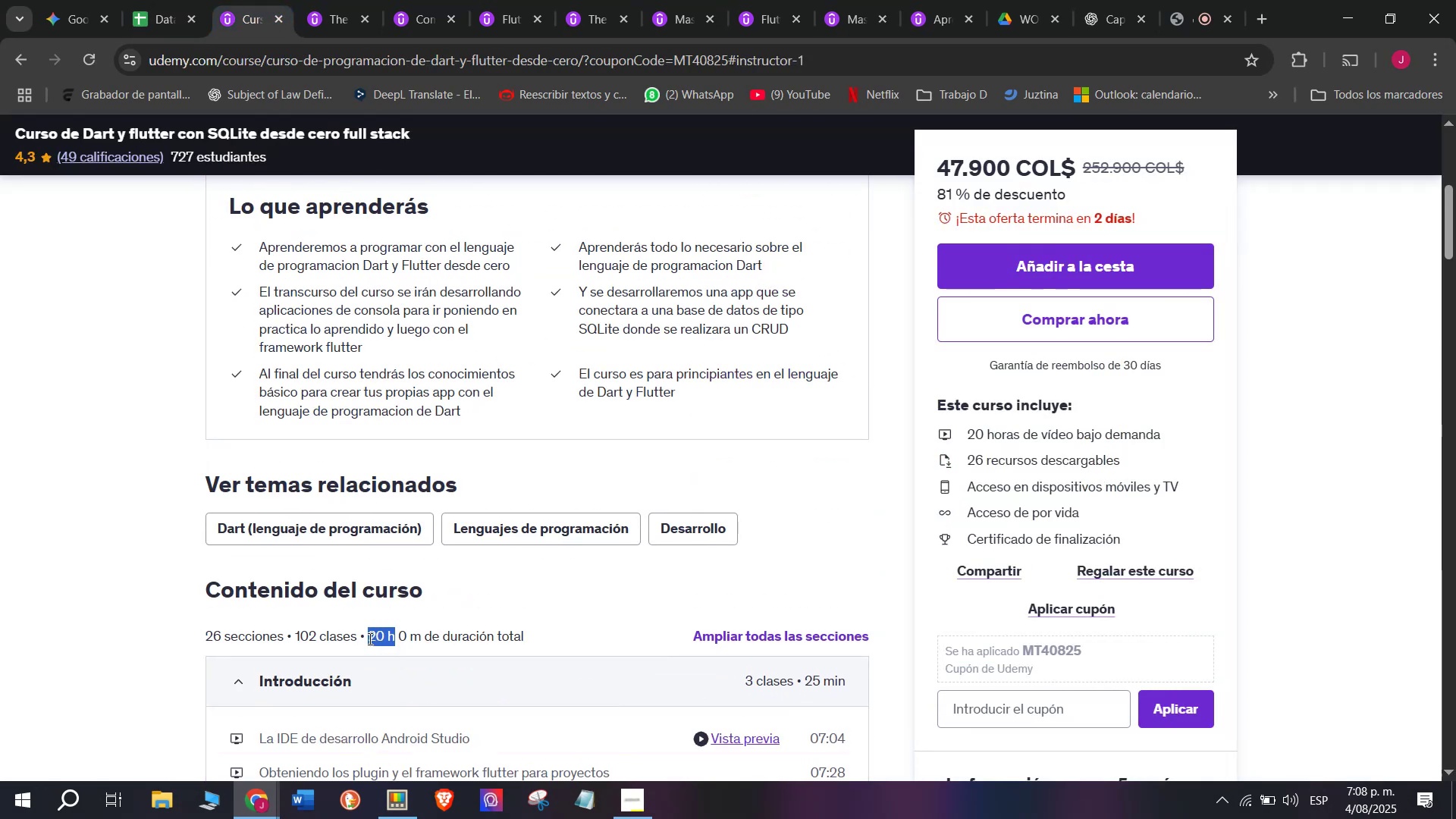 
key(Control+ControlLeft)
 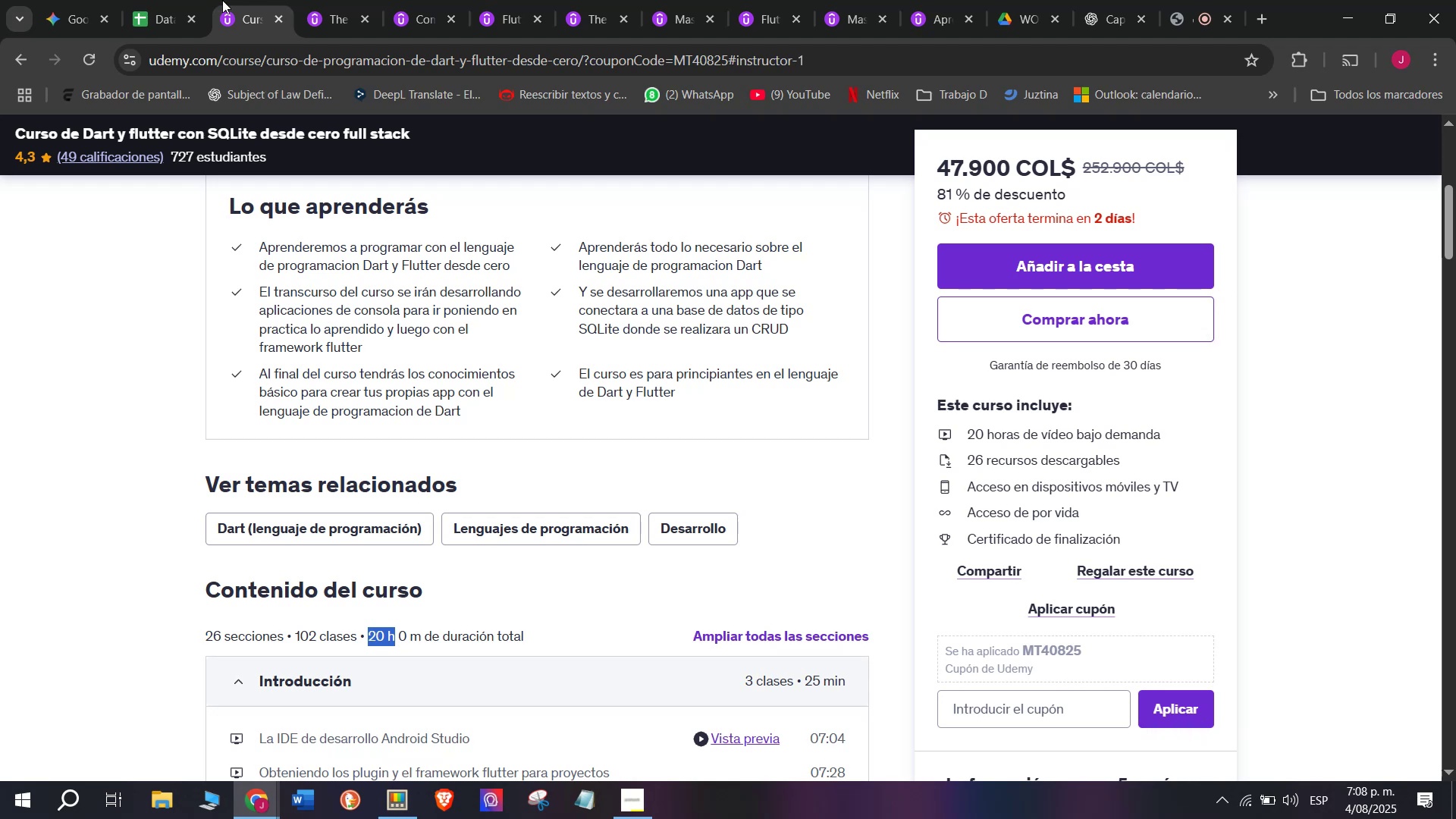 
key(Break)
 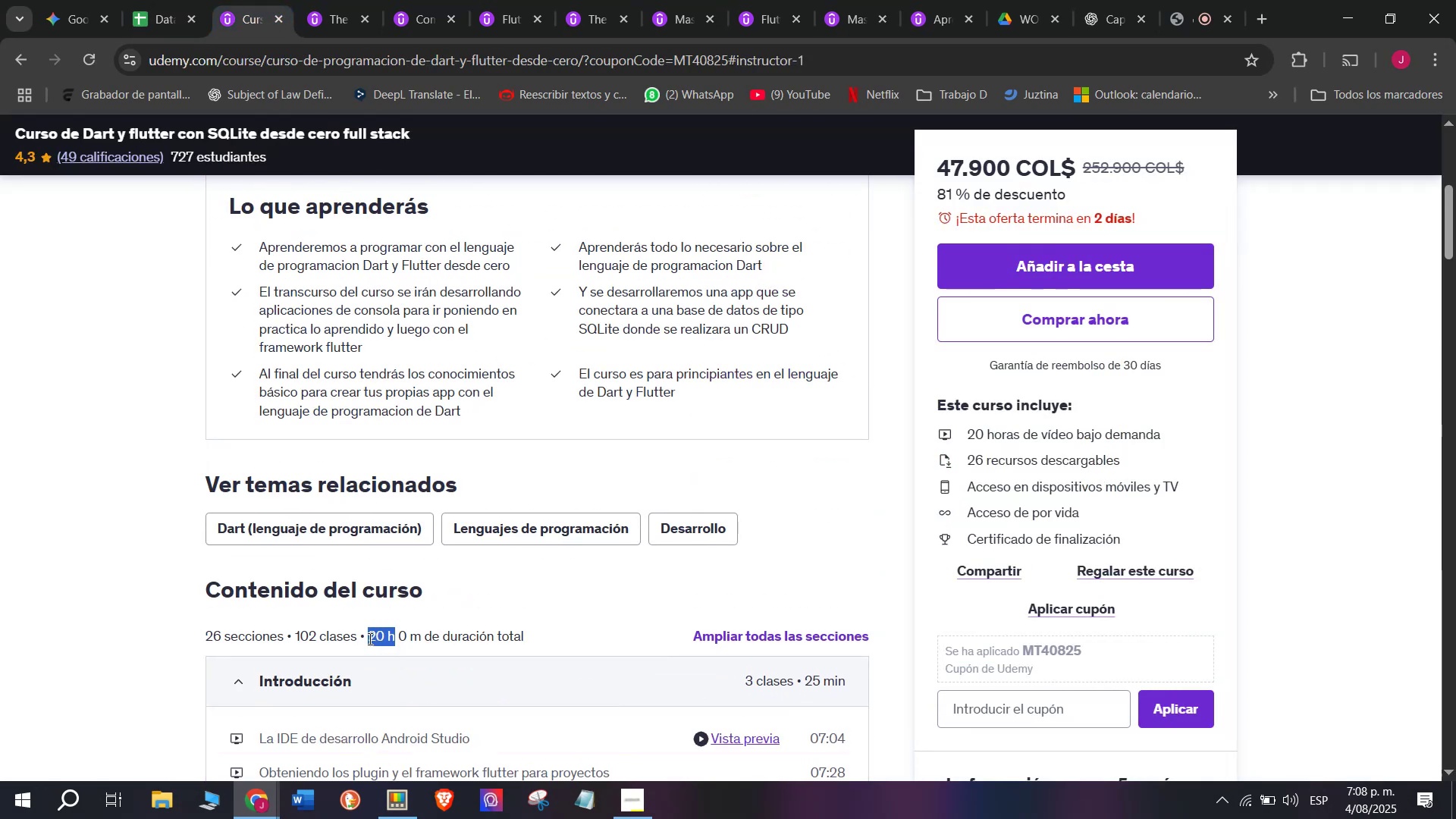 
key(Control+C)
 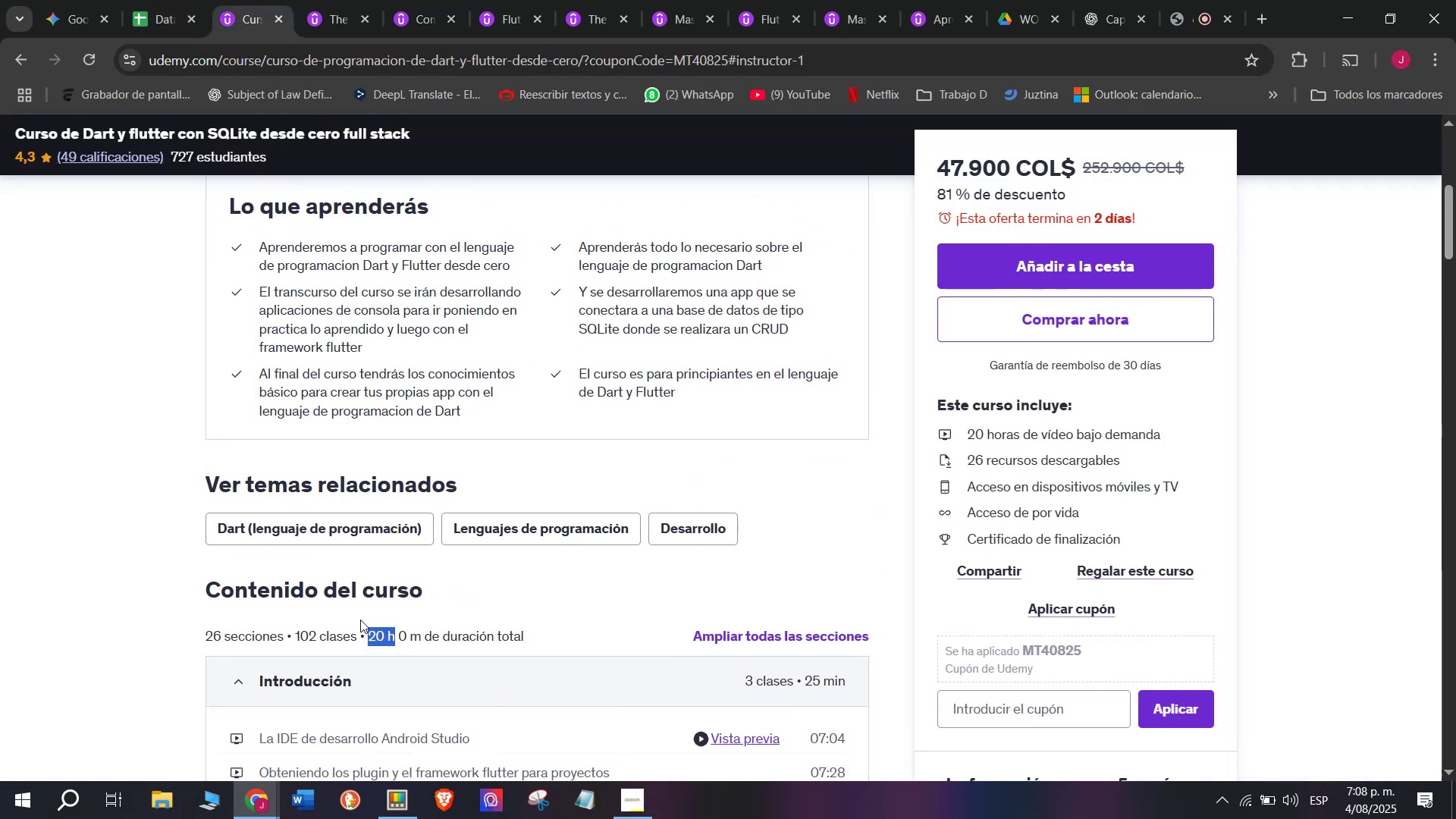 
key(Break)
 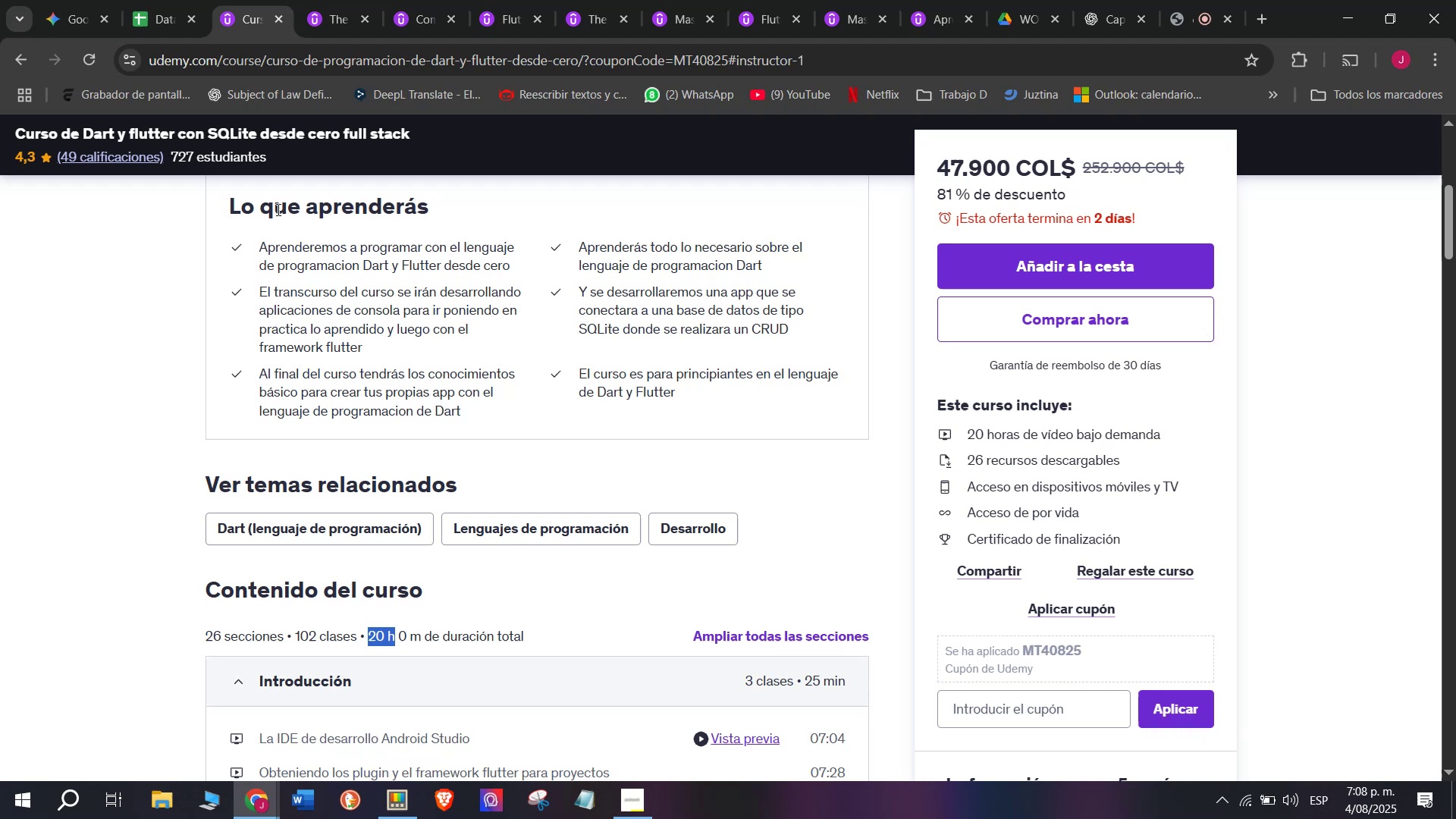 
key(Control+C)
 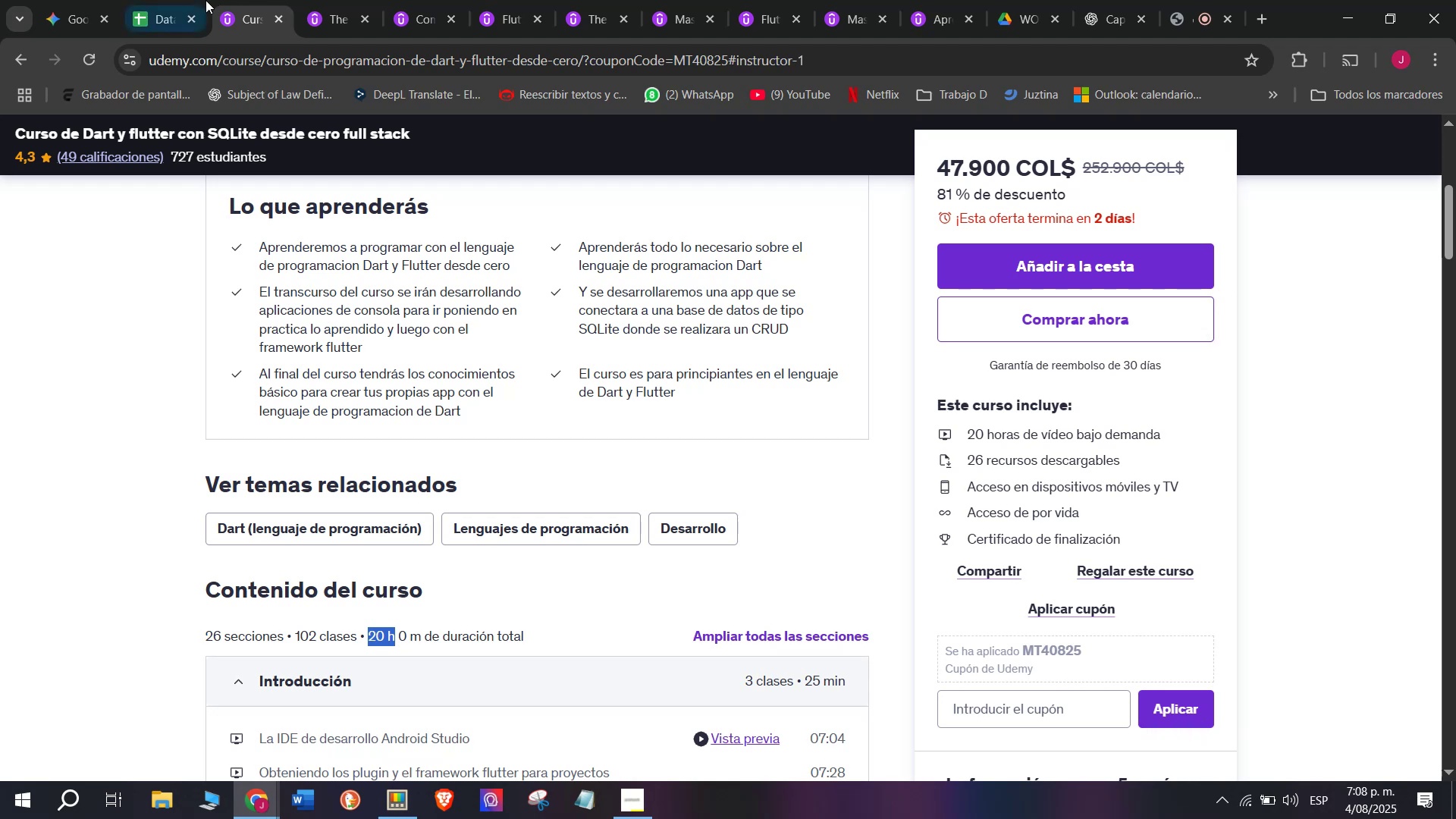 
key(Control+ControlLeft)
 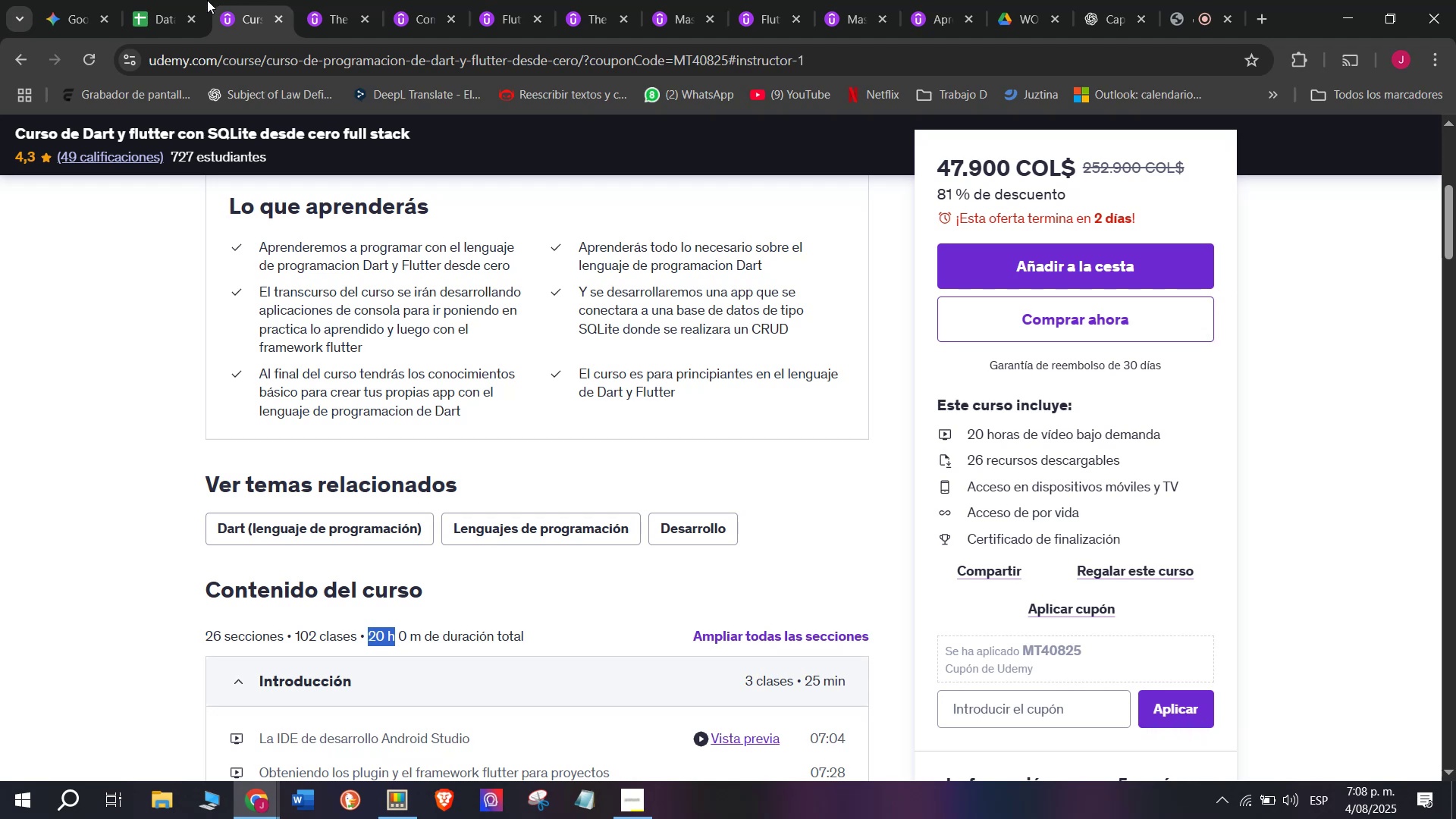 
left_click([206, 0])
 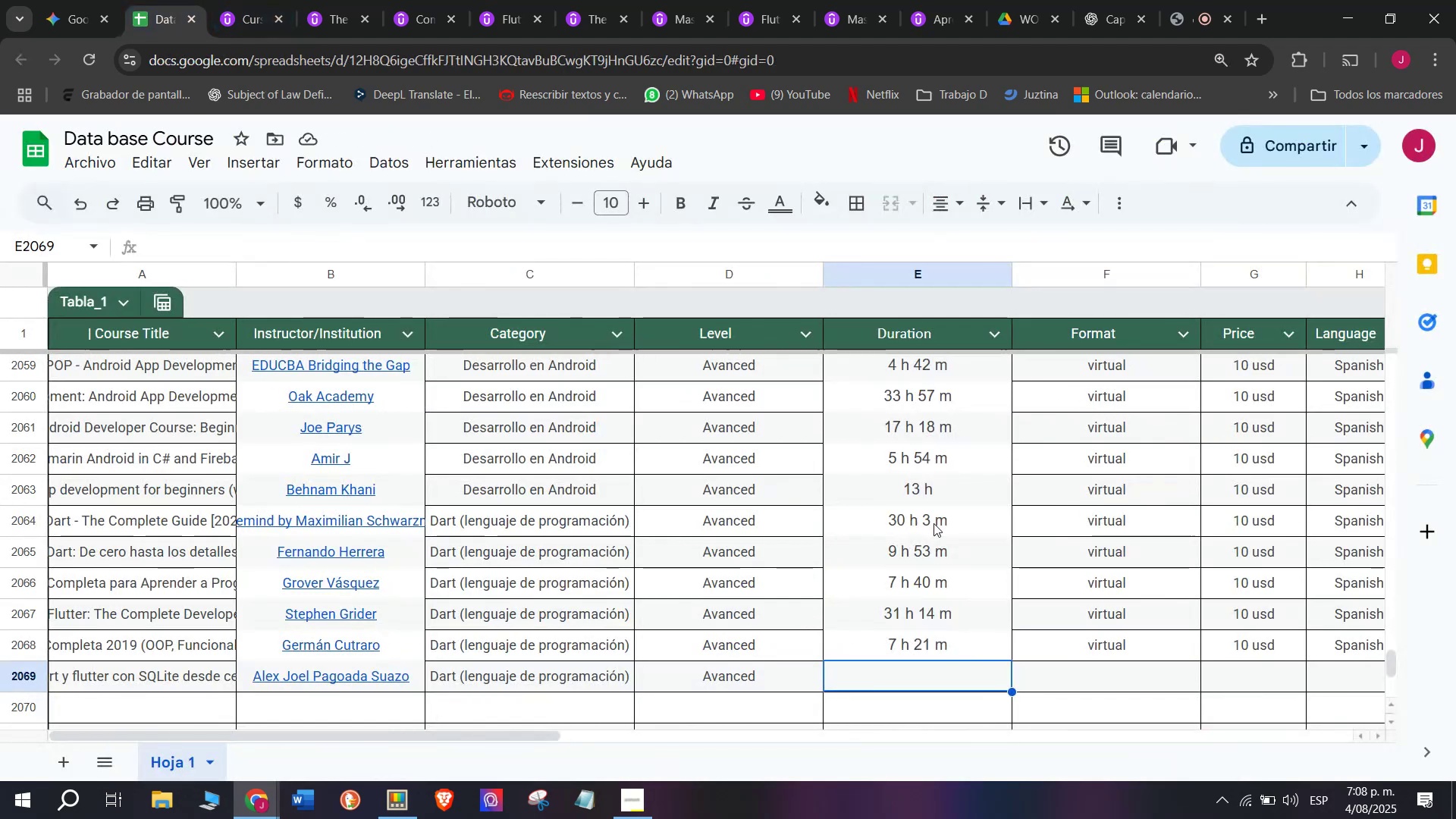 
key(Control+ControlLeft)
 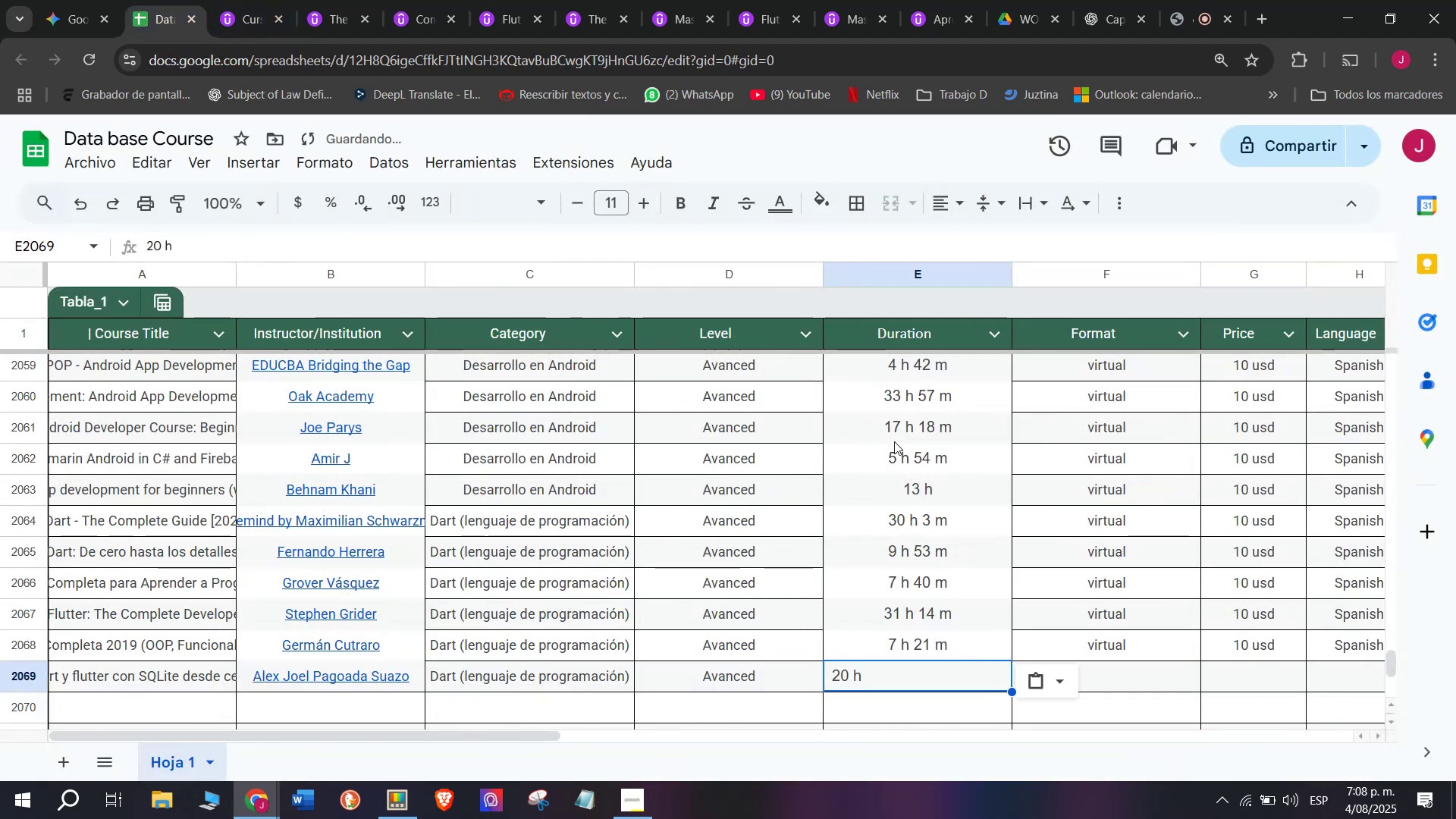 
key(Z)
 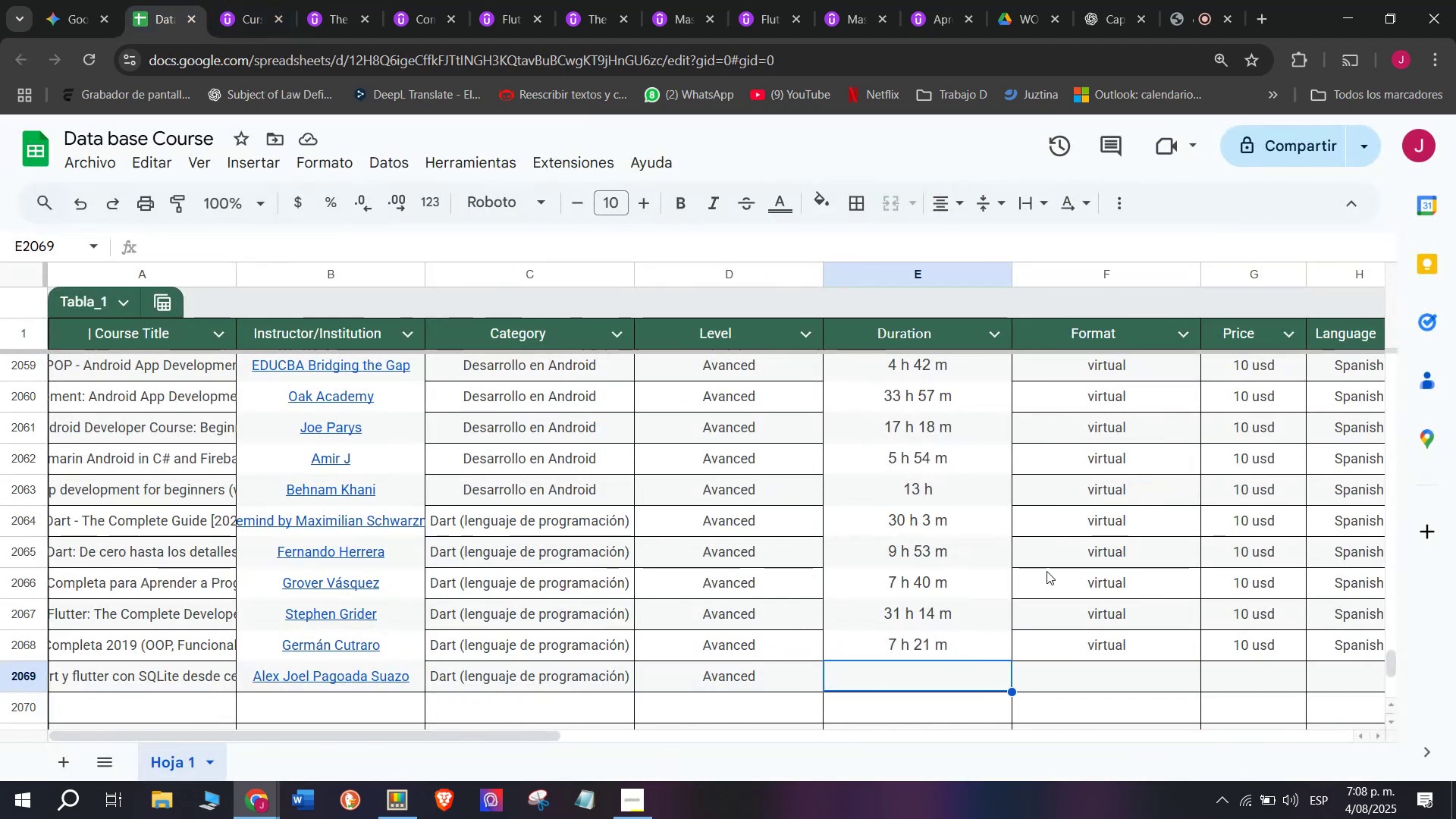 
key(Control+V)
 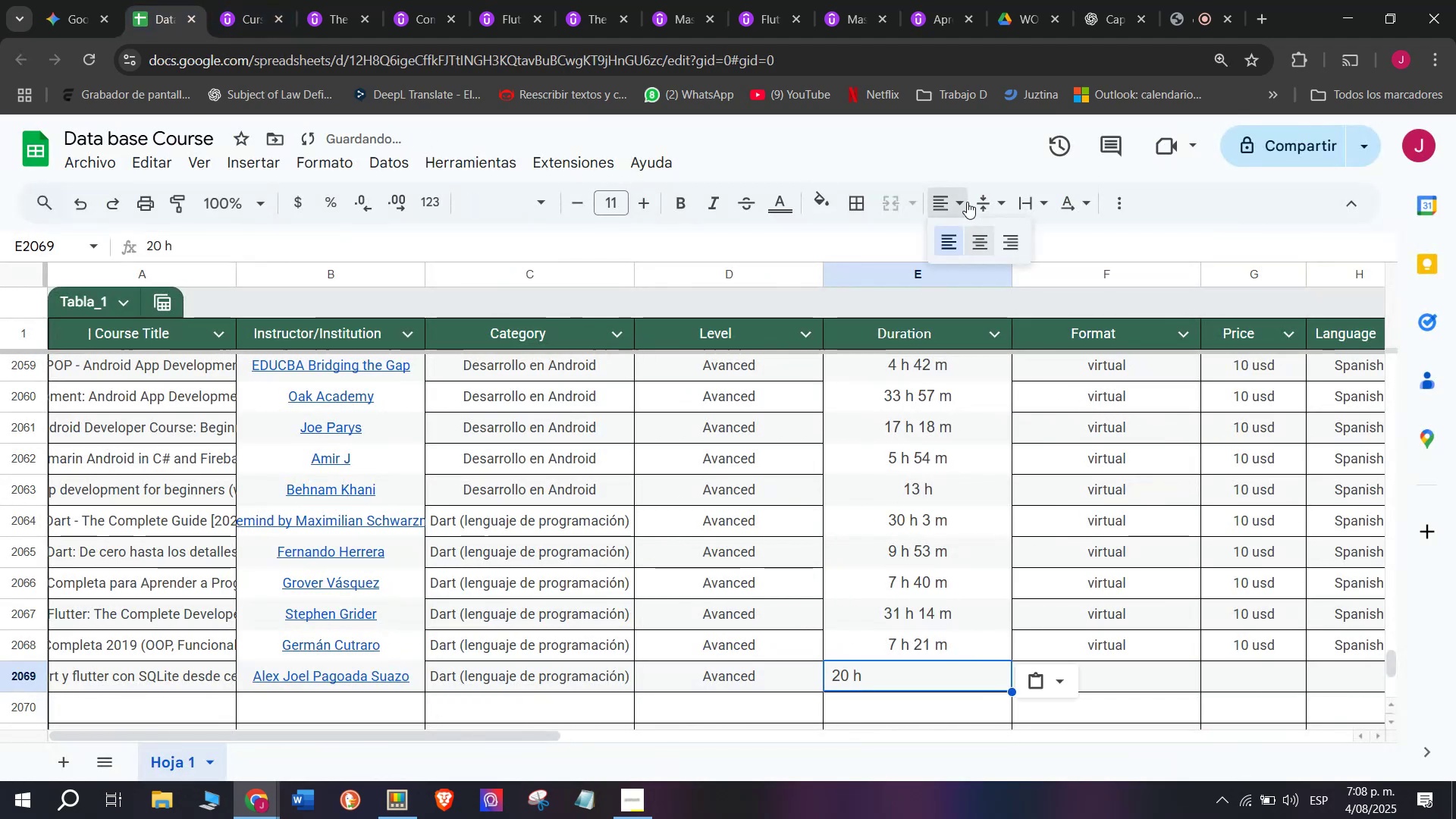 
double_click([980, 237])
 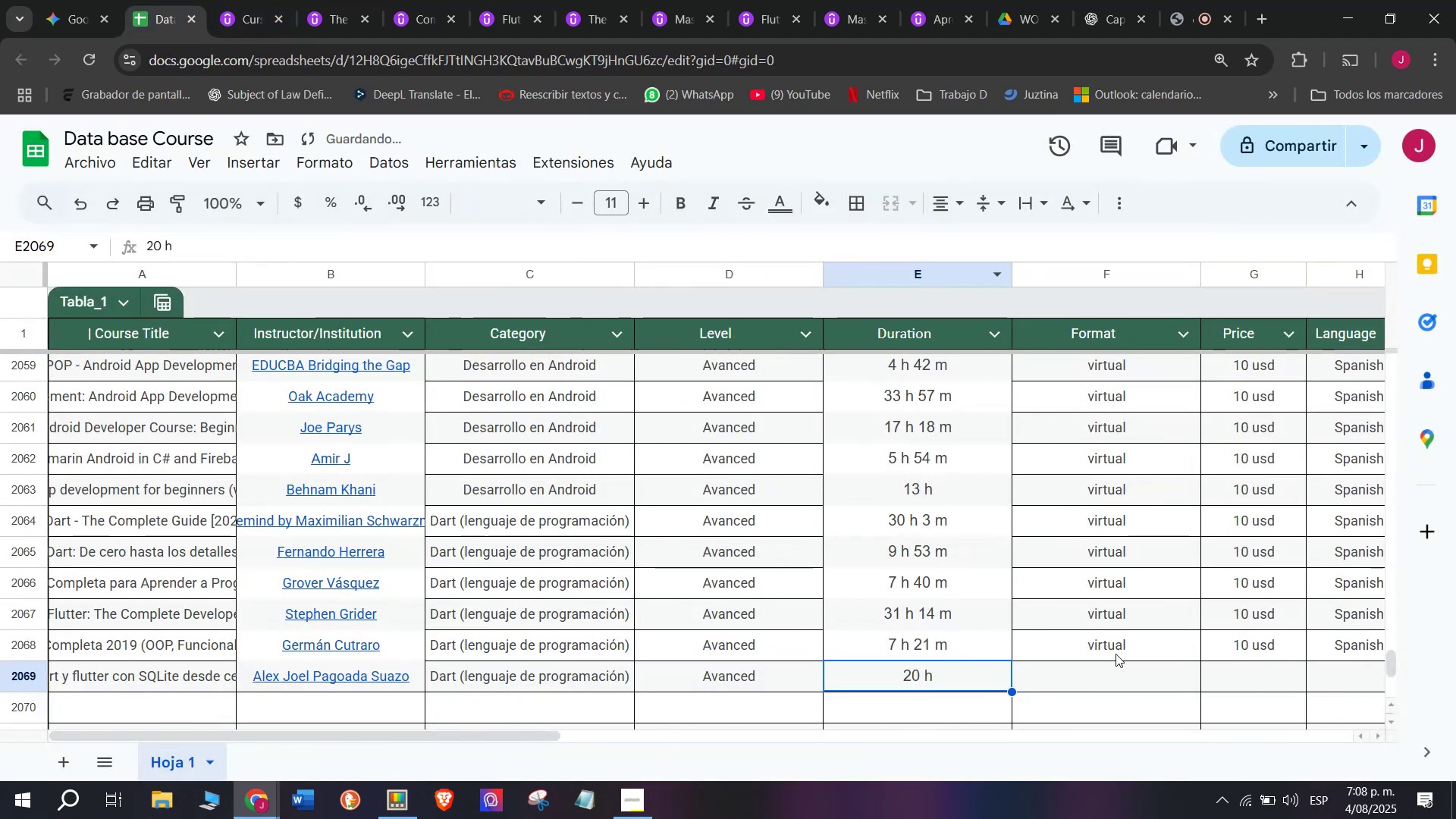 
left_click([1119, 656])
 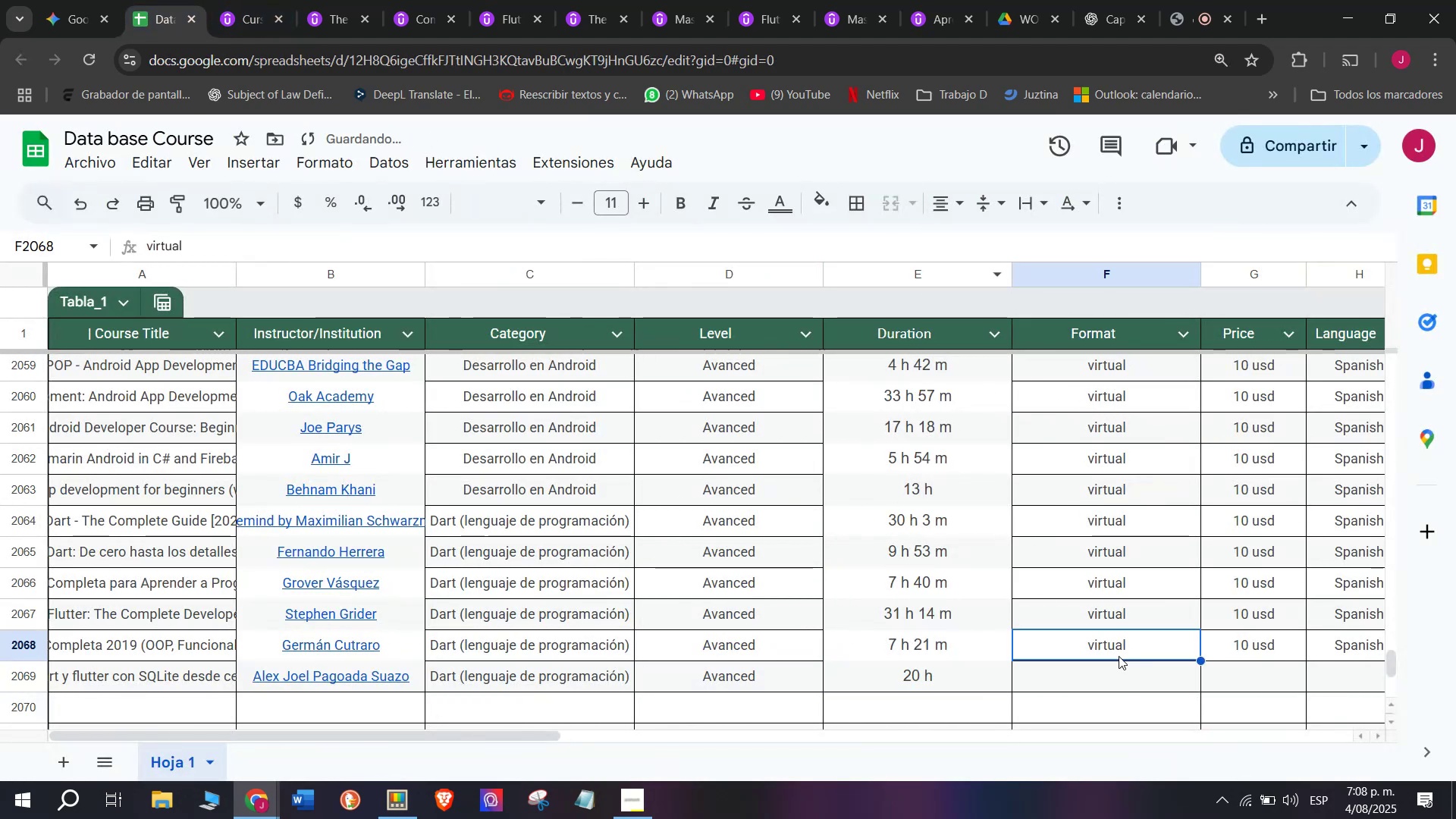 
key(Control+ControlLeft)
 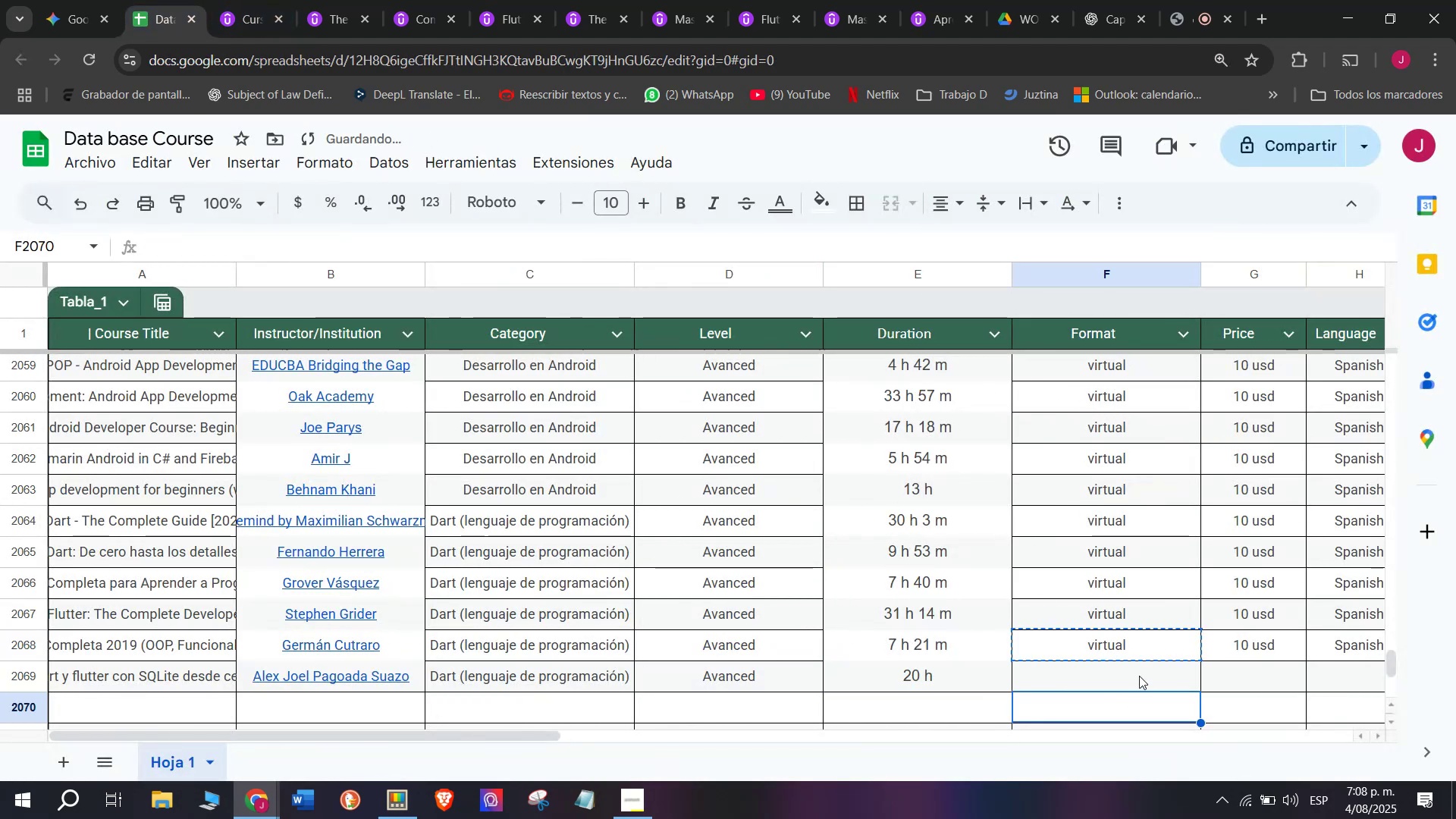 
key(Break)
 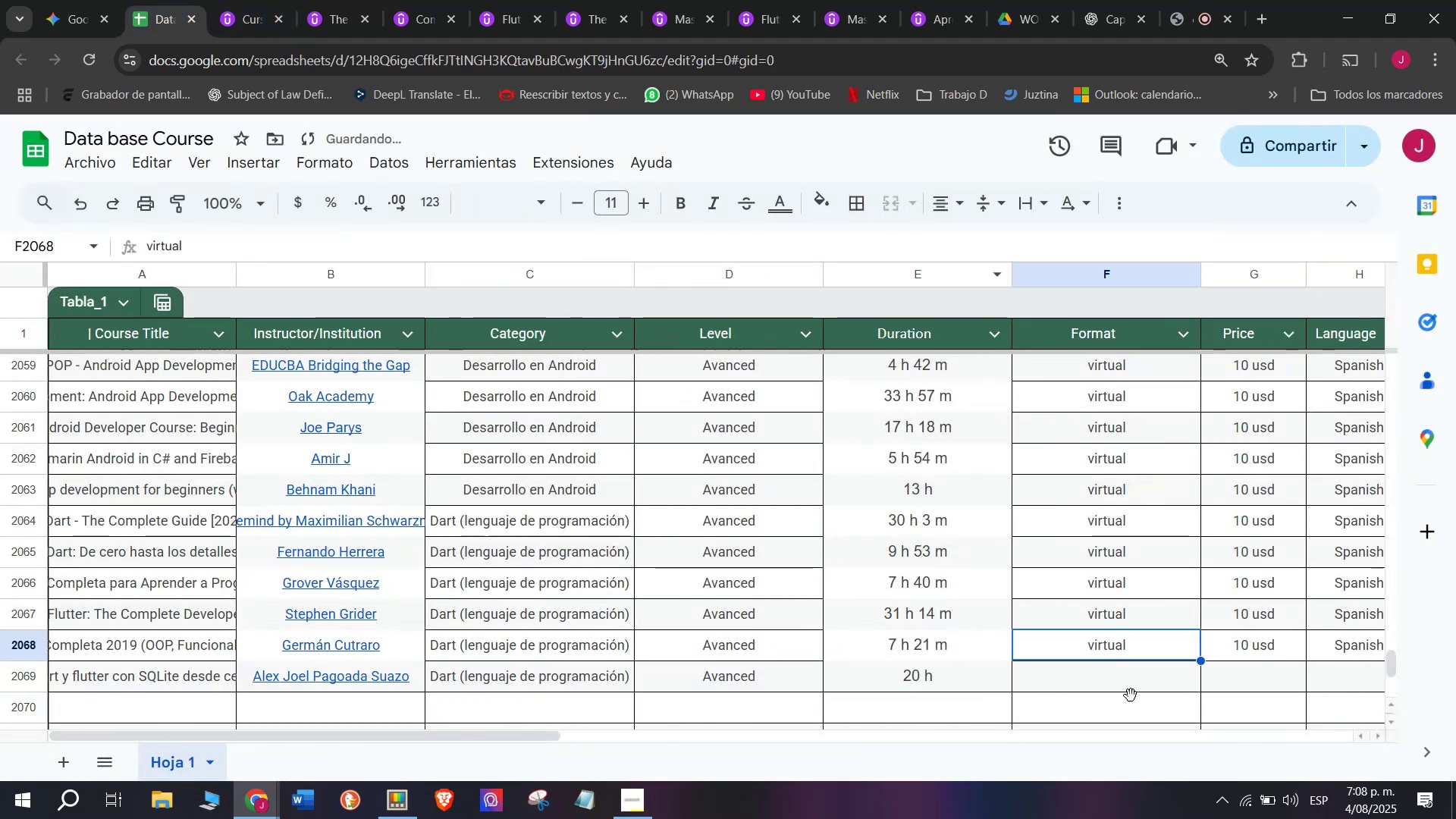 
key(Control+C)
 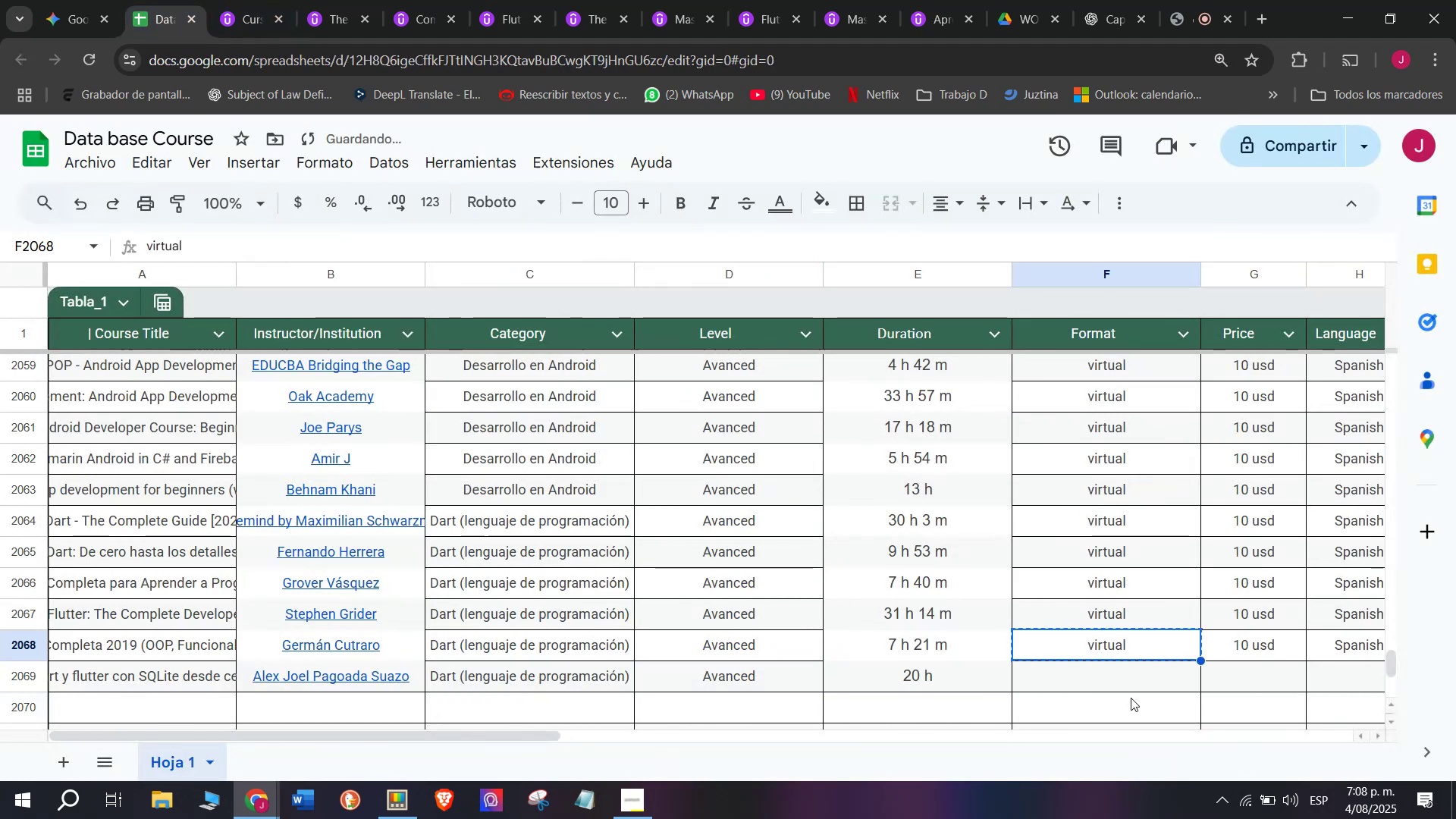 
double_click([1131, 698])
 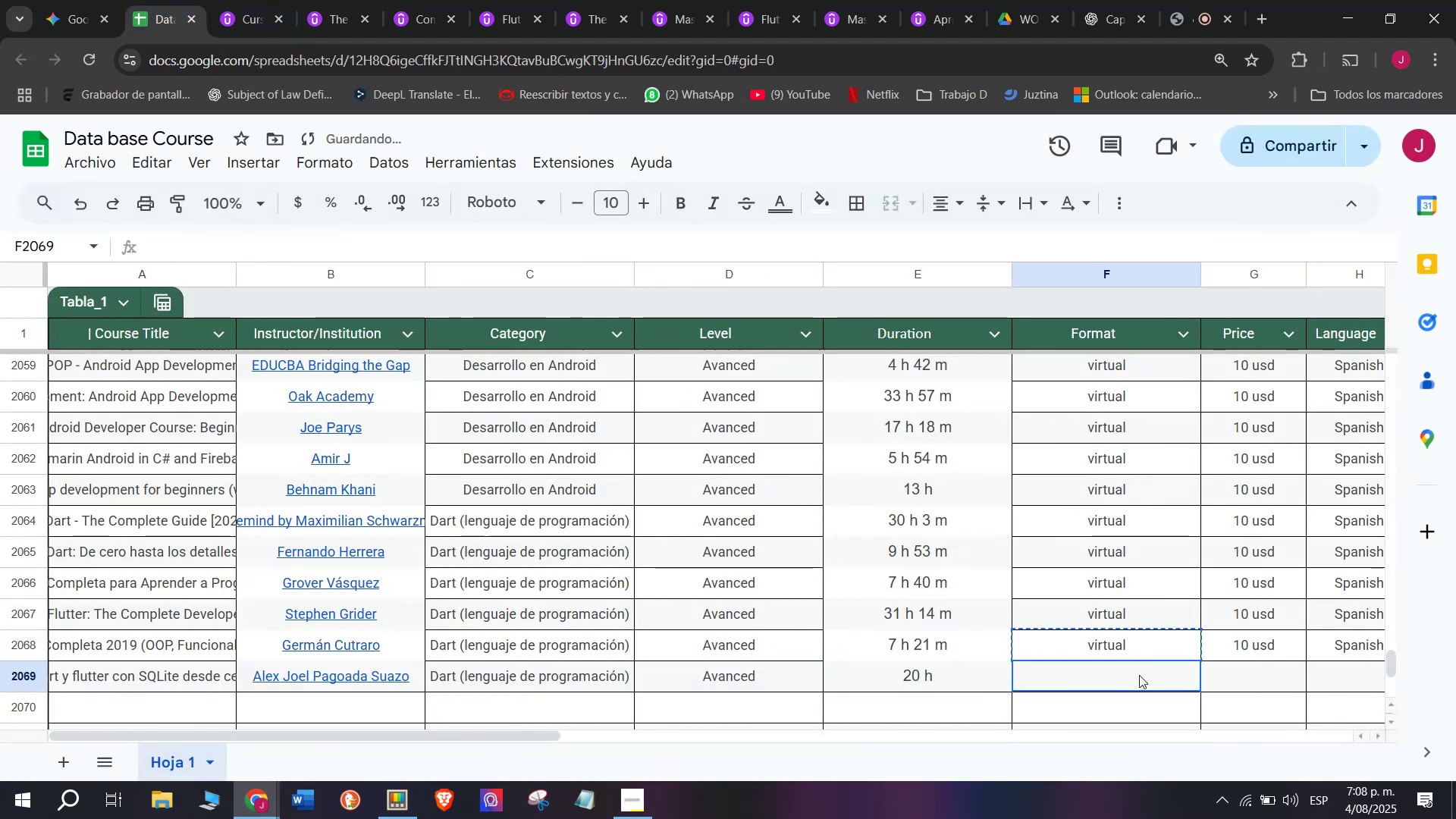 
key(Z)
 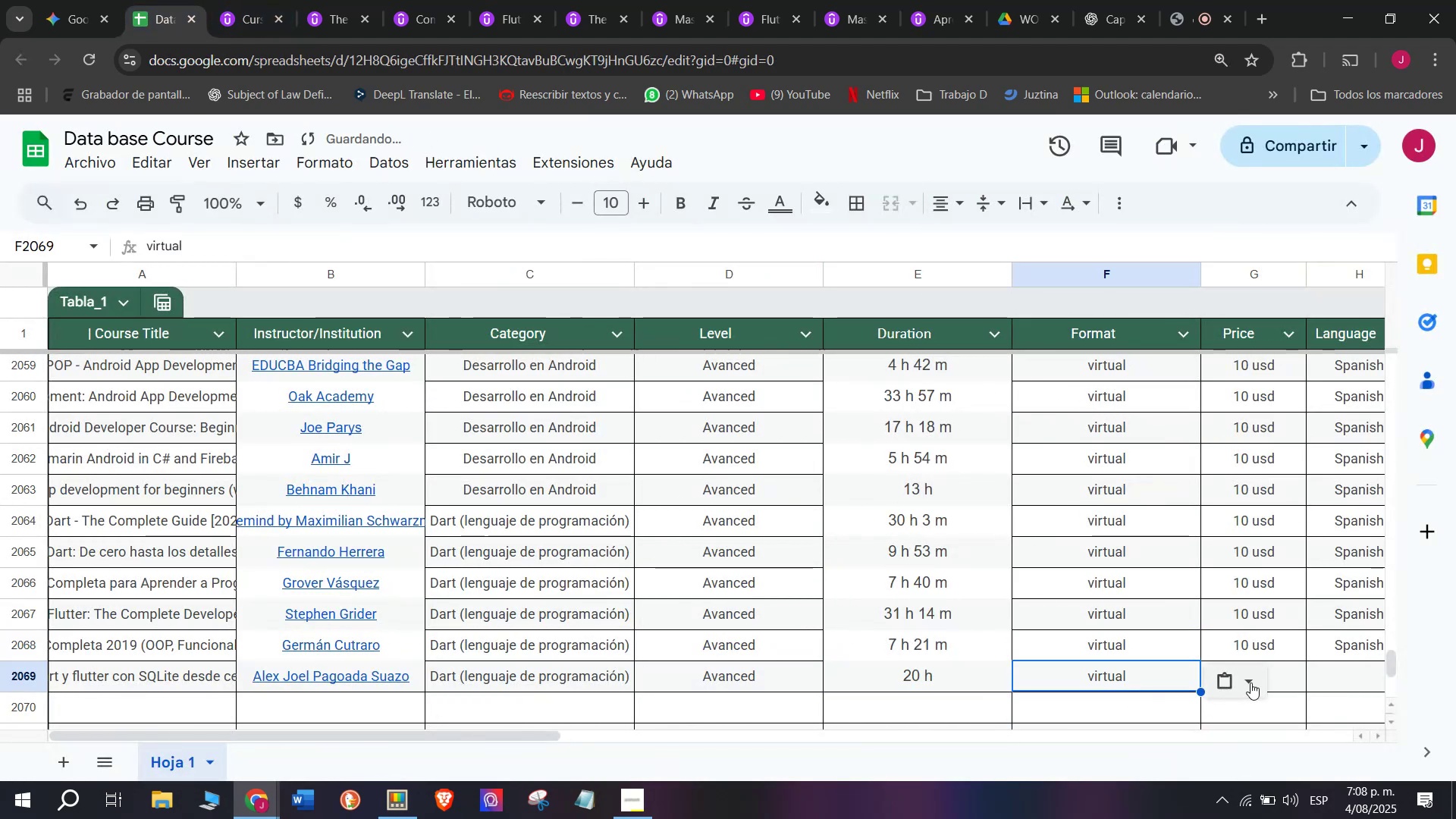 
key(Control+ControlLeft)
 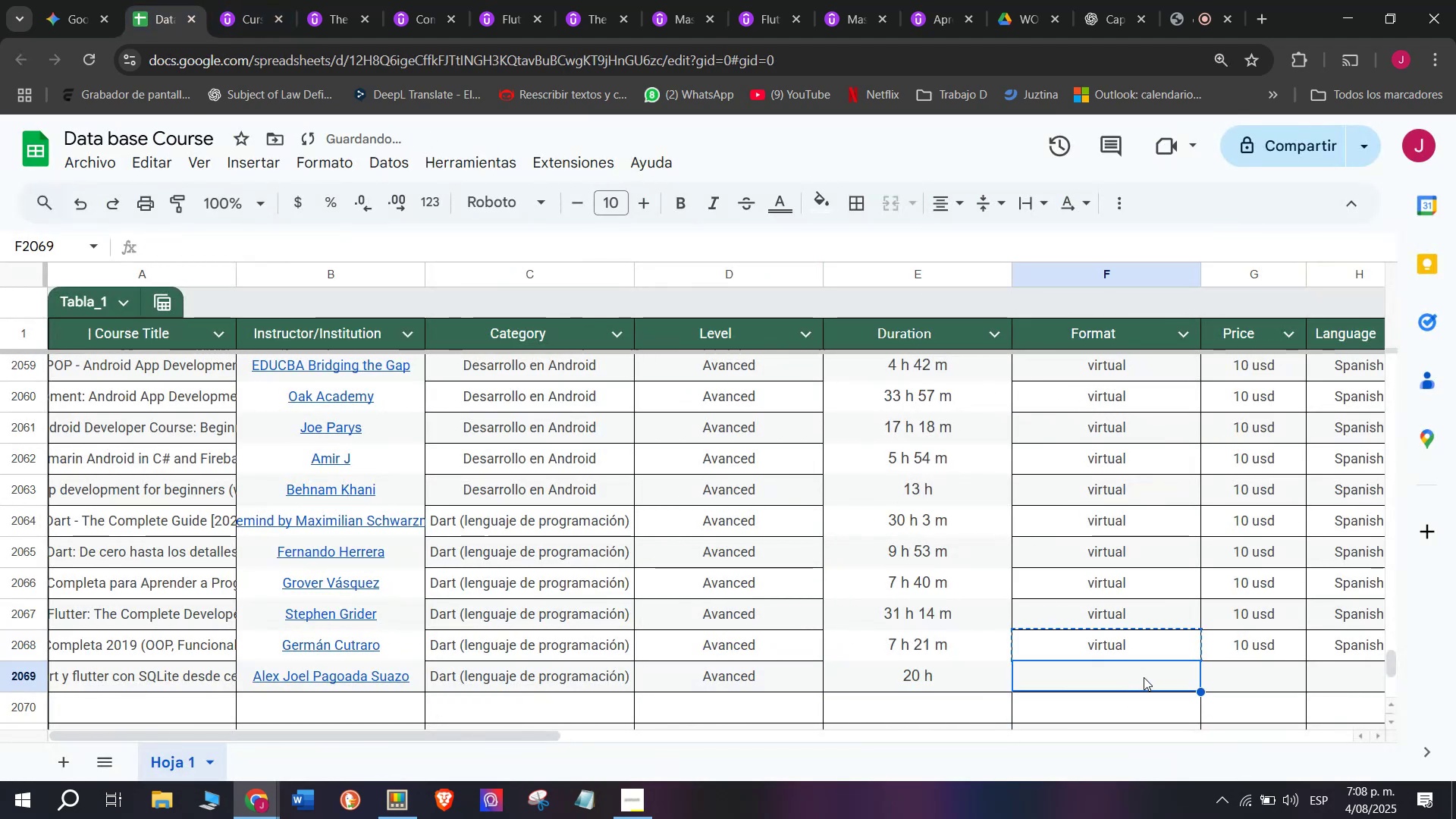 
key(Control+V)
 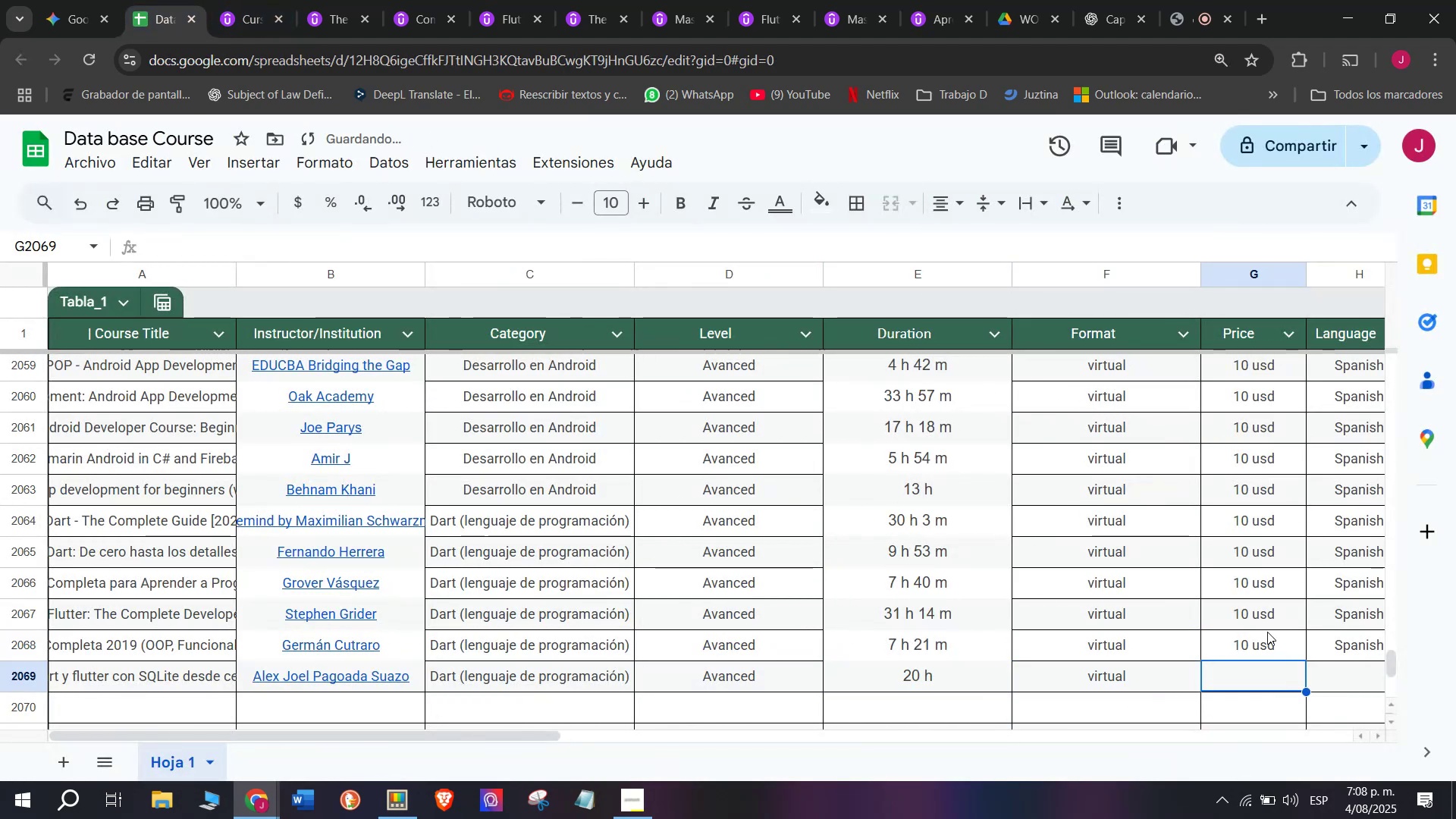 
left_click([1272, 645])
 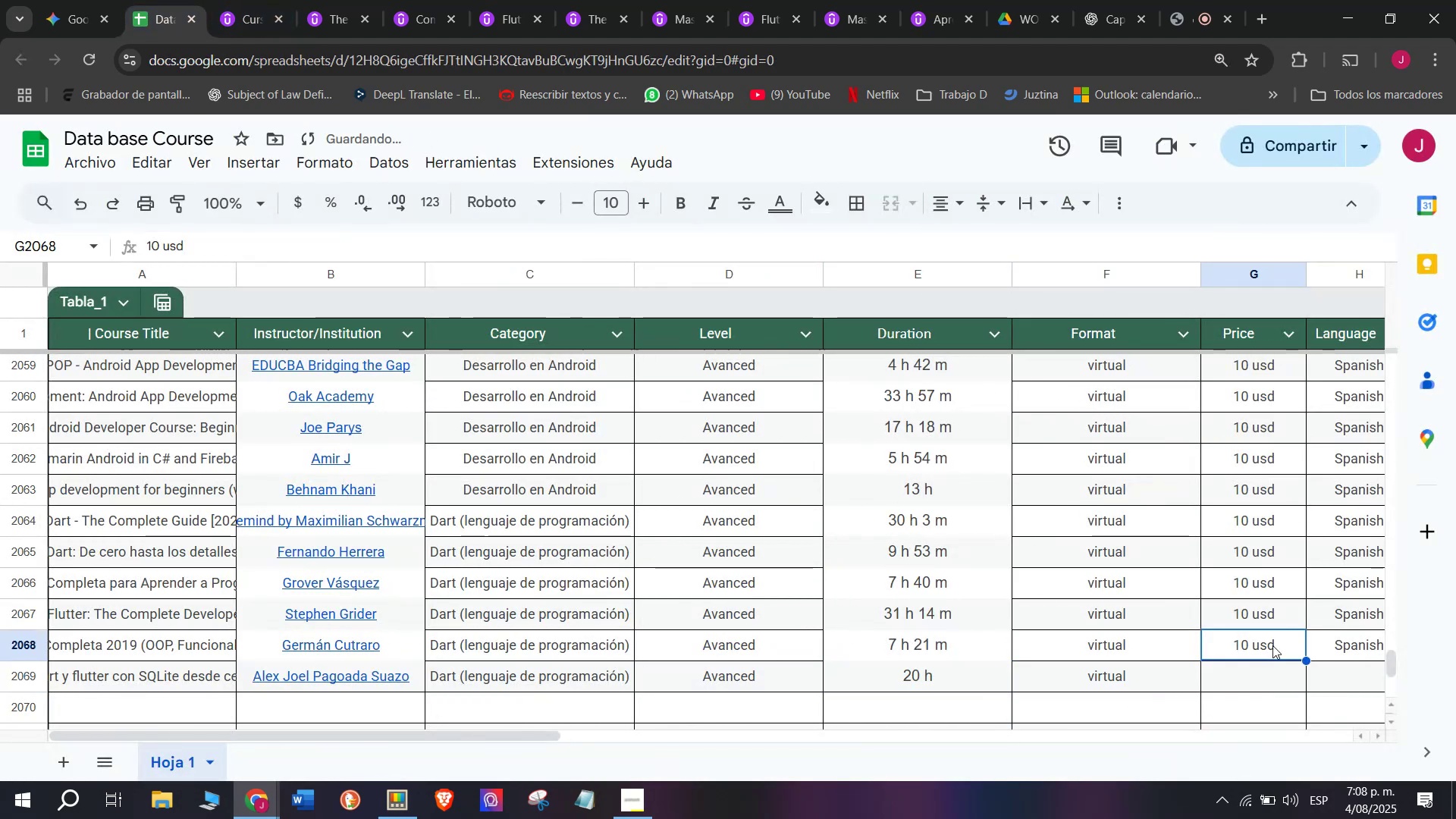 
key(Control+ControlLeft)
 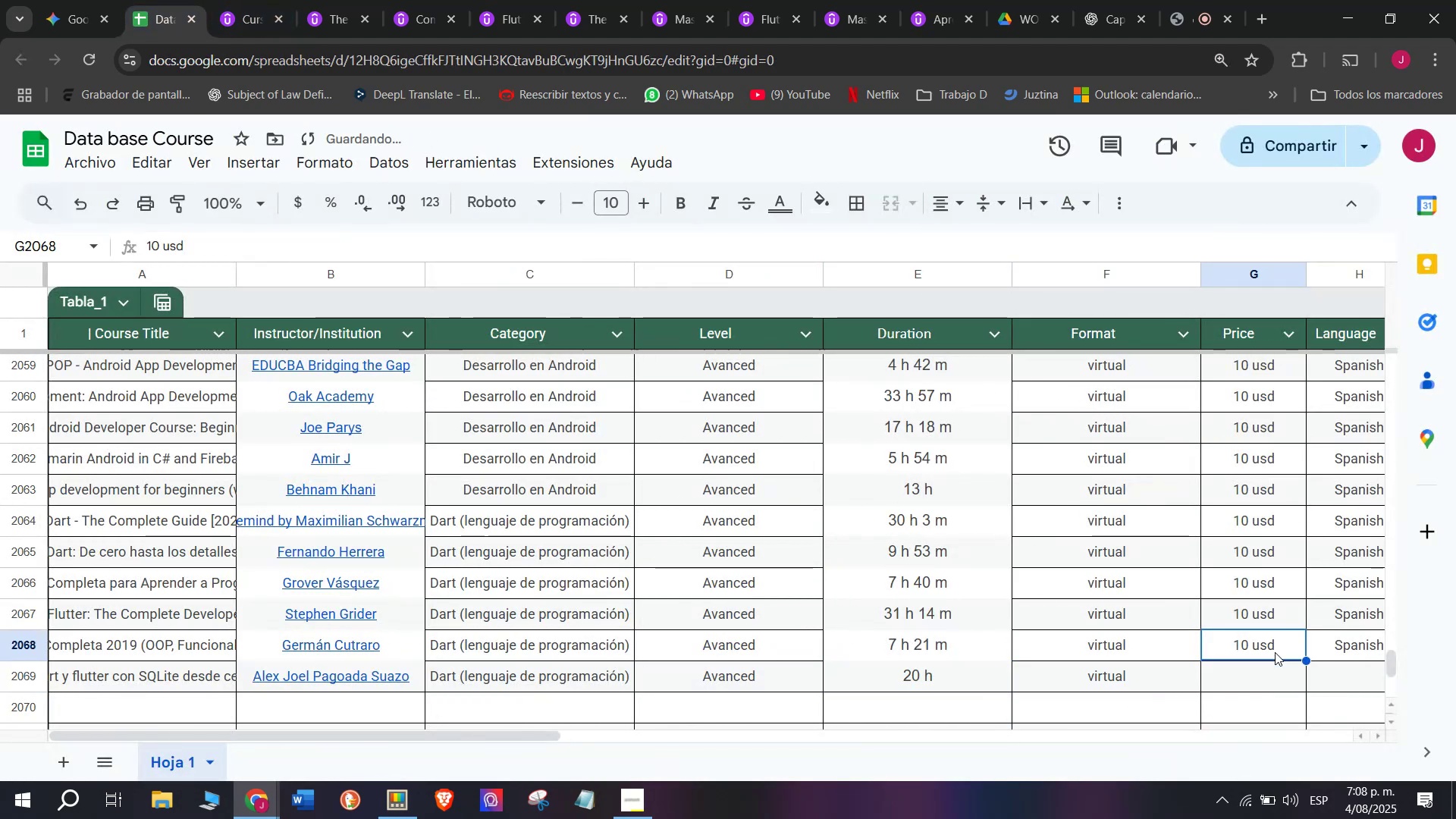 
key(Break)
 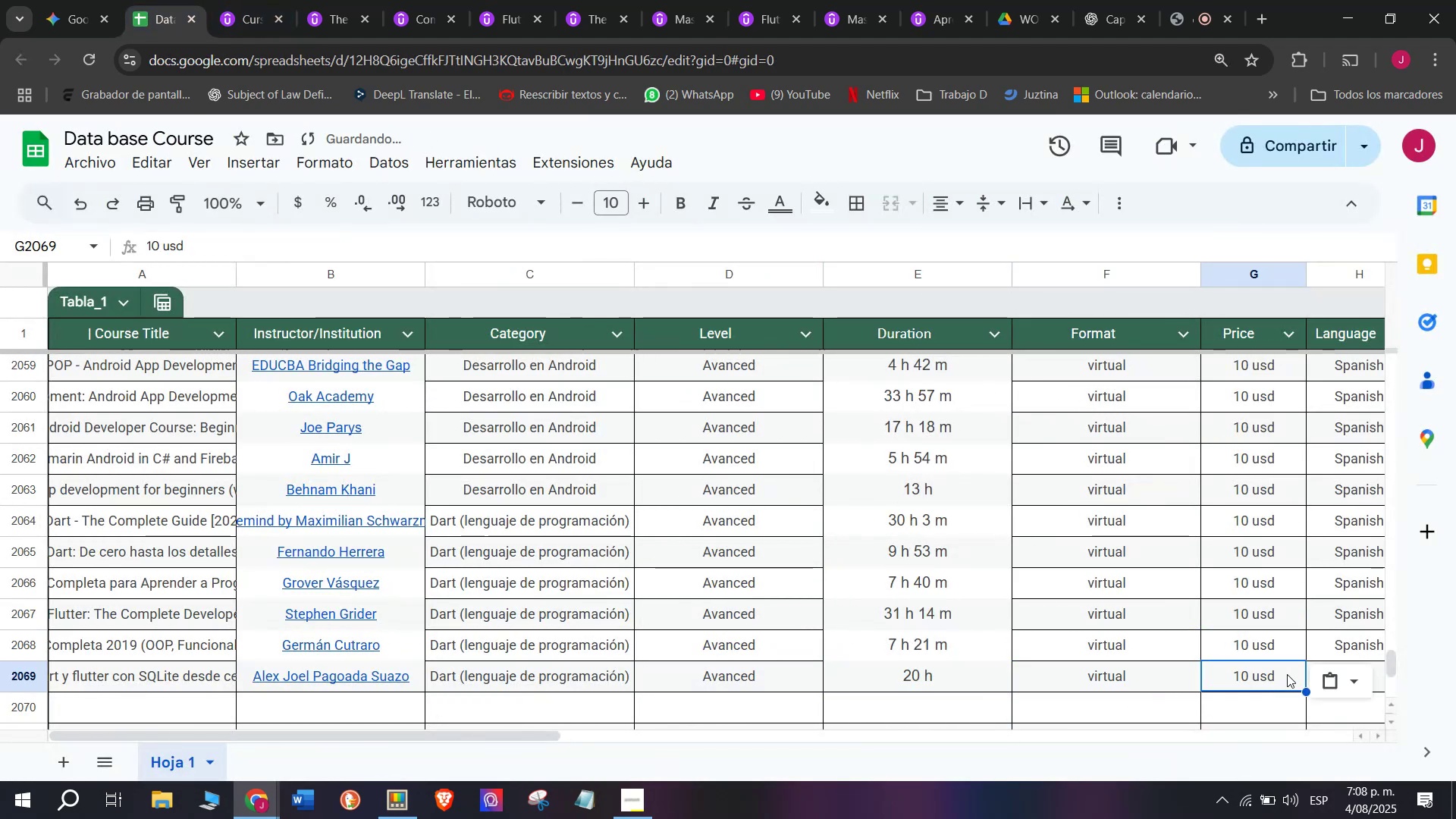 
key(Control+C)
 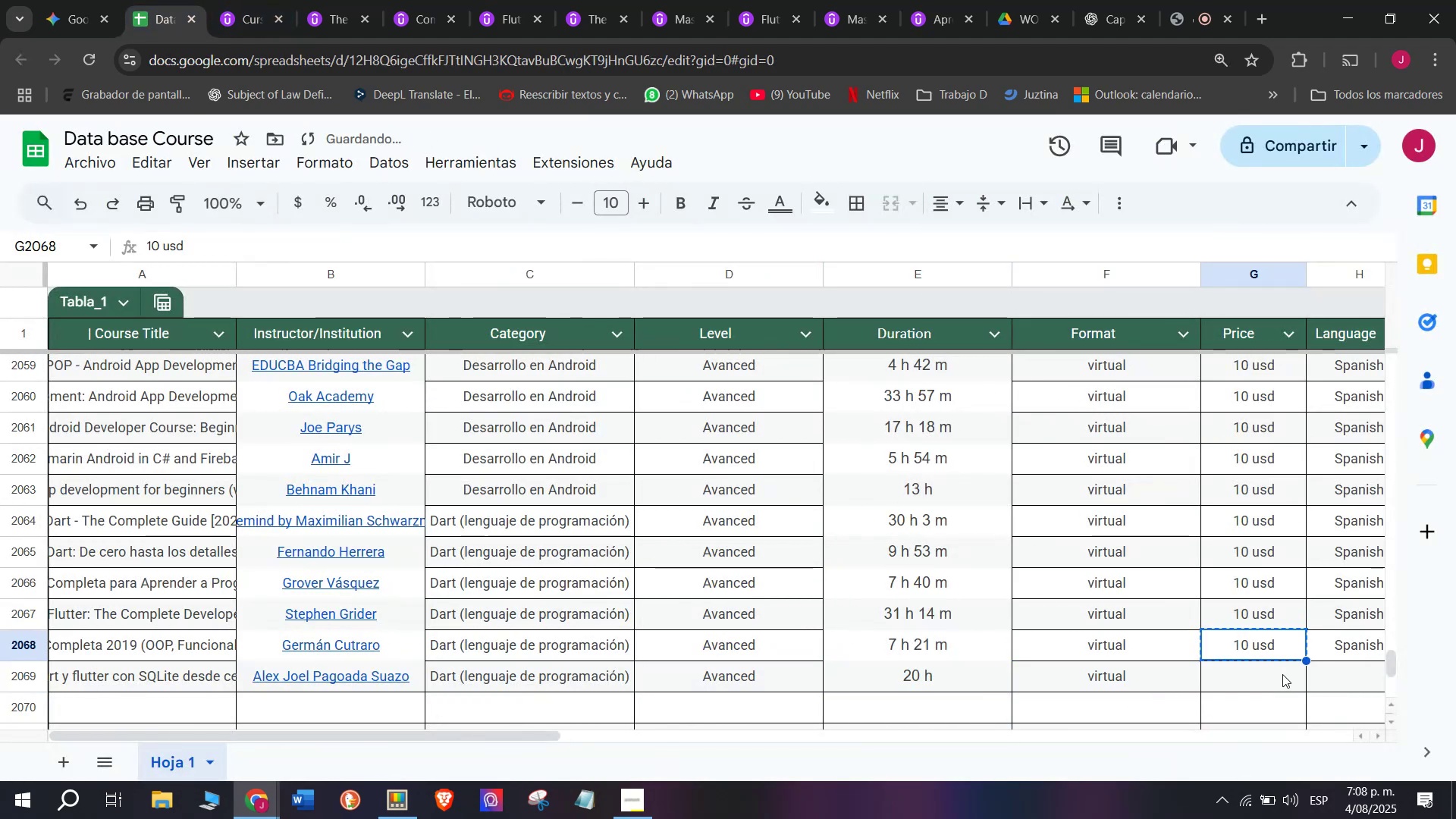 
double_click([1282, 674])
 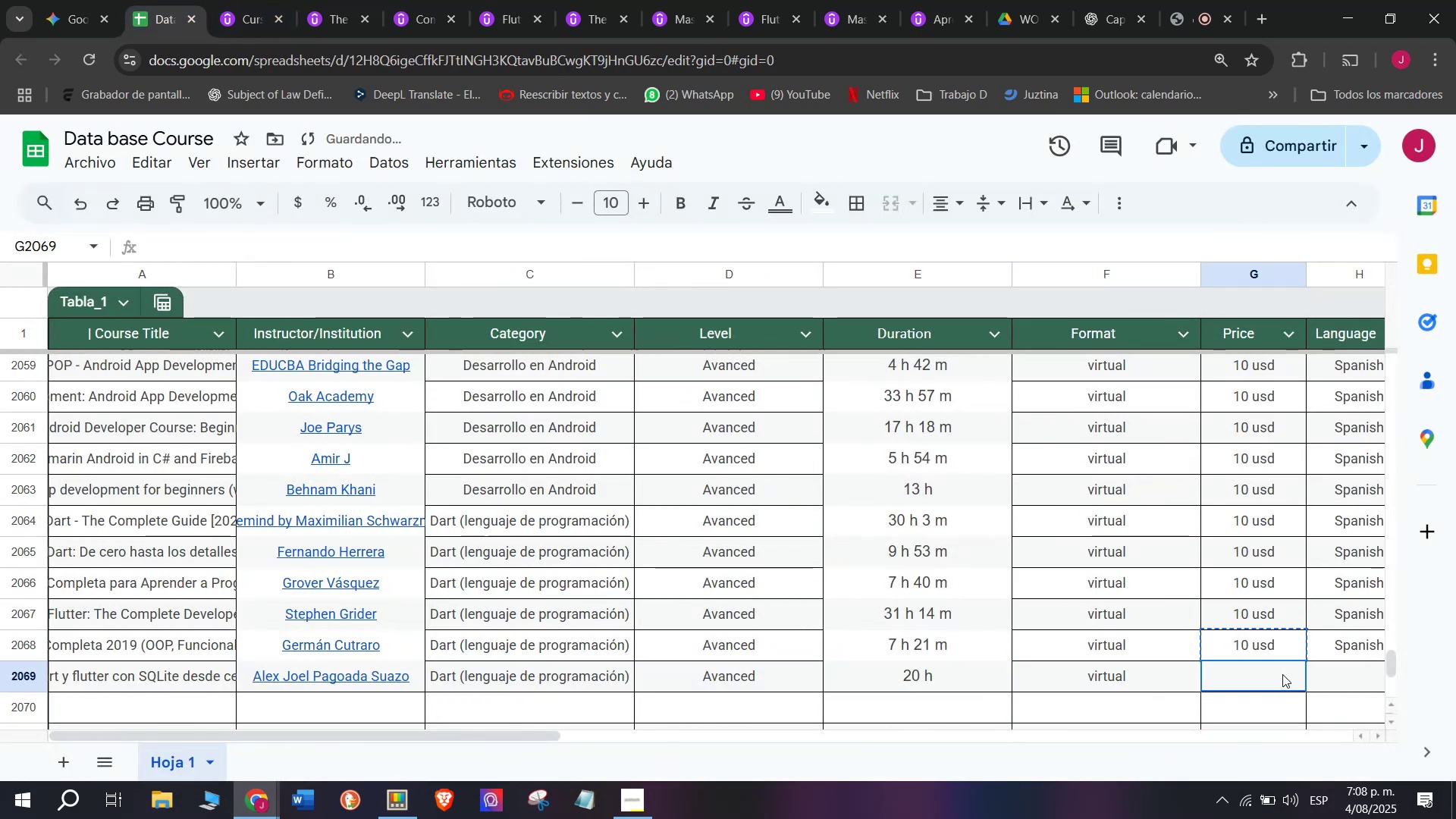 
key(Z)
 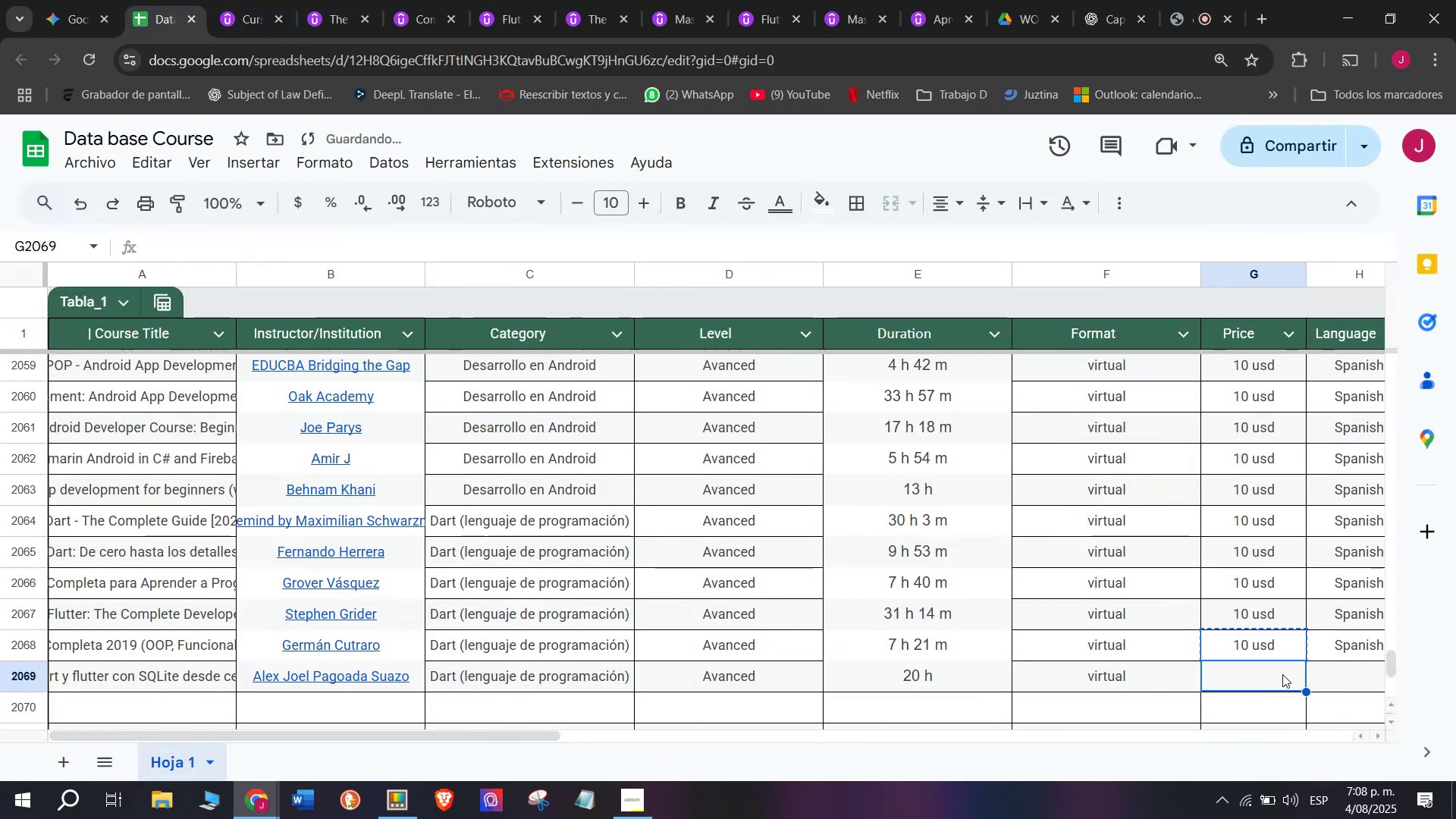 
key(Control+ControlLeft)
 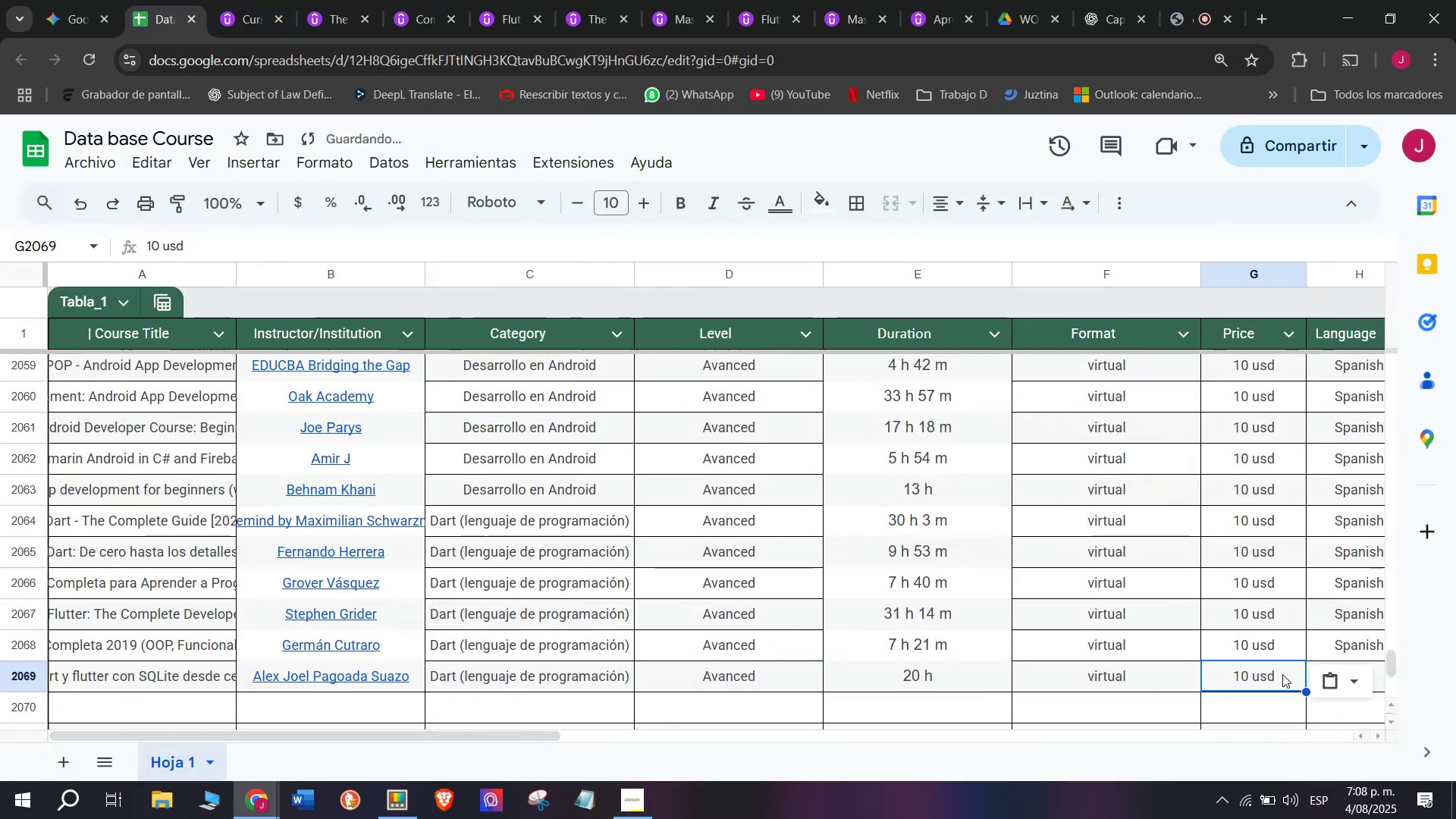 
key(Control+V)
 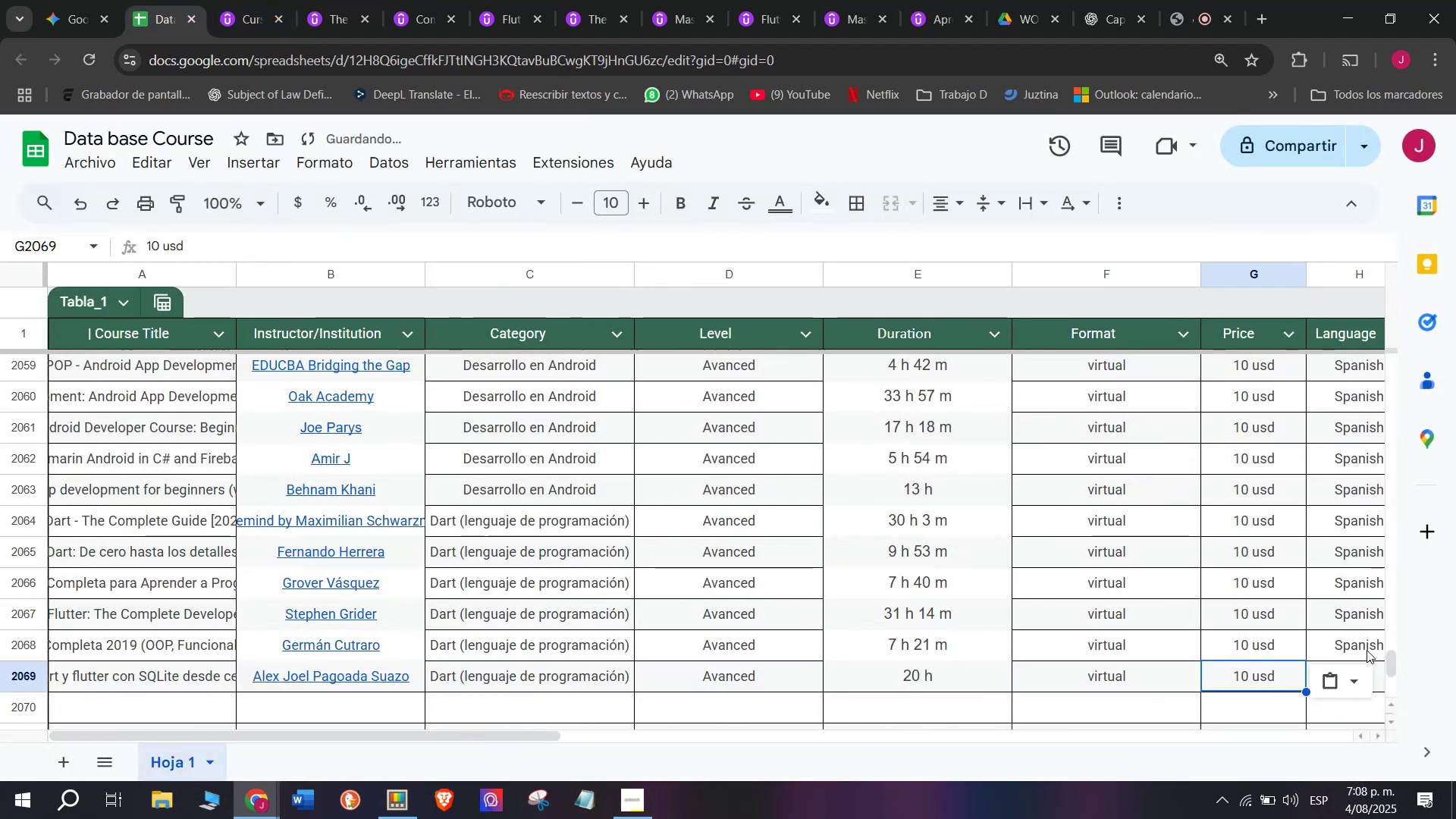 
left_click([1366, 642])
 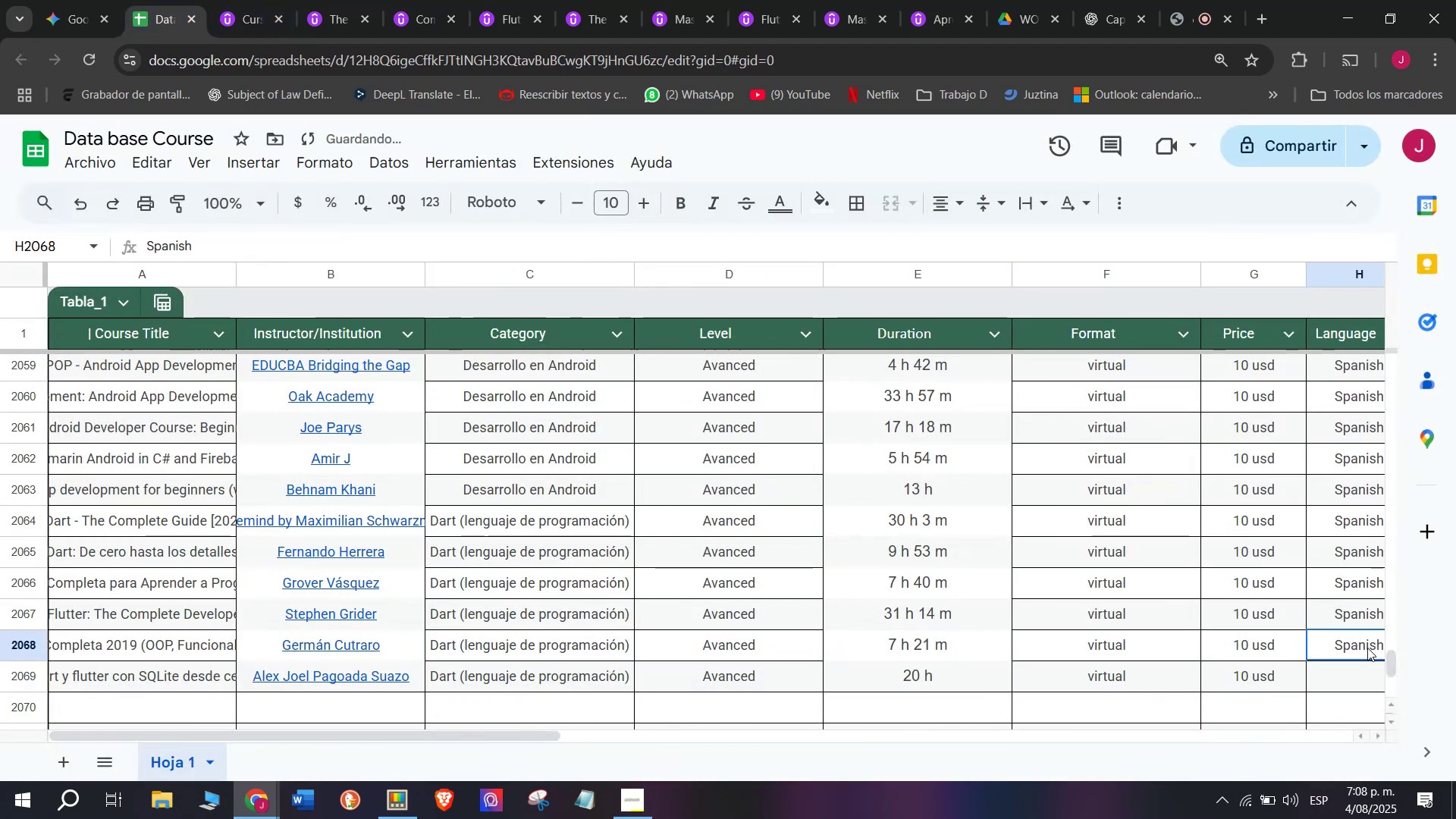 
key(Control+ControlLeft)
 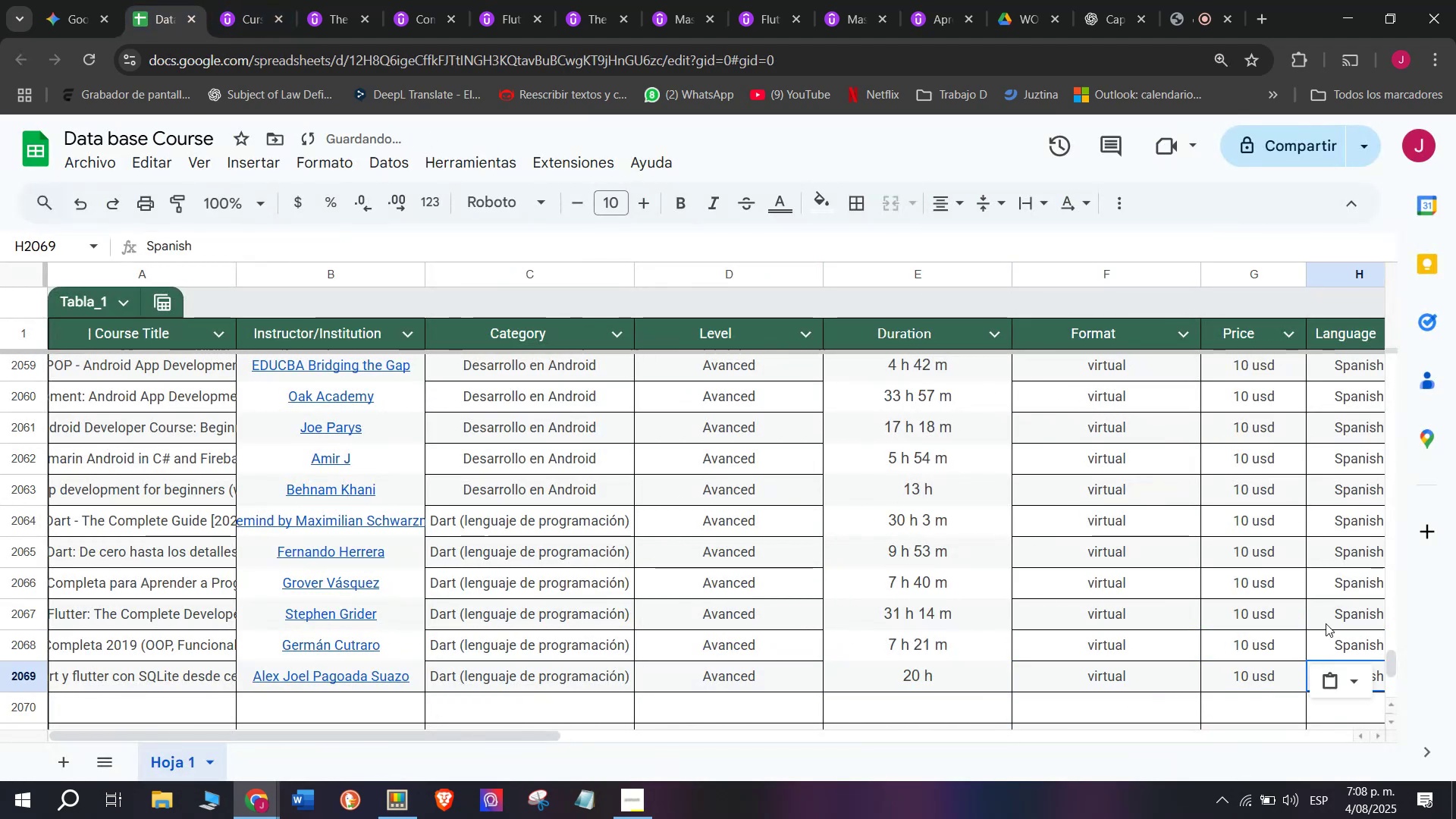 
key(Break)
 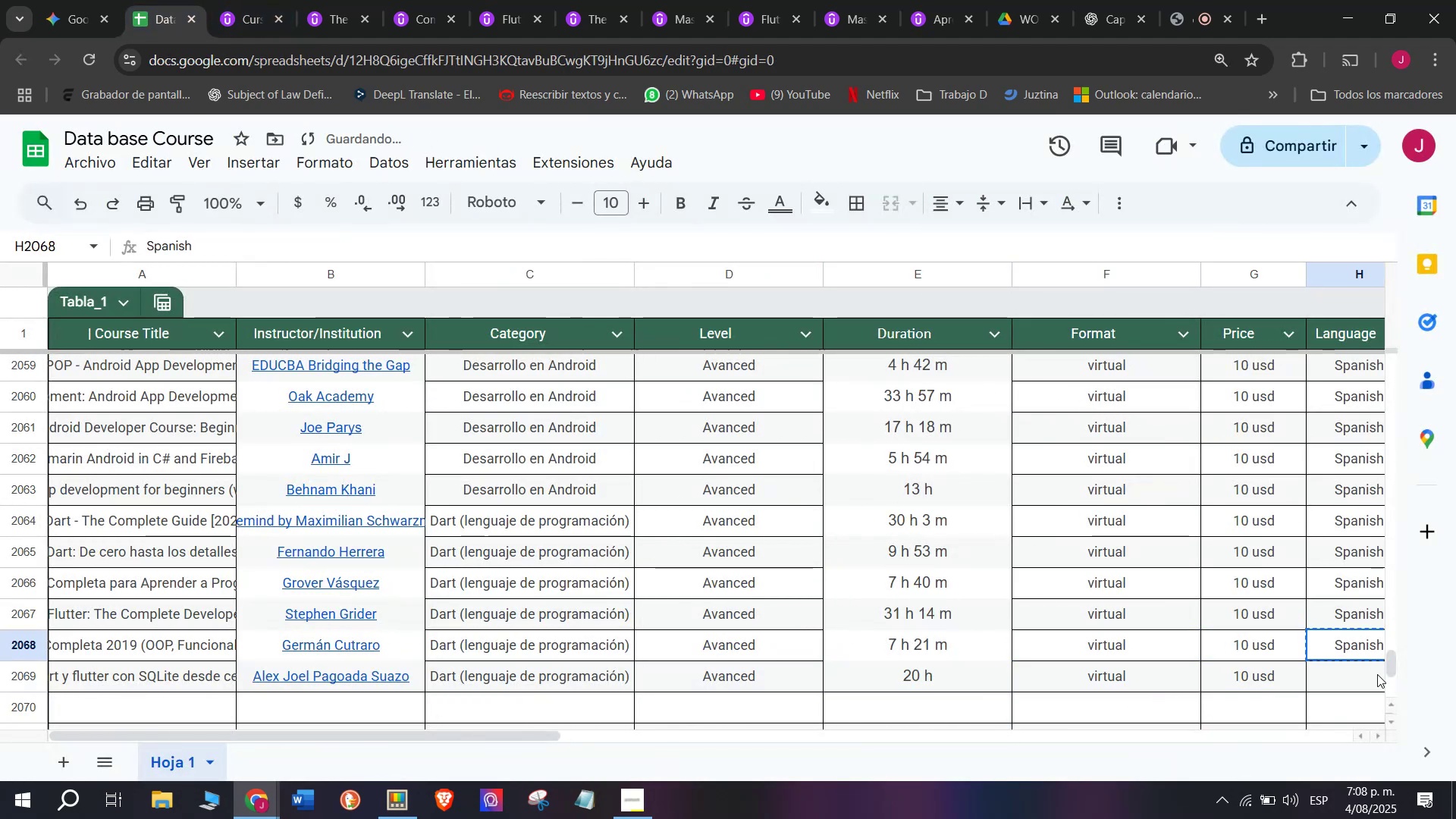 
key(Control+C)
 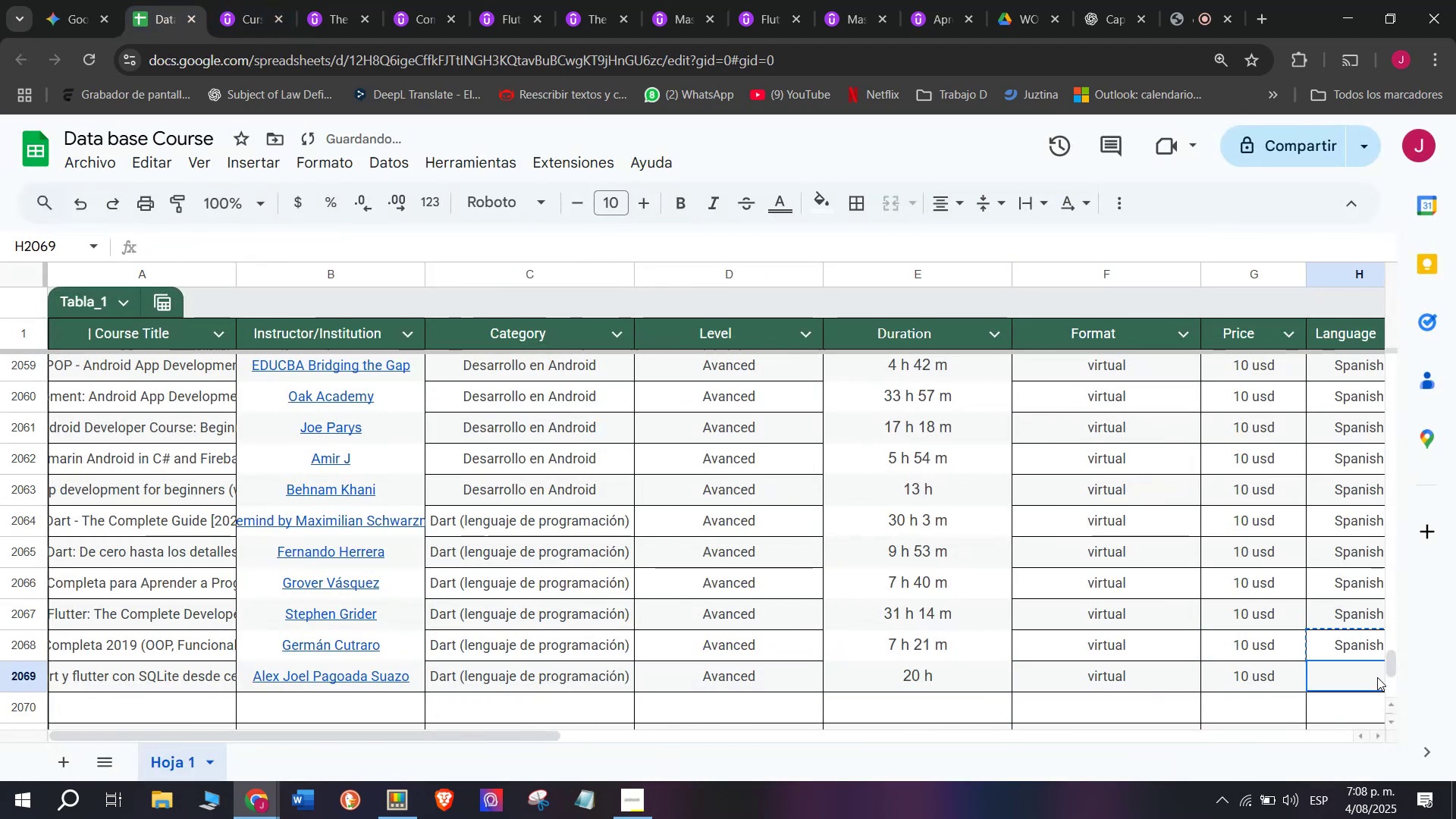 
double_click([1377, 677])
 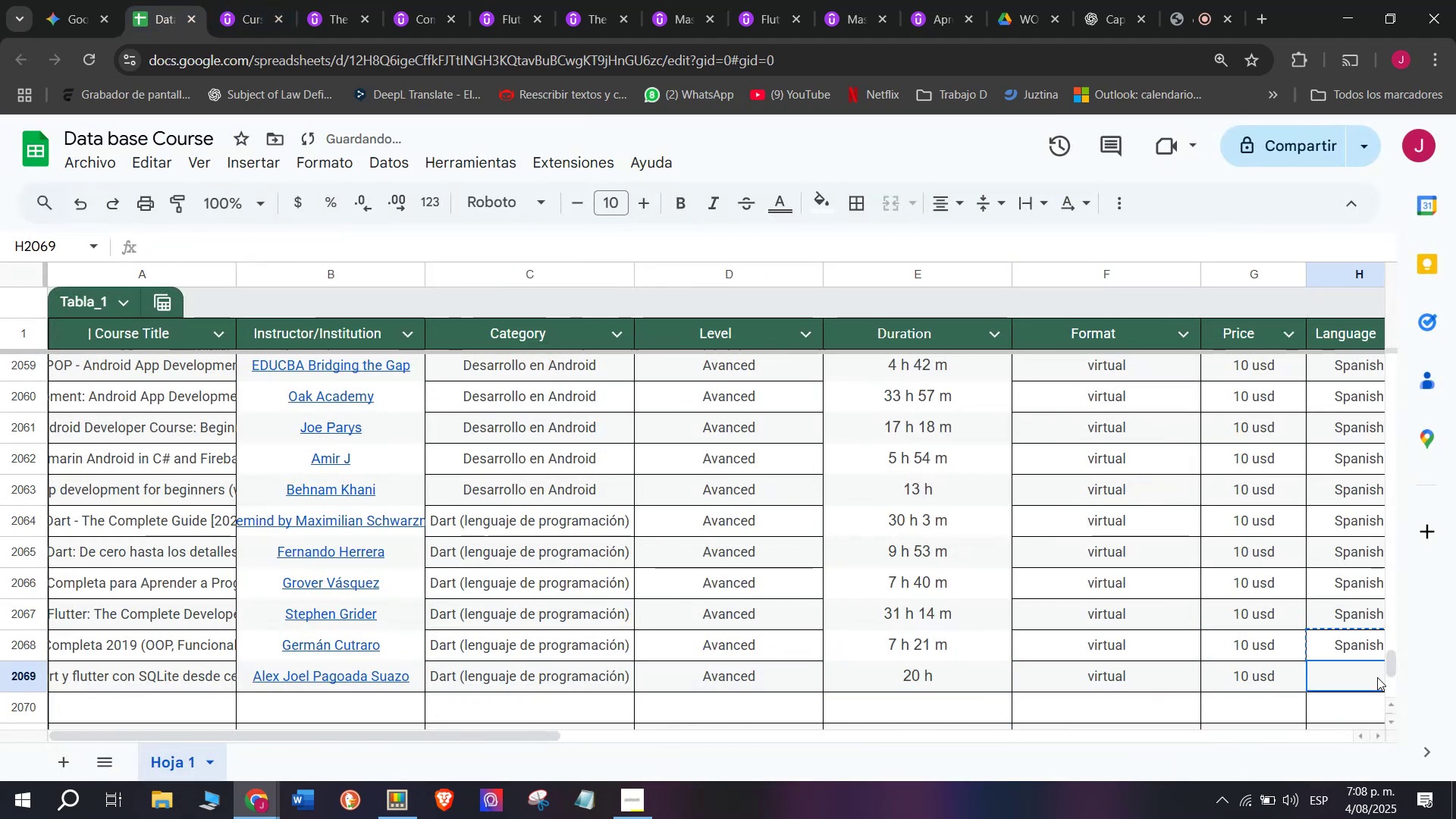 
key(Control+ControlLeft)
 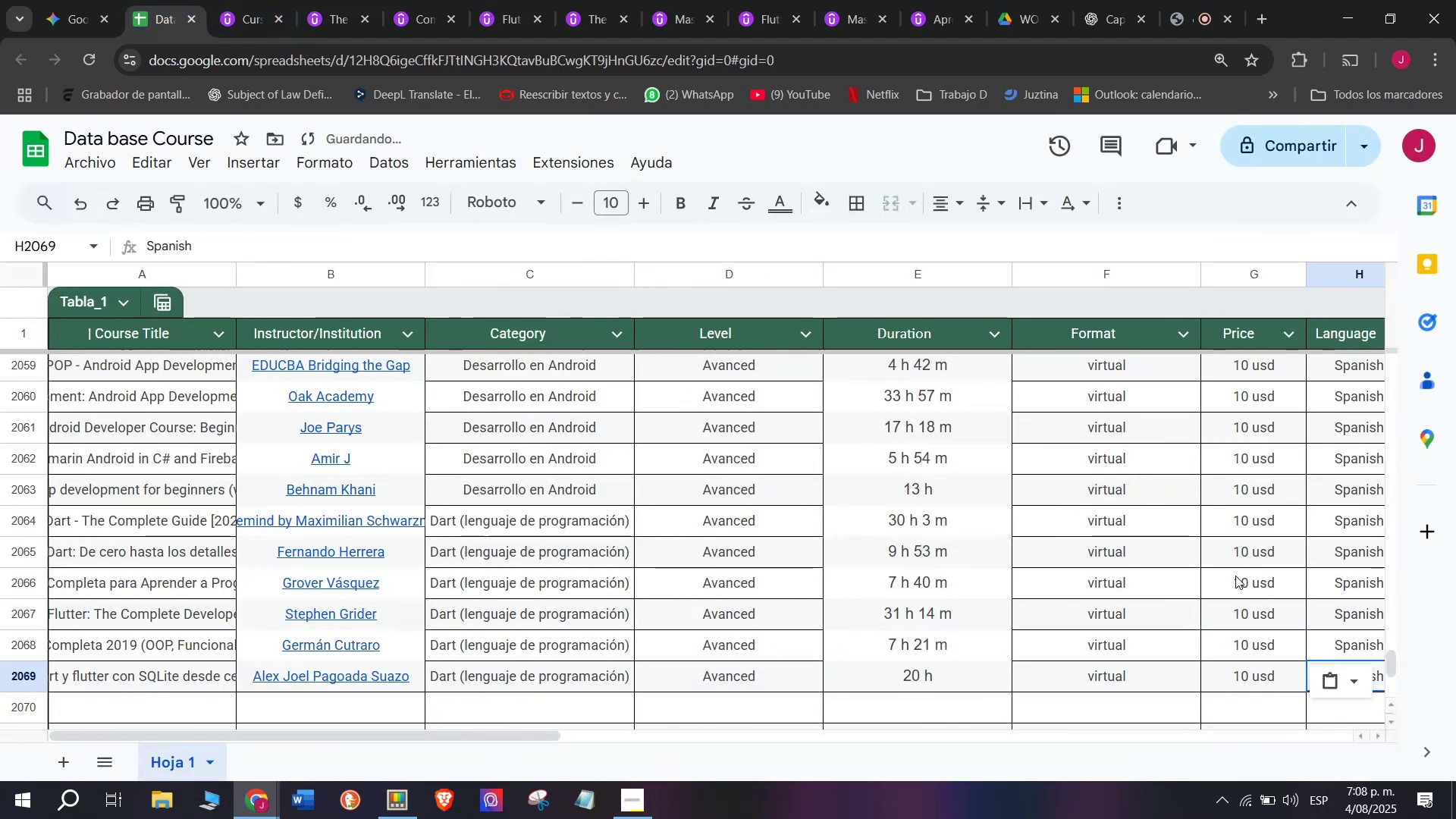 
key(Z)
 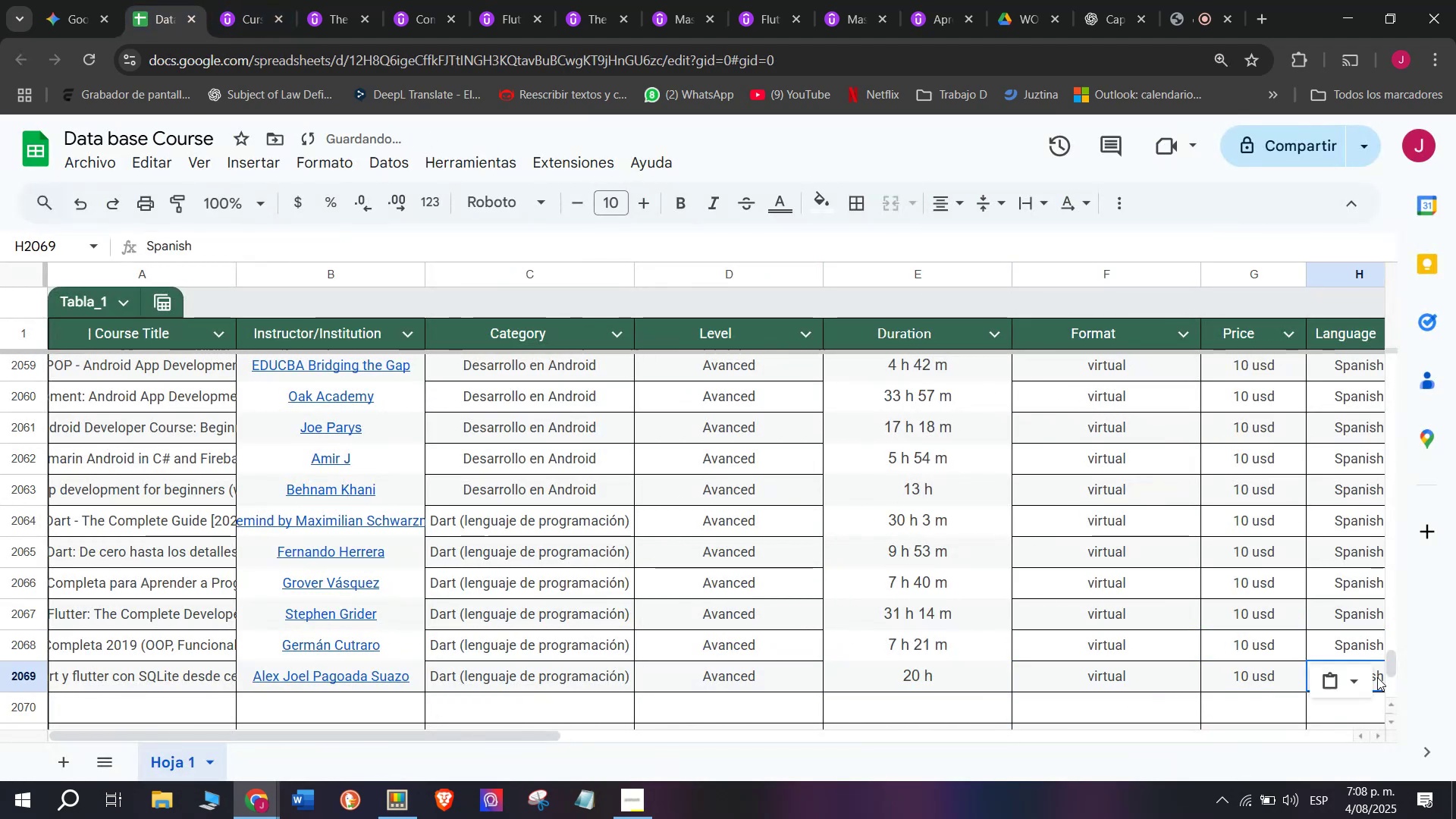 
key(Control+V)
 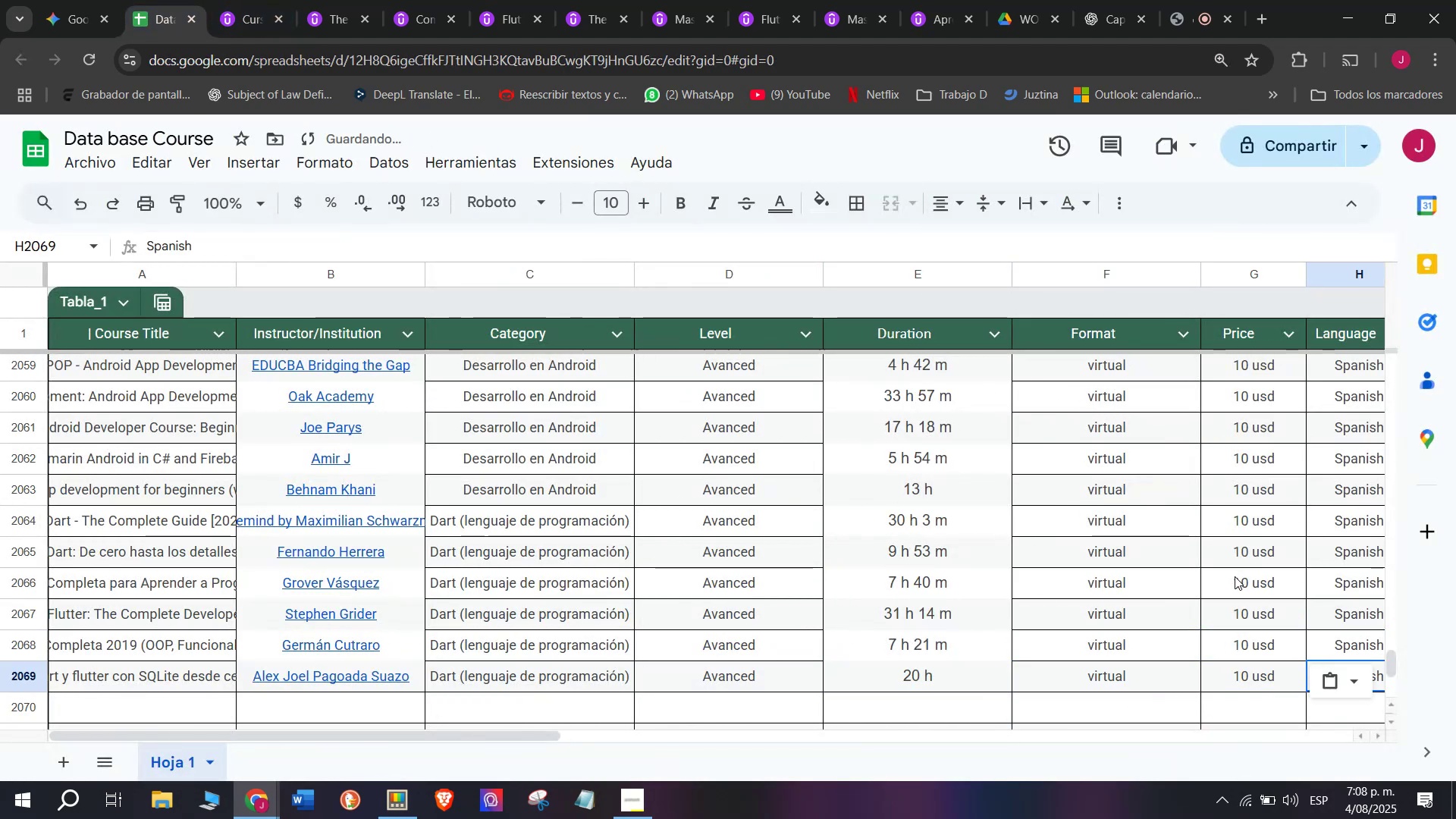 
scroll: coordinate [180, 732], scroll_direction: down, amount: 3.0
 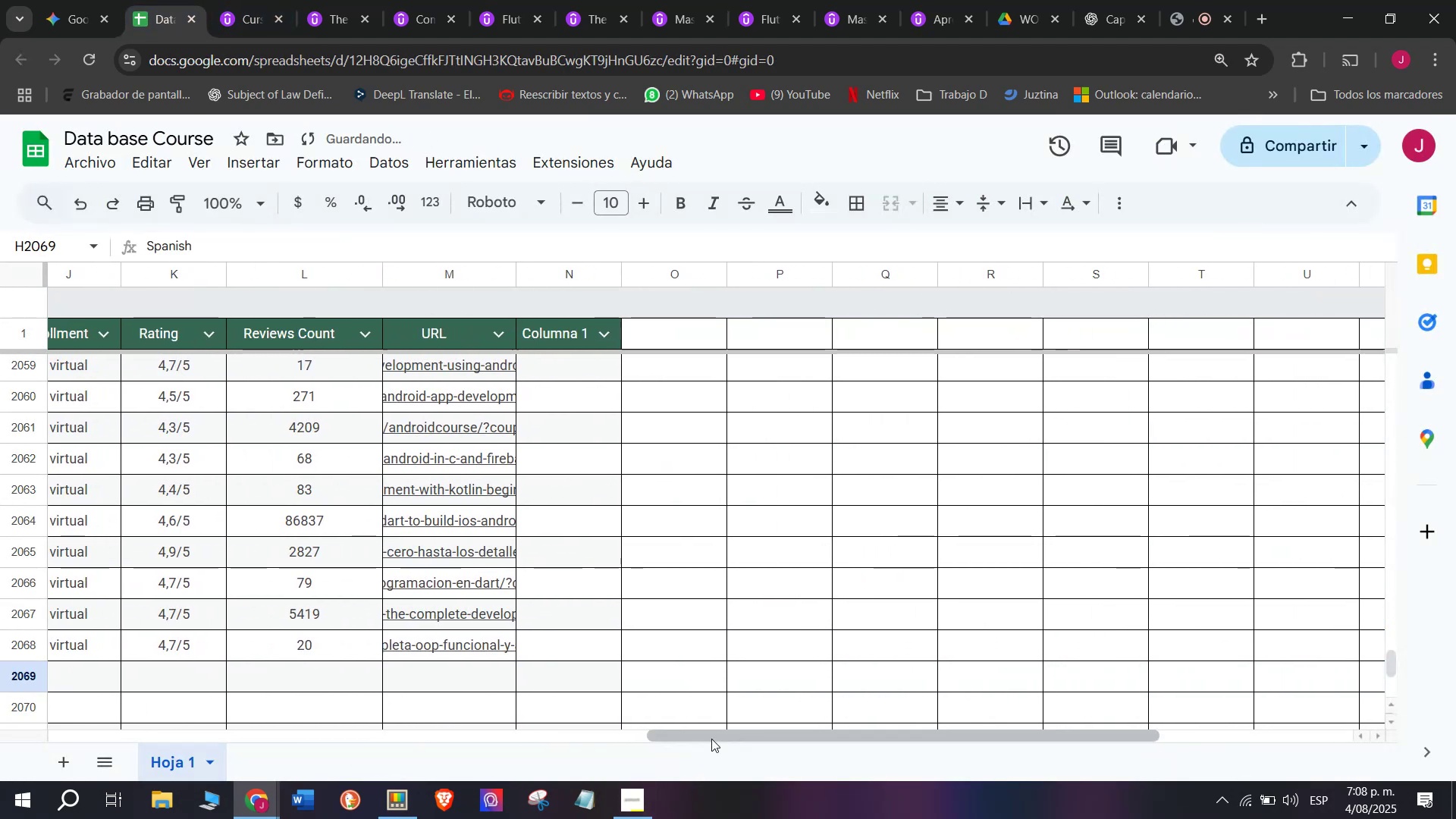 
left_click_drag(start_coordinate=[711, 736], to_coordinate=[476, 772])
 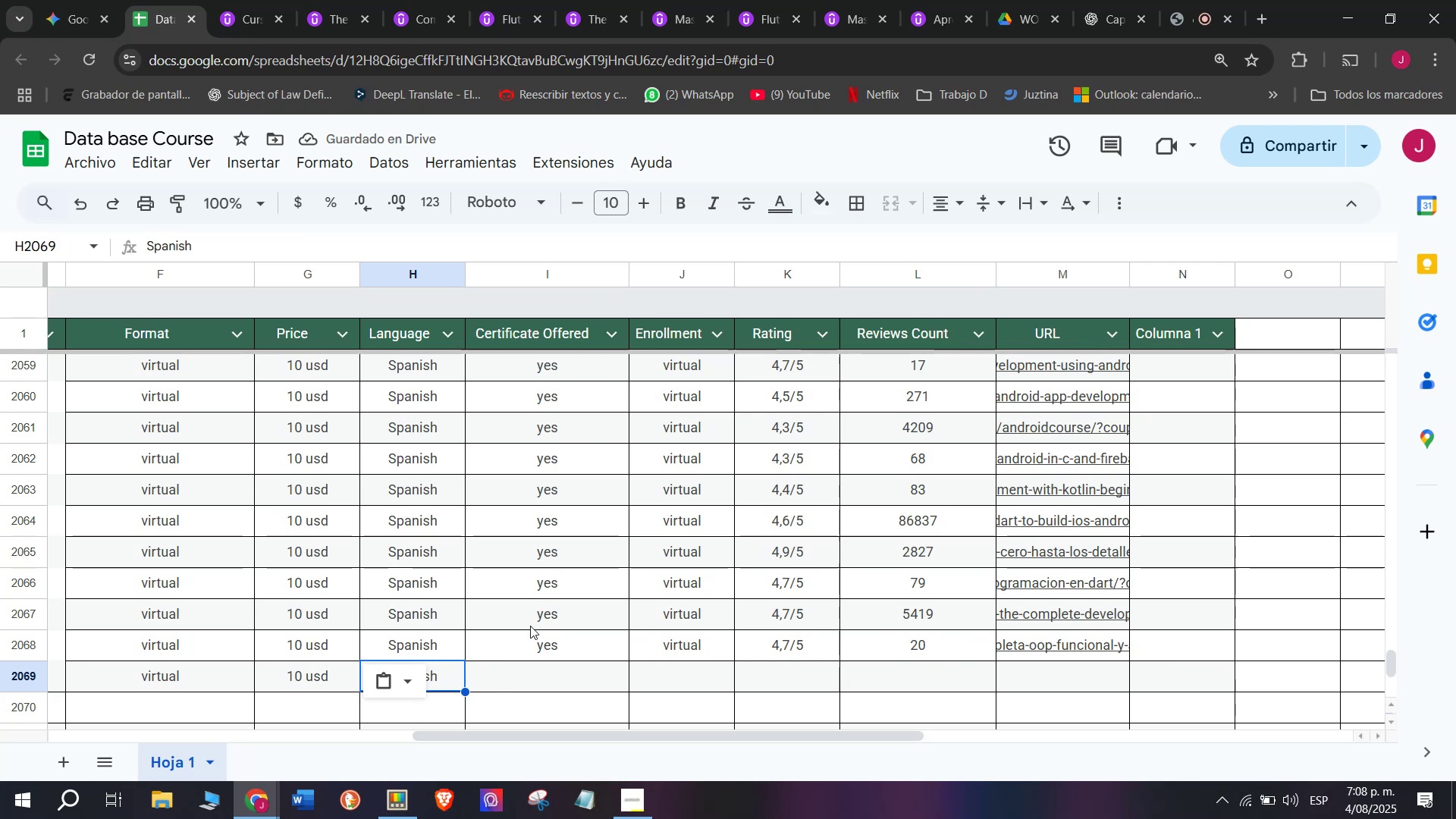 
left_click([531, 623])
 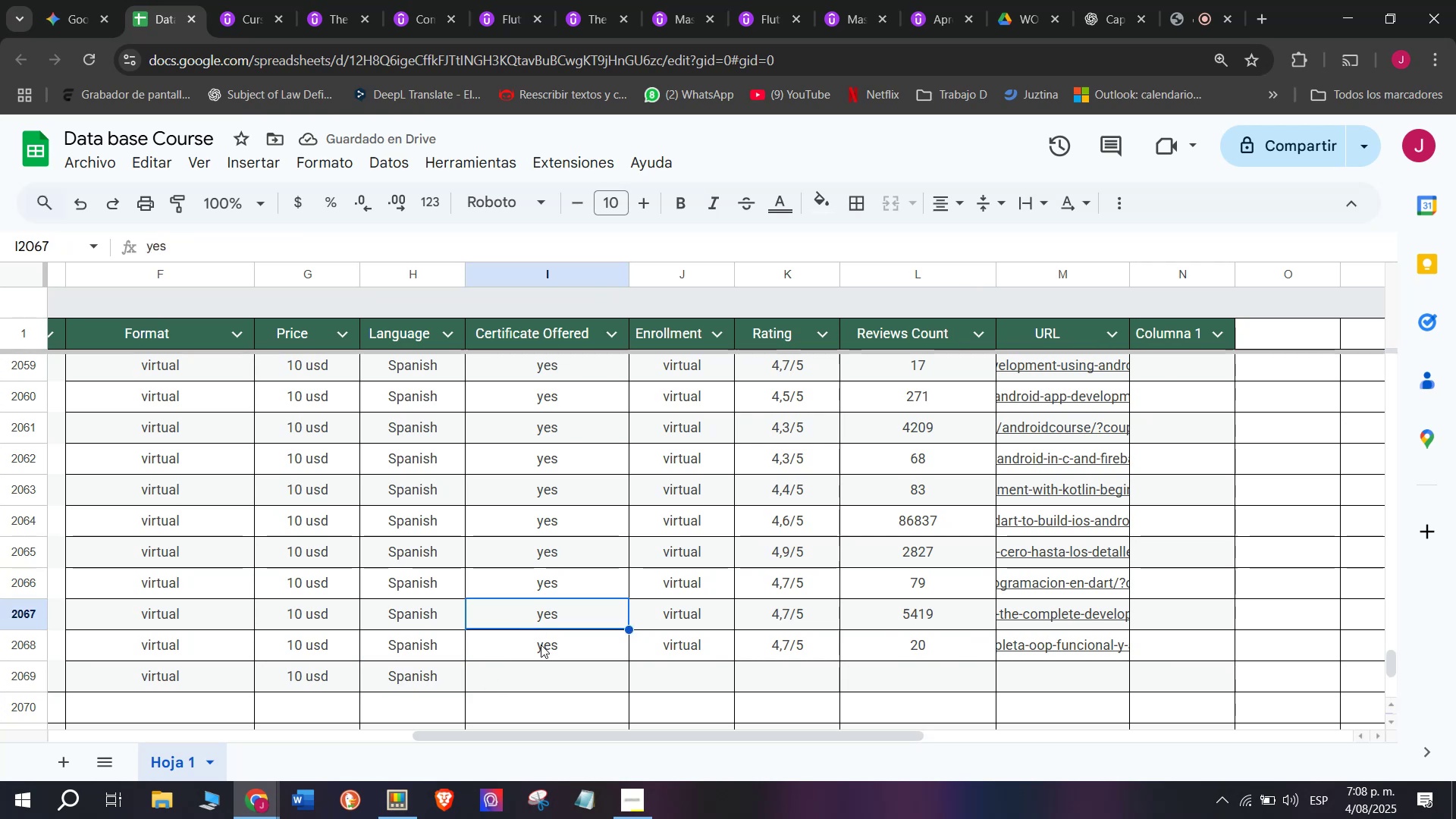 
key(Break)
 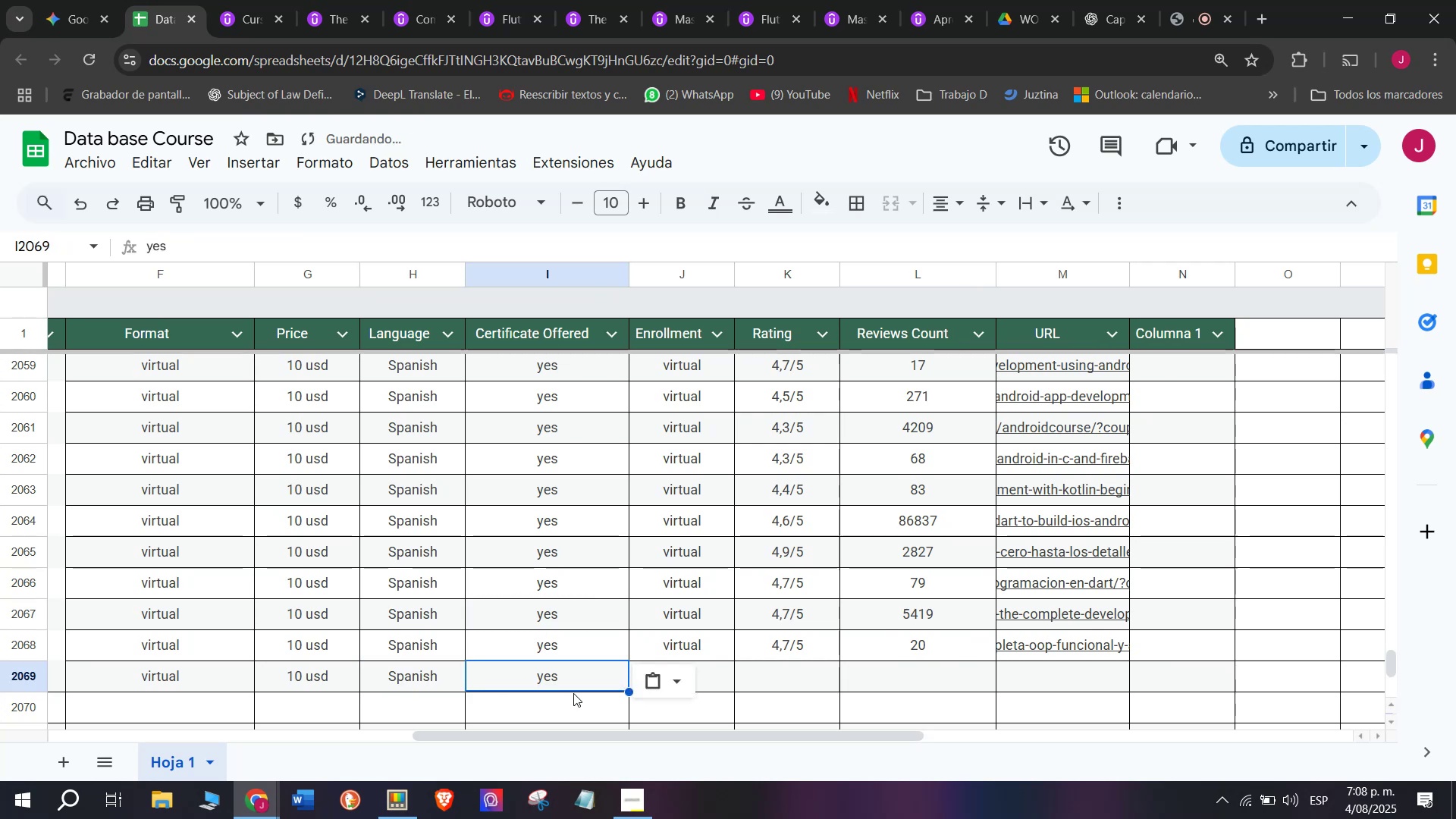 
key(Control+ControlLeft)
 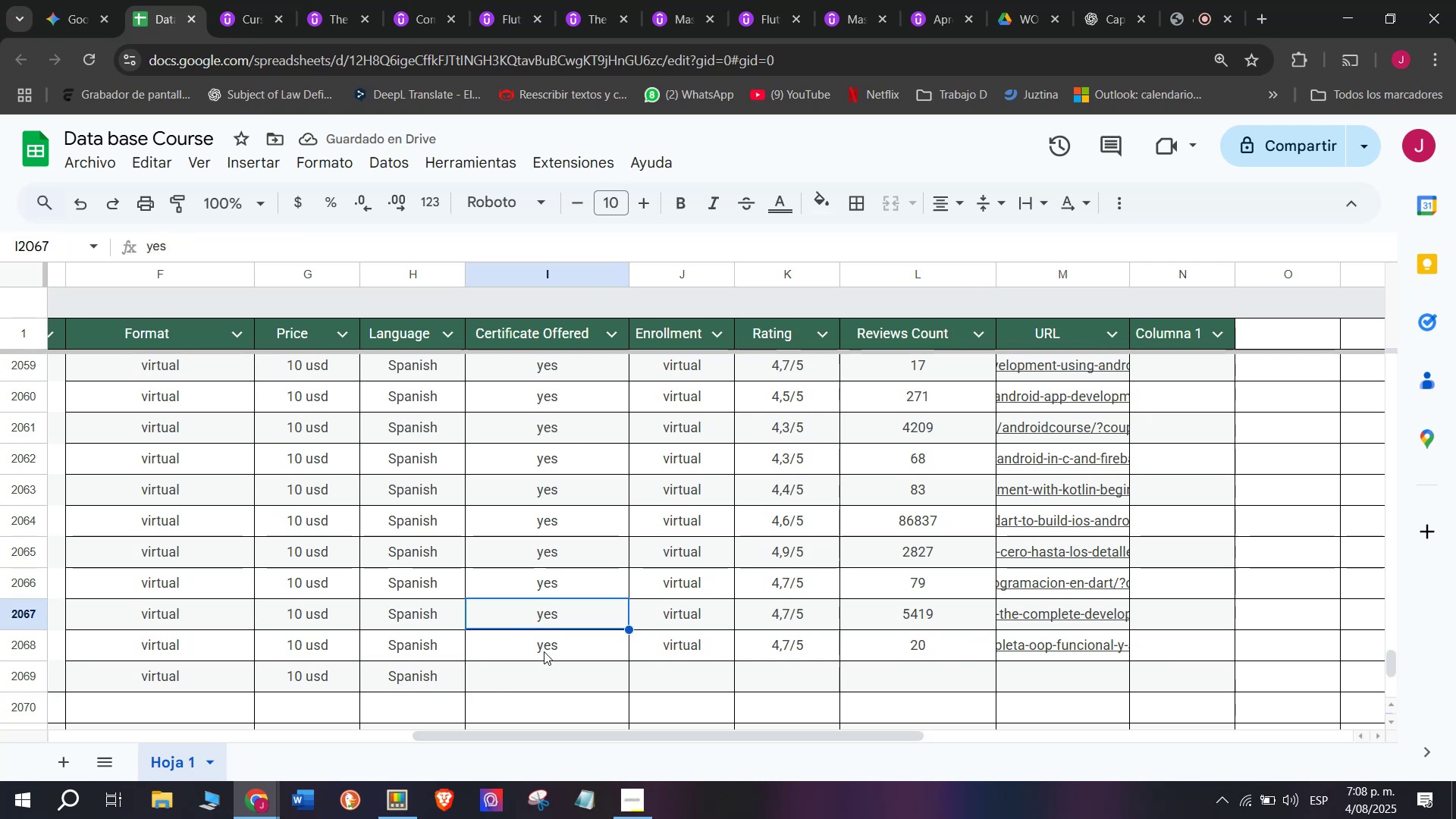 
key(Control+C)
 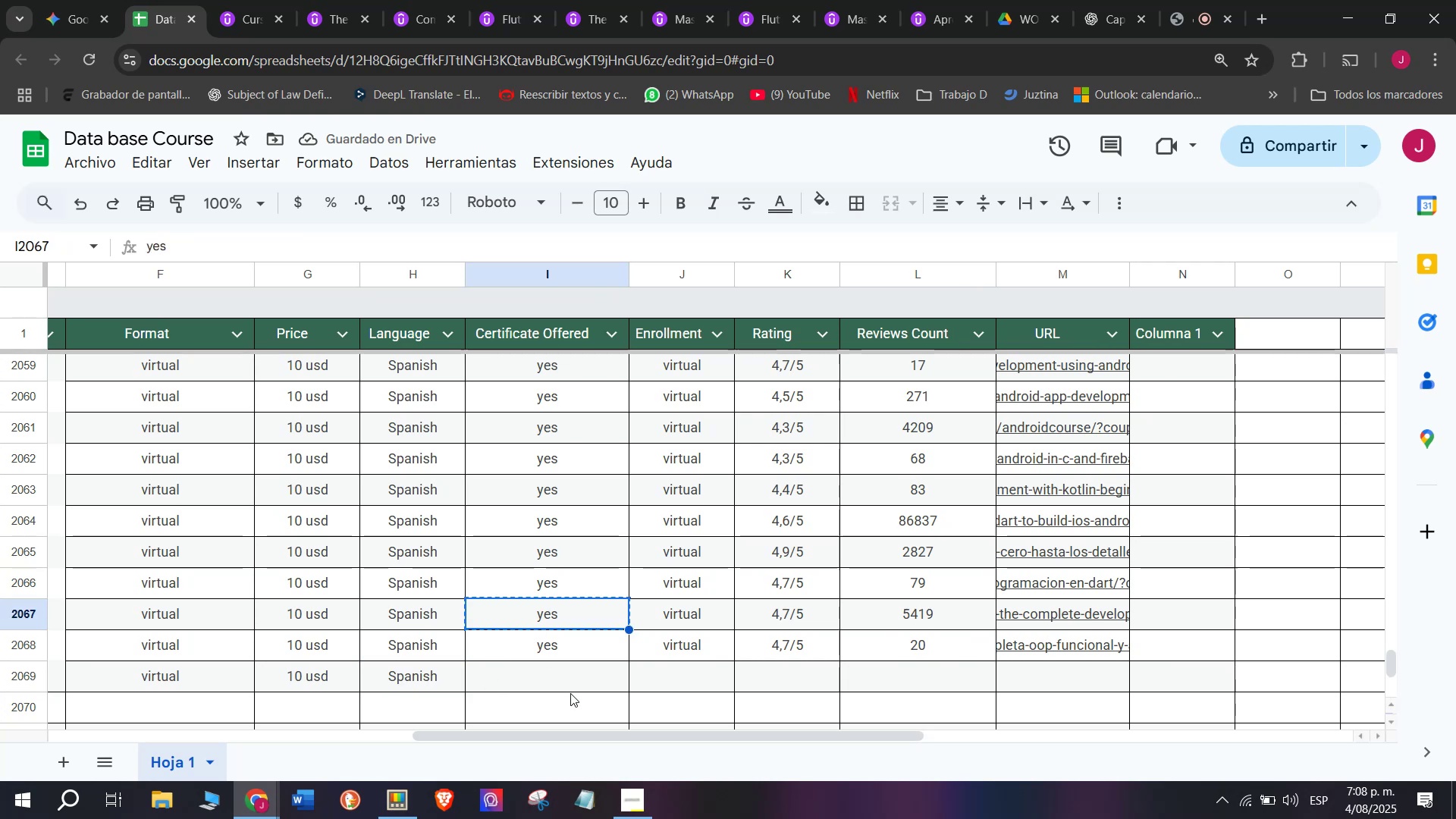 
left_click([570, 693])
 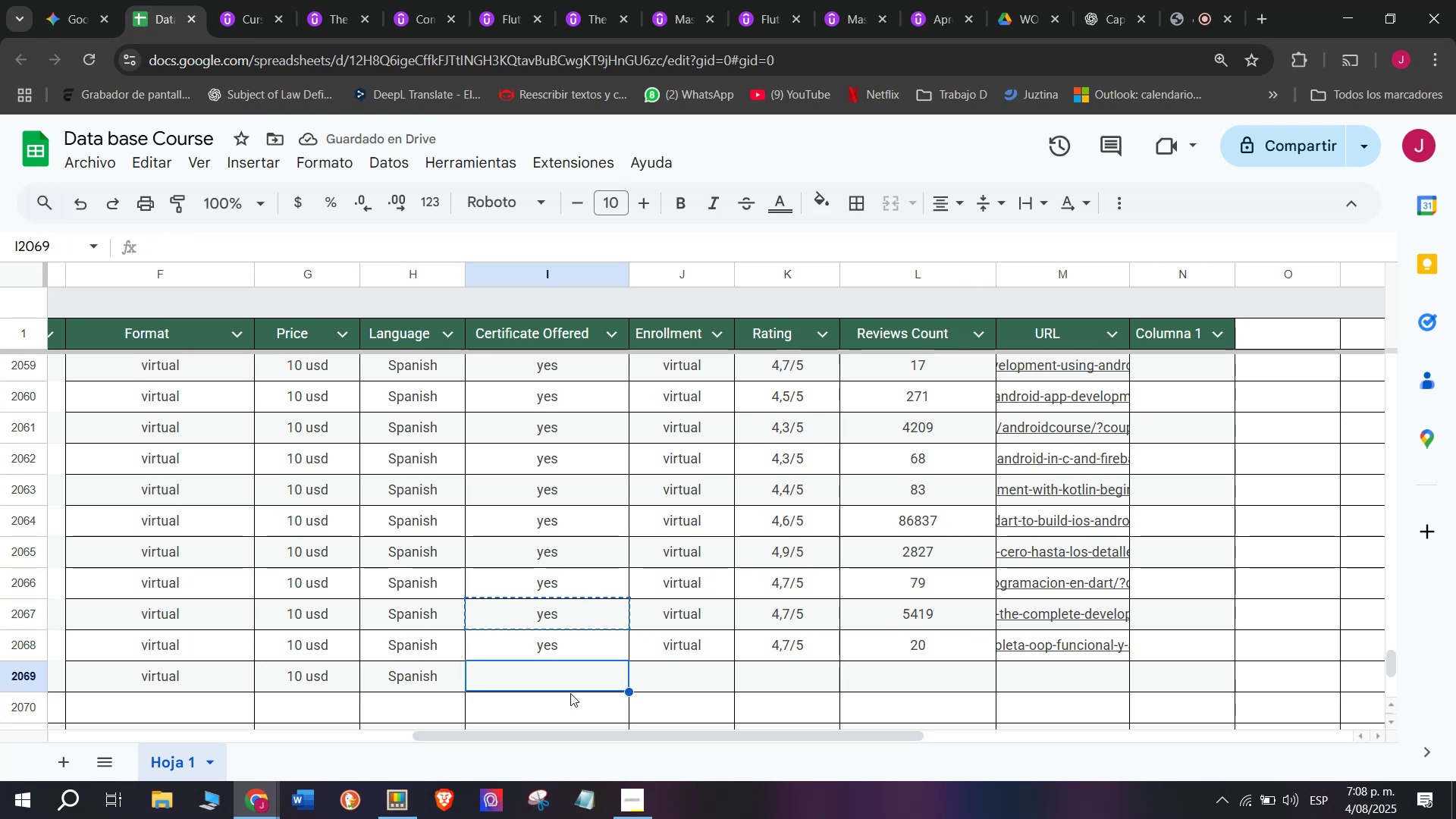 
key(Z)
 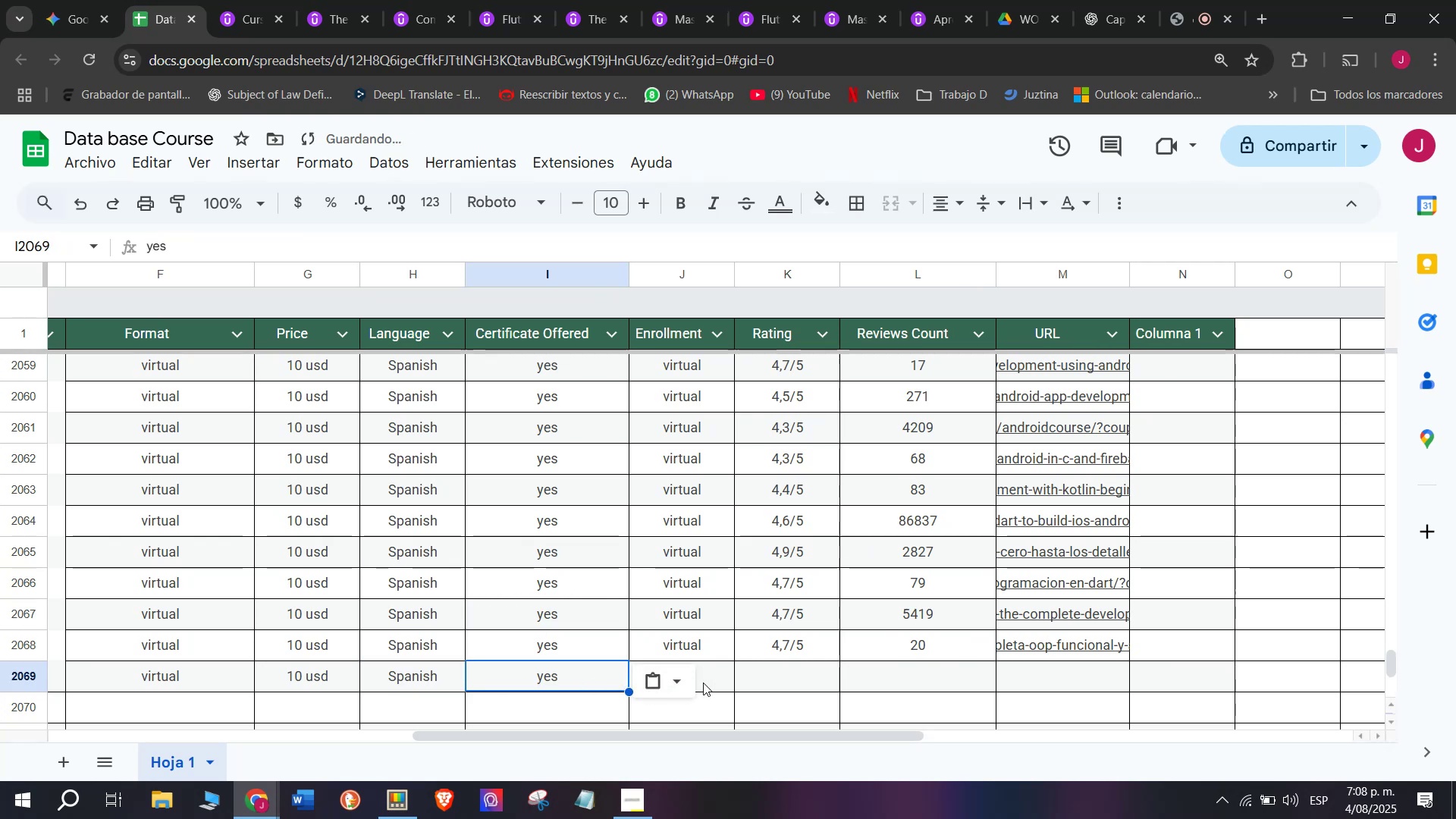 
key(Control+ControlLeft)
 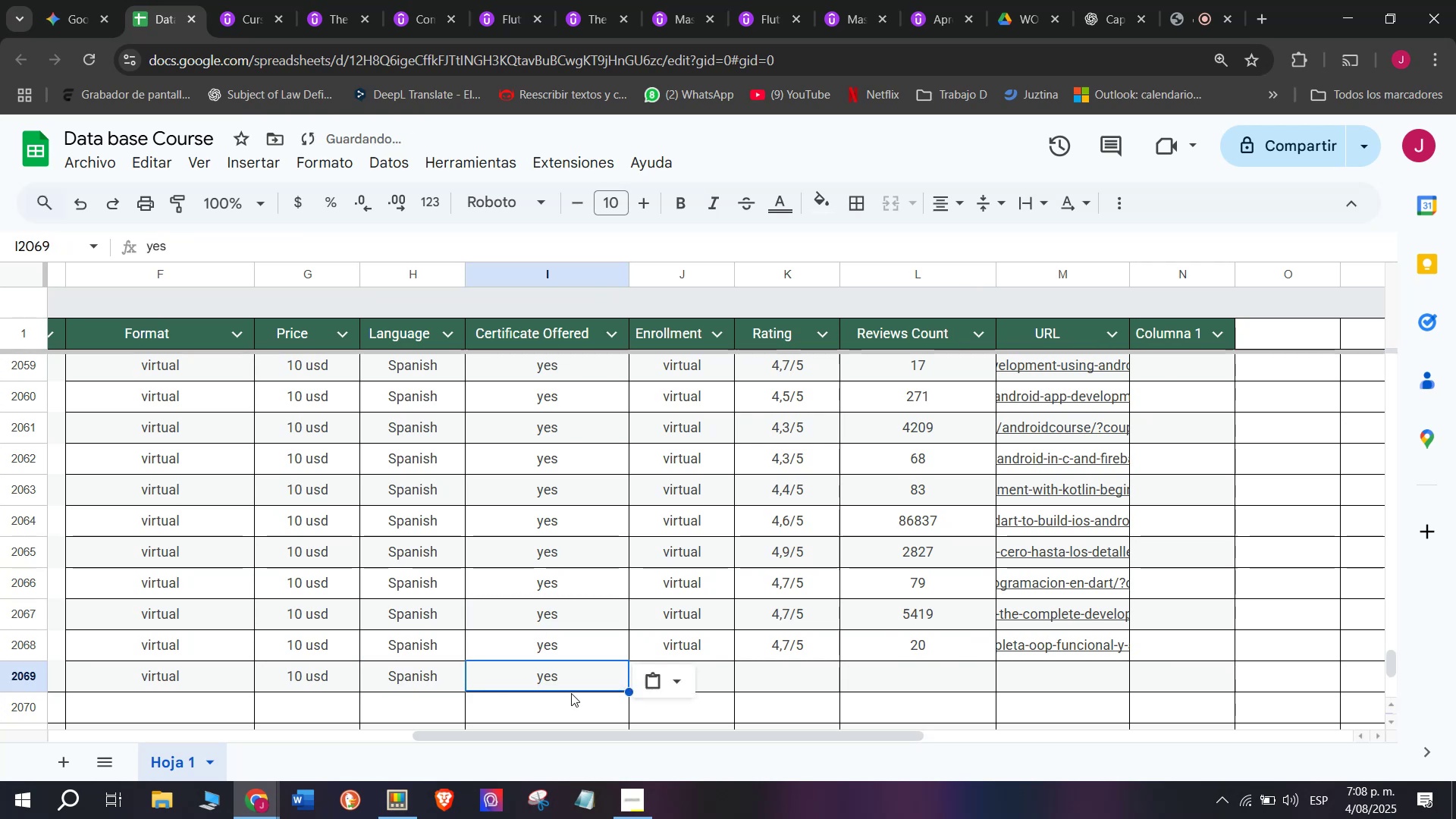 
key(Control+V)
 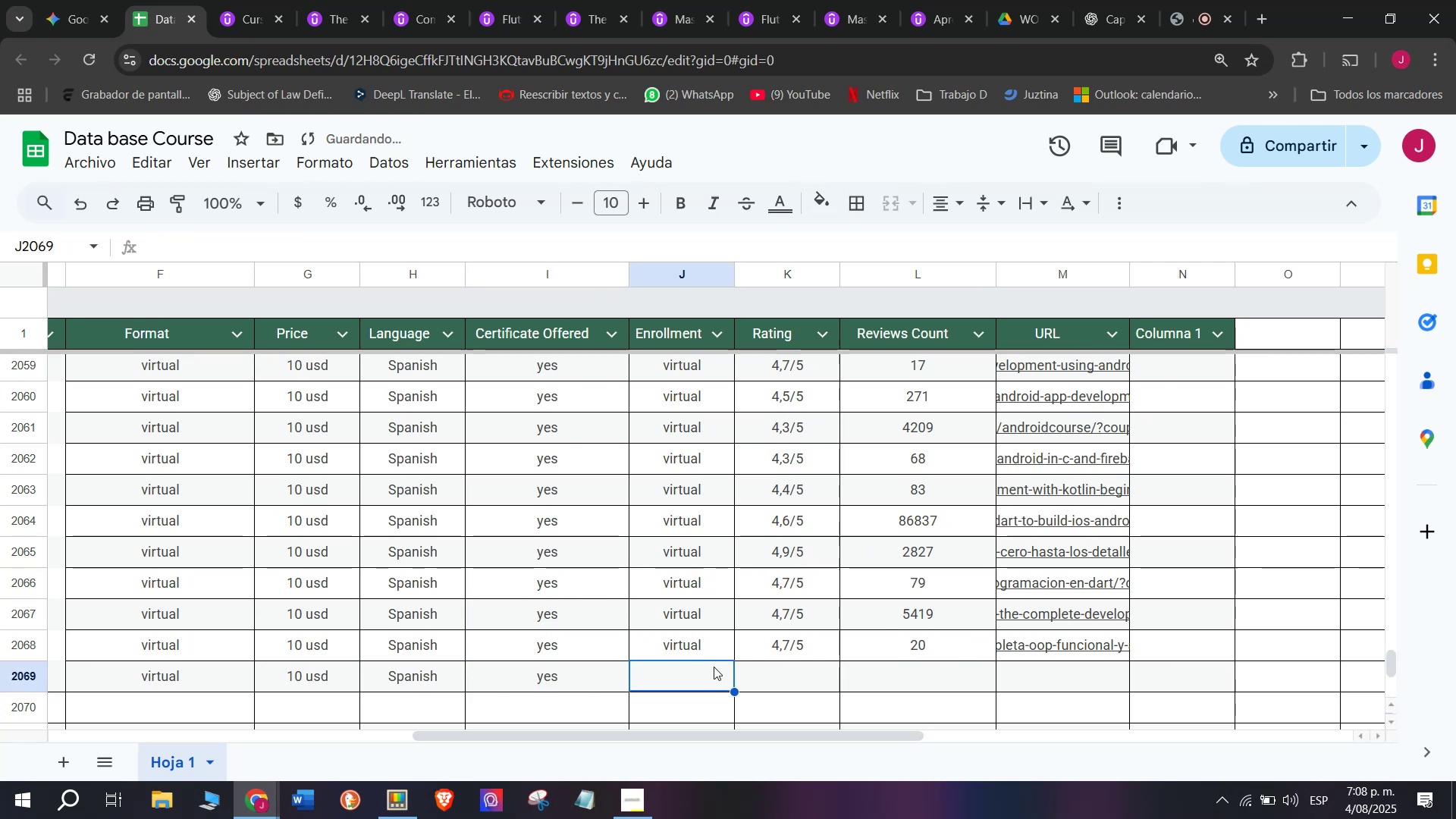 
double_click([714, 661])
 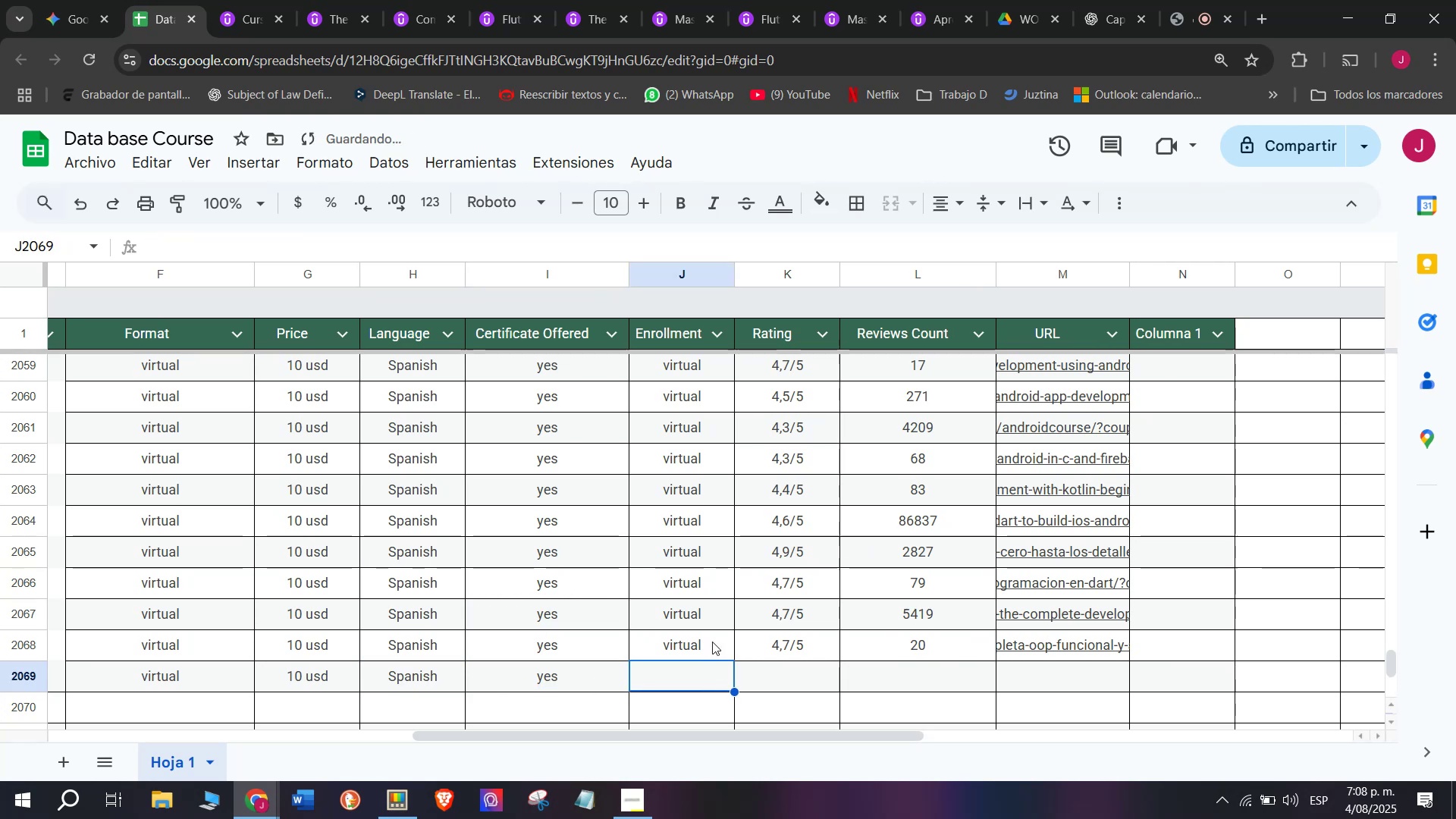 
left_click([714, 649])
 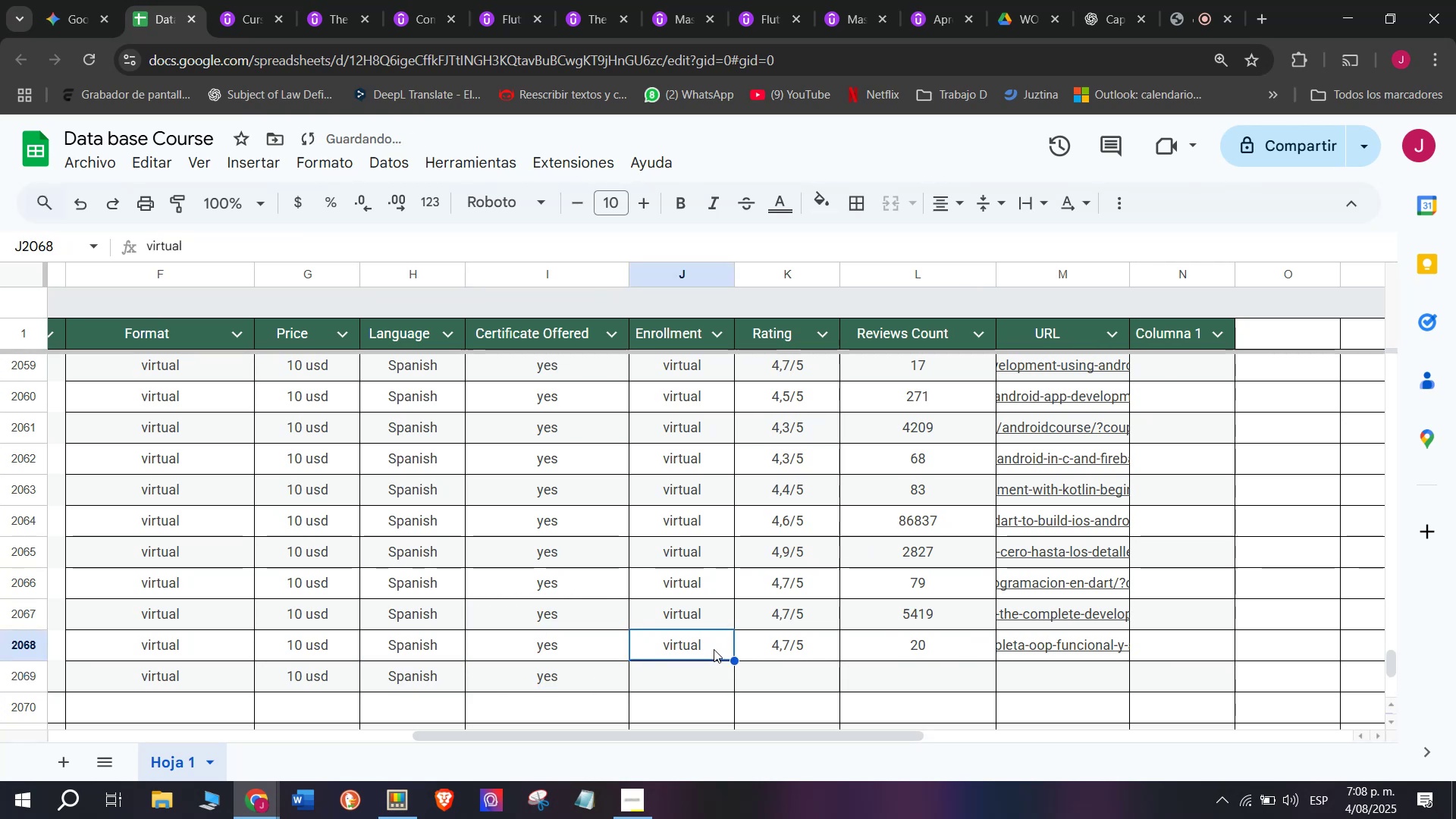 
key(Control+ControlLeft)
 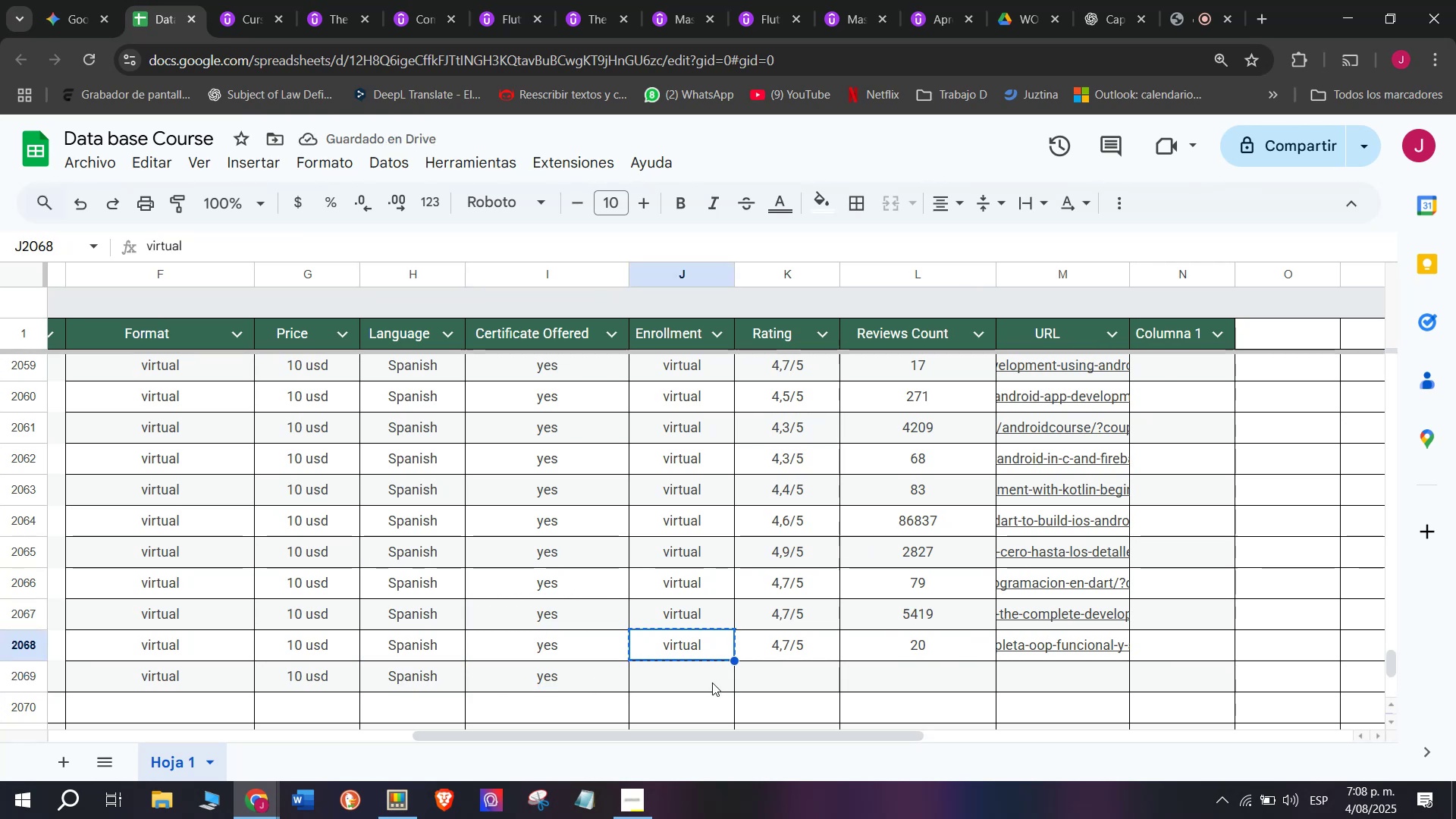 
key(Break)
 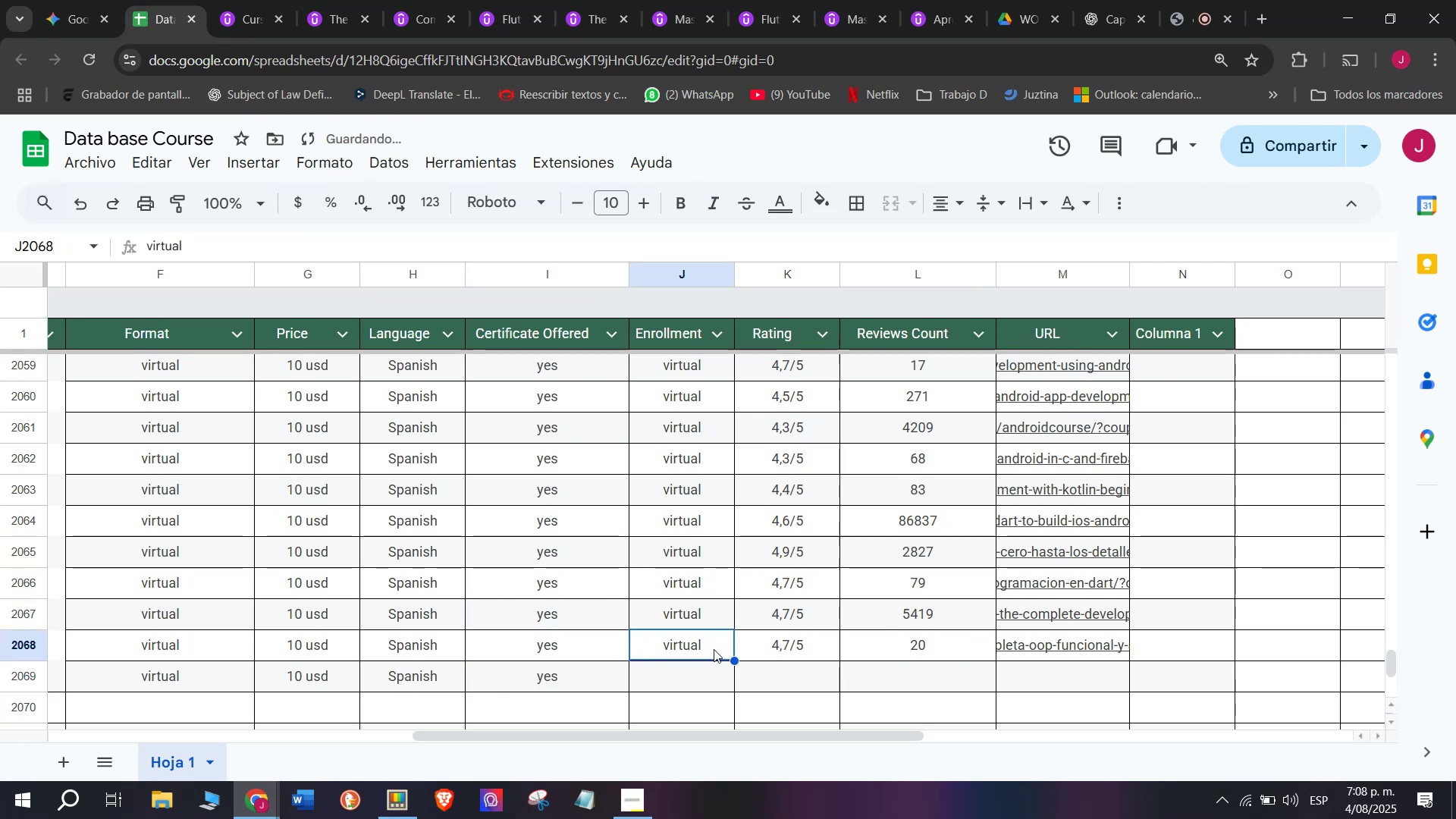 
key(Control+C)
 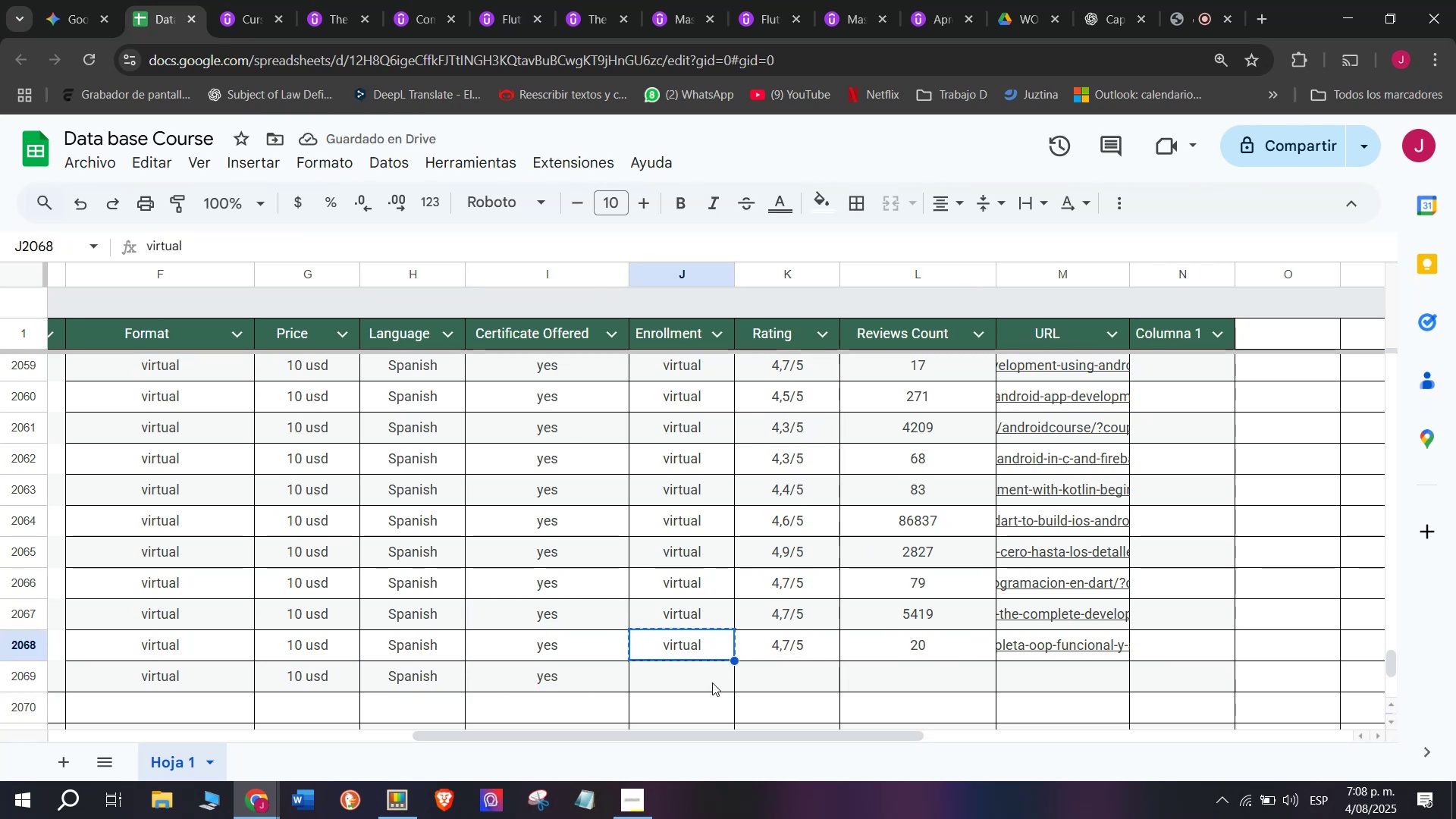 
left_click([712, 682])
 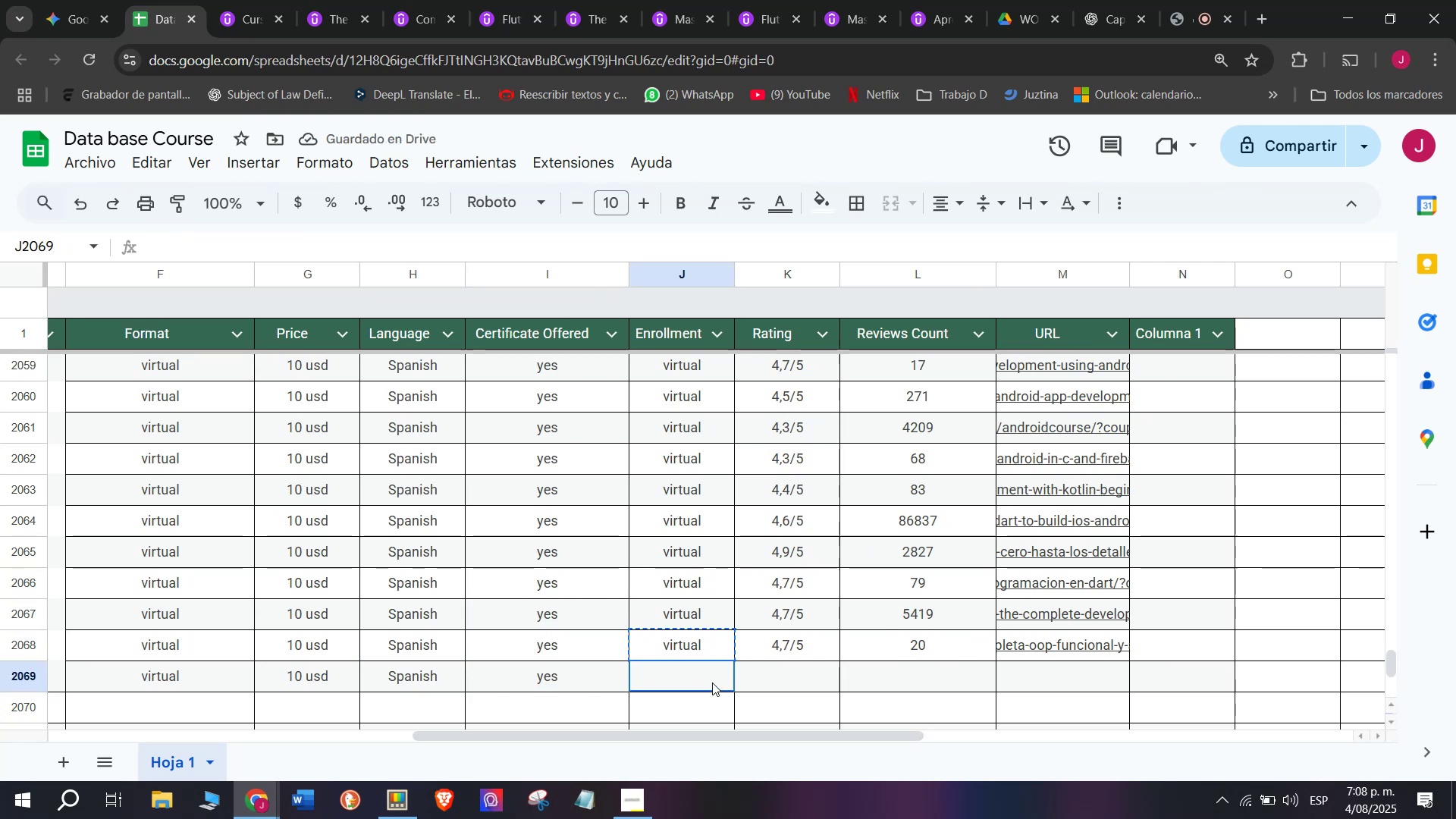 
key(Z)
 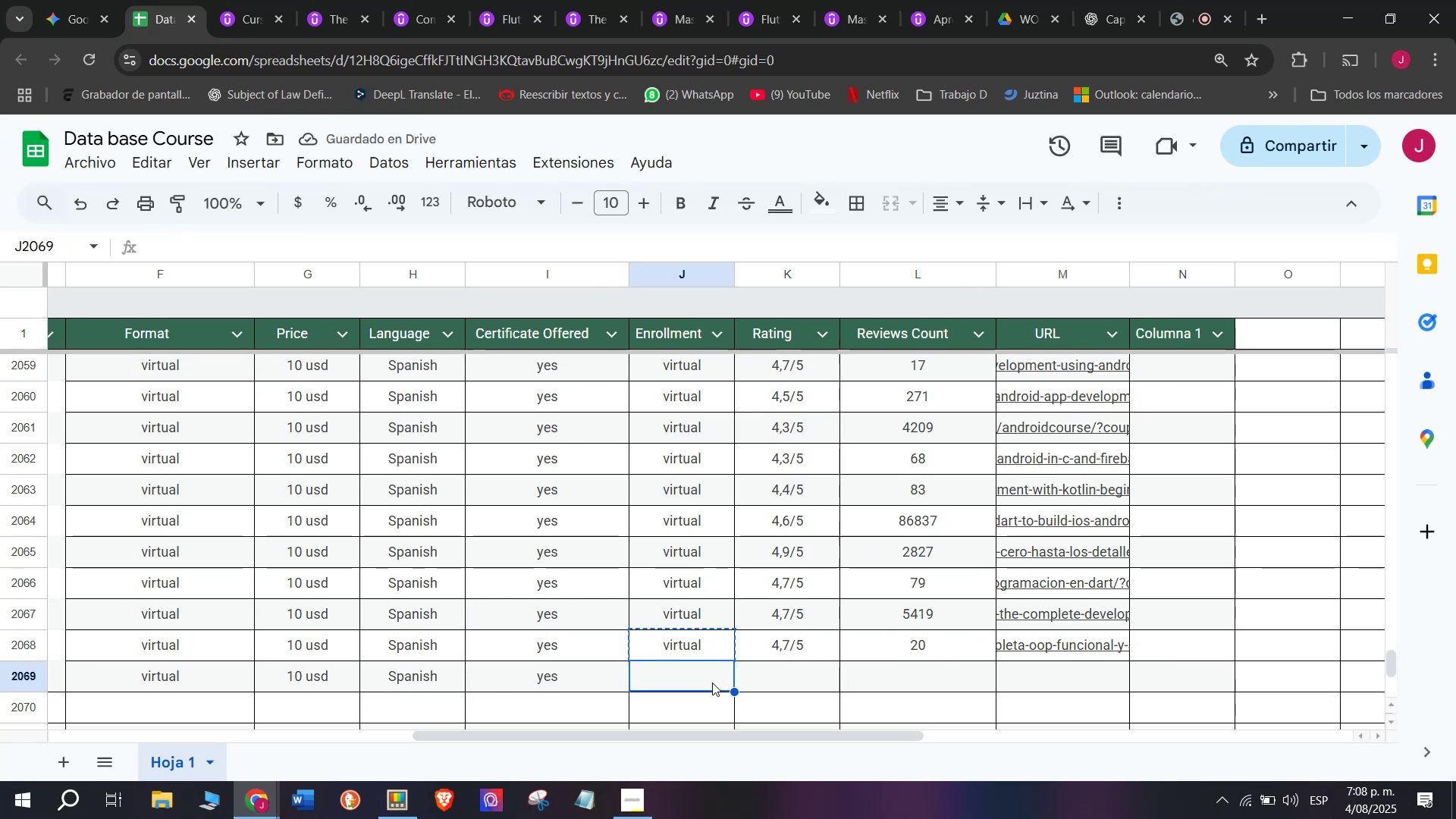 
key(Control+ControlLeft)
 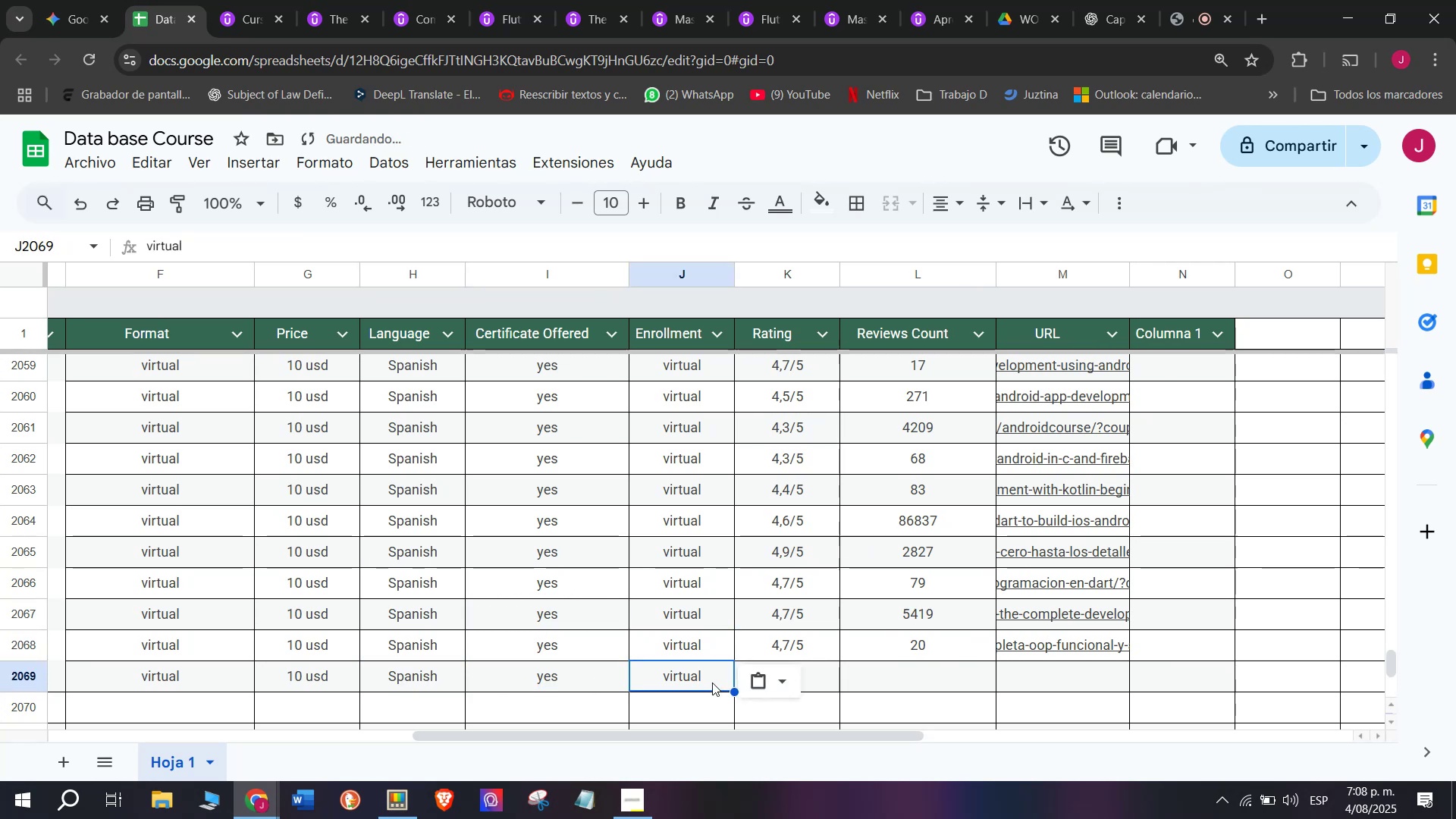 
key(Control+V)
 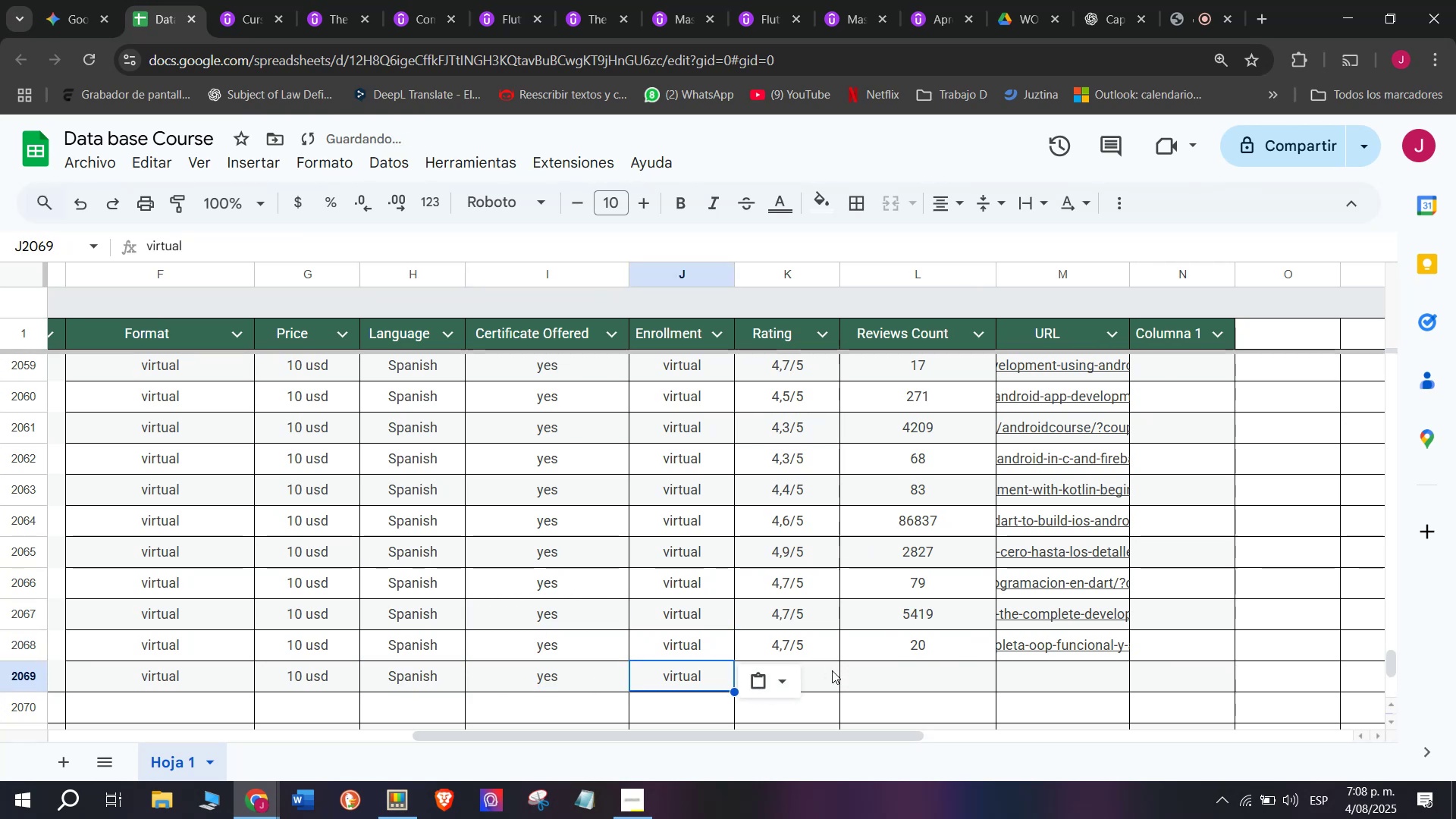 
left_click([832, 670])
 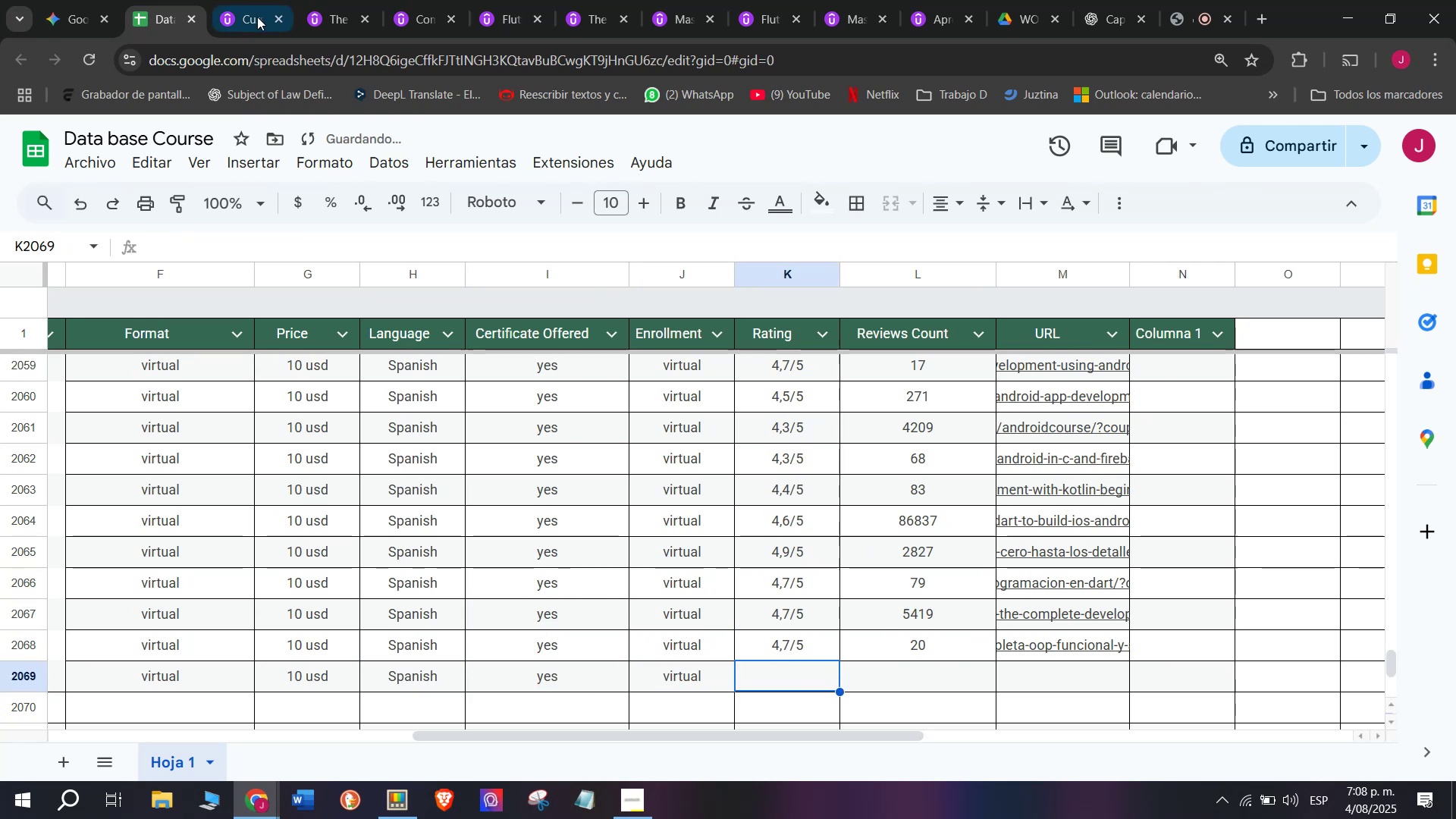 
left_click([257, 0])
 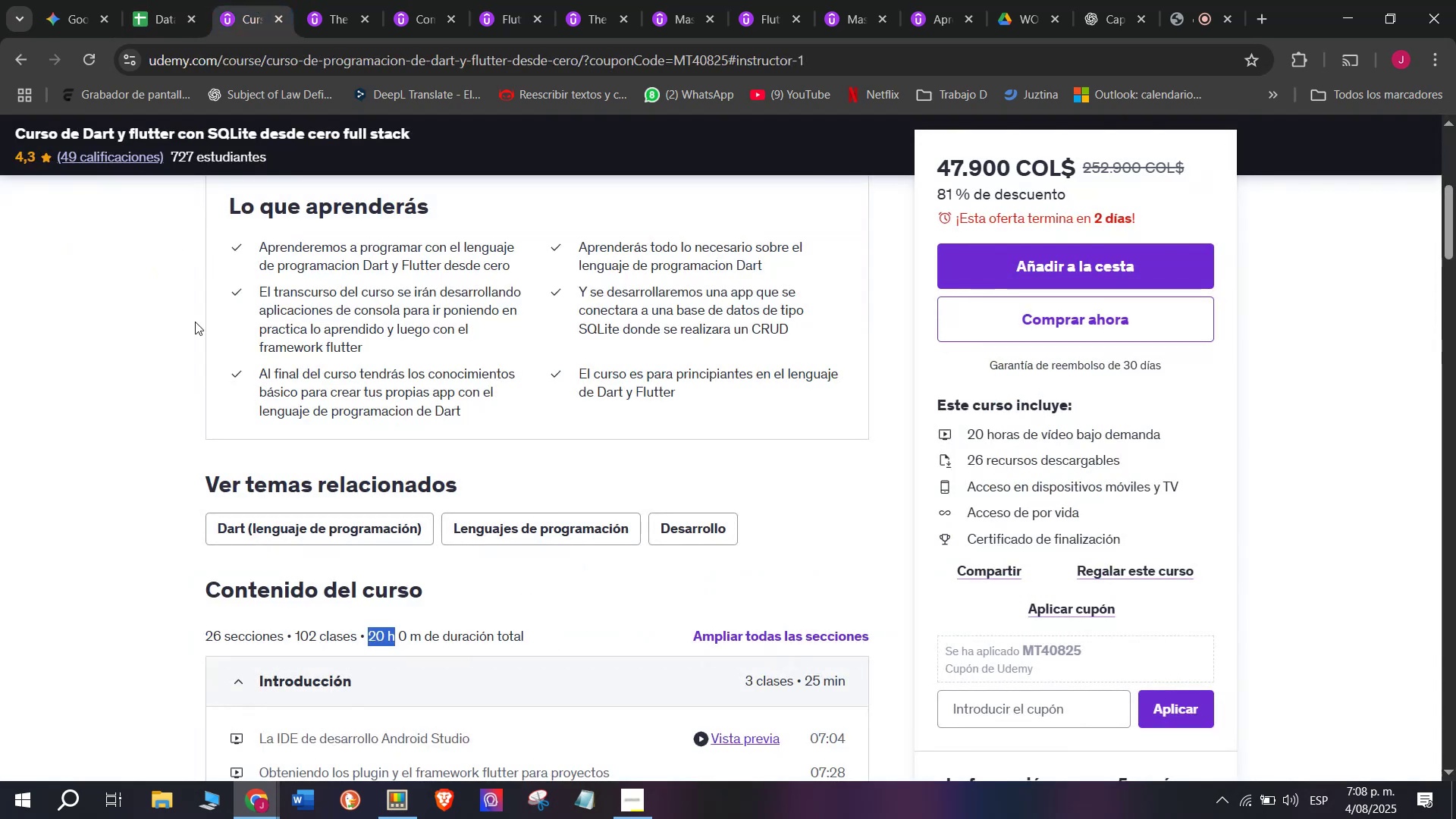 
scroll: coordinate [206, 491], scroll_direction: up, amount: 5.0
 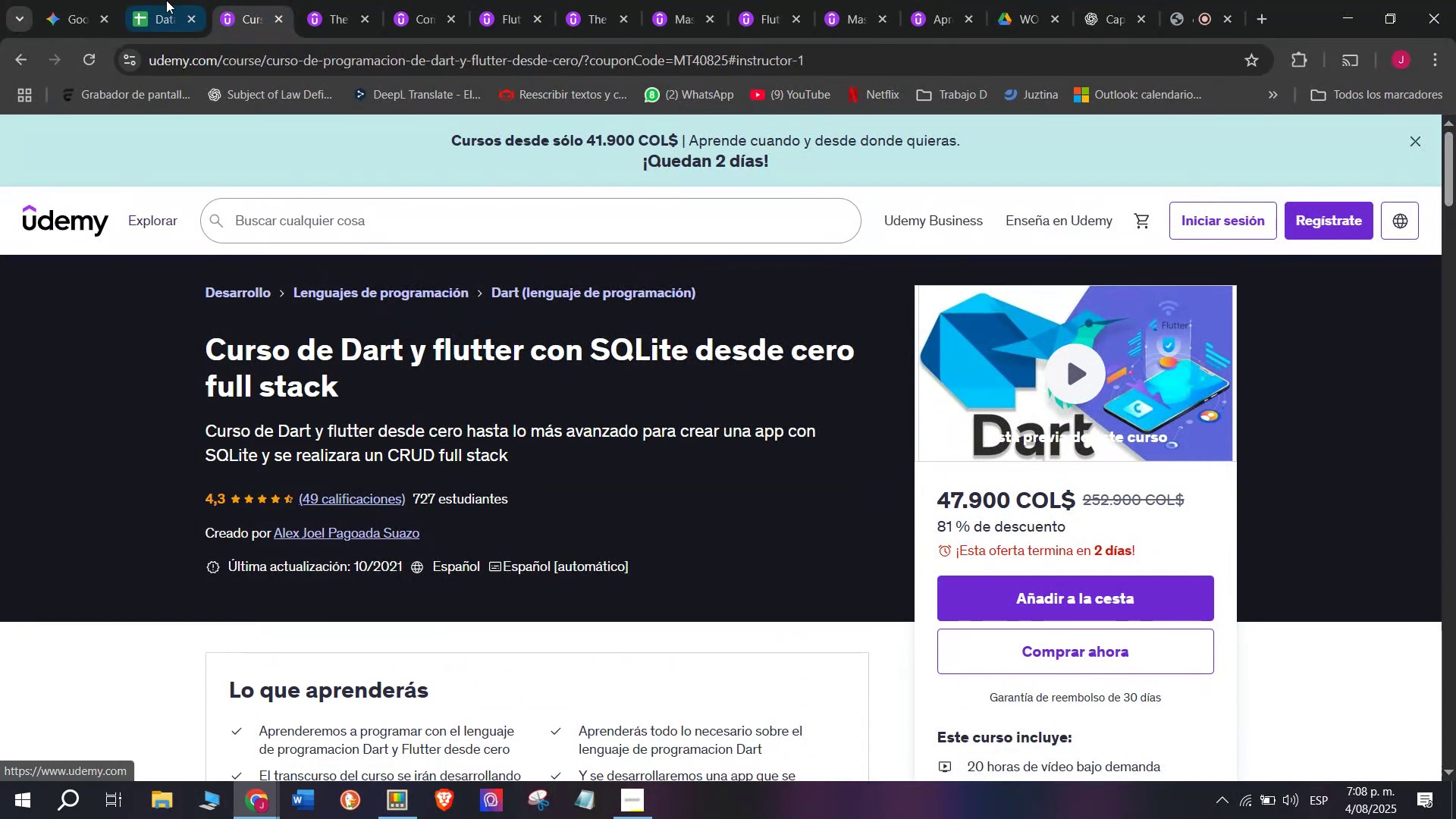 
left_click([166, 0])
 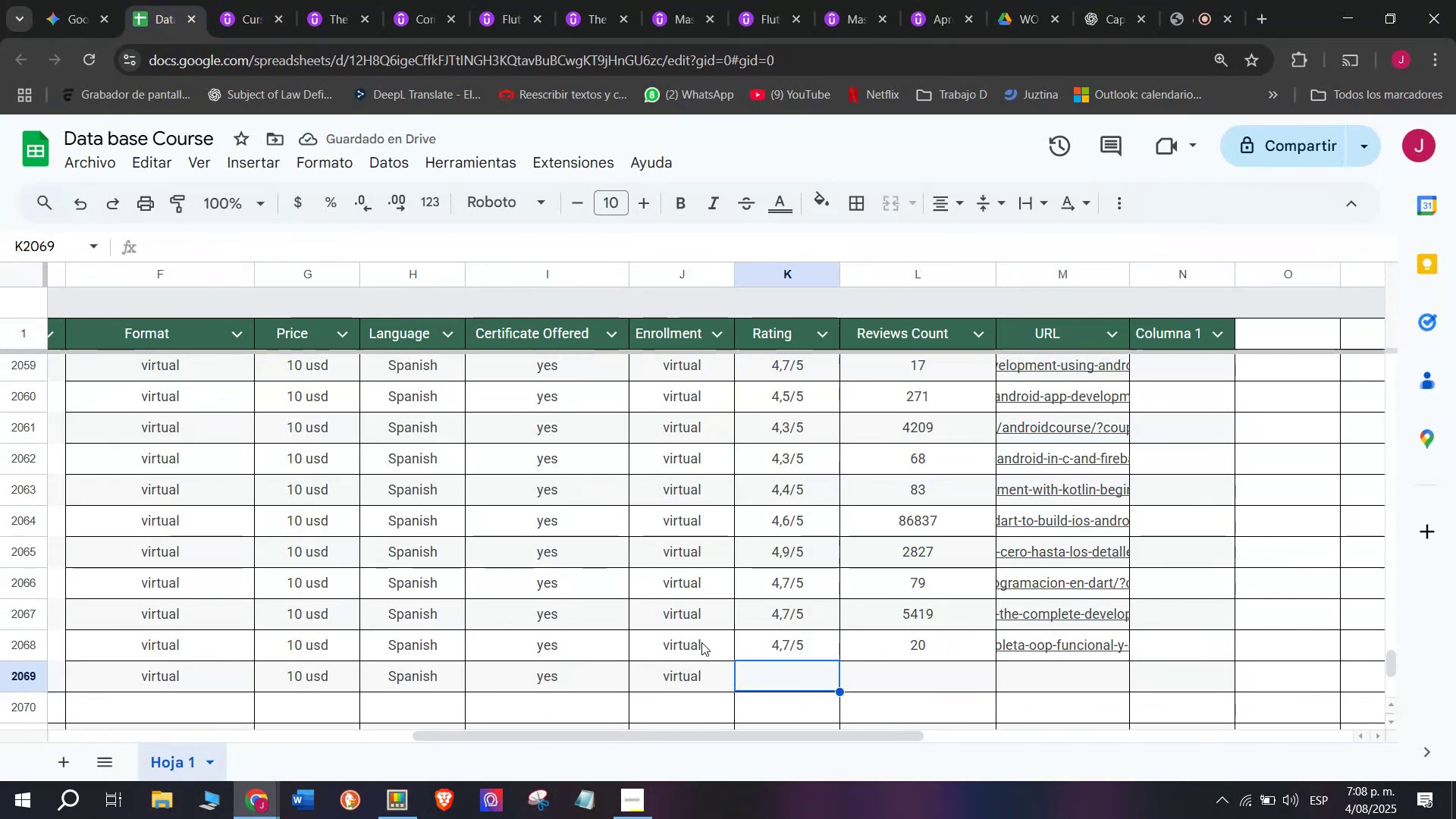 
left_click([763, 638])
 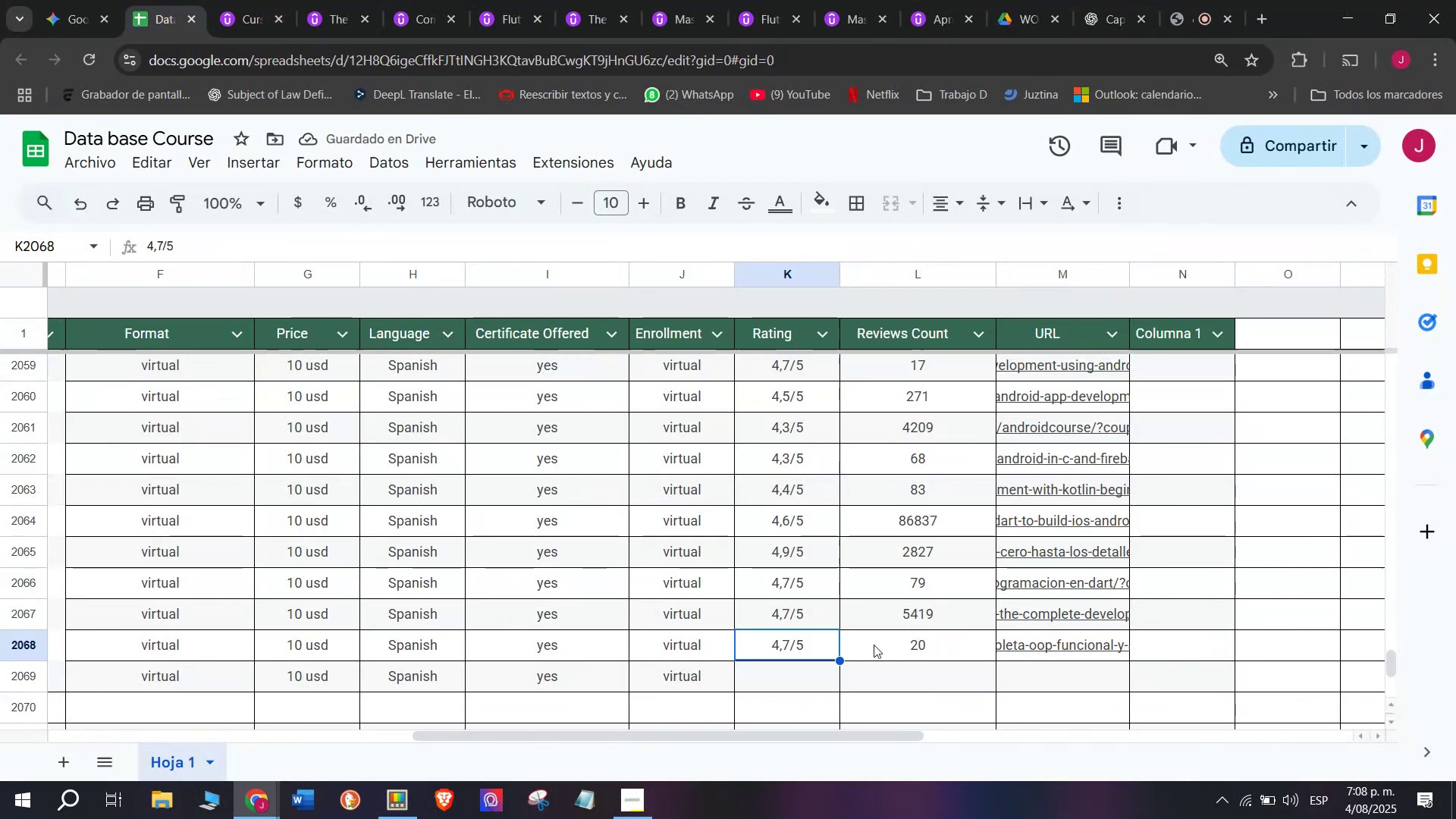 
key(Break)
 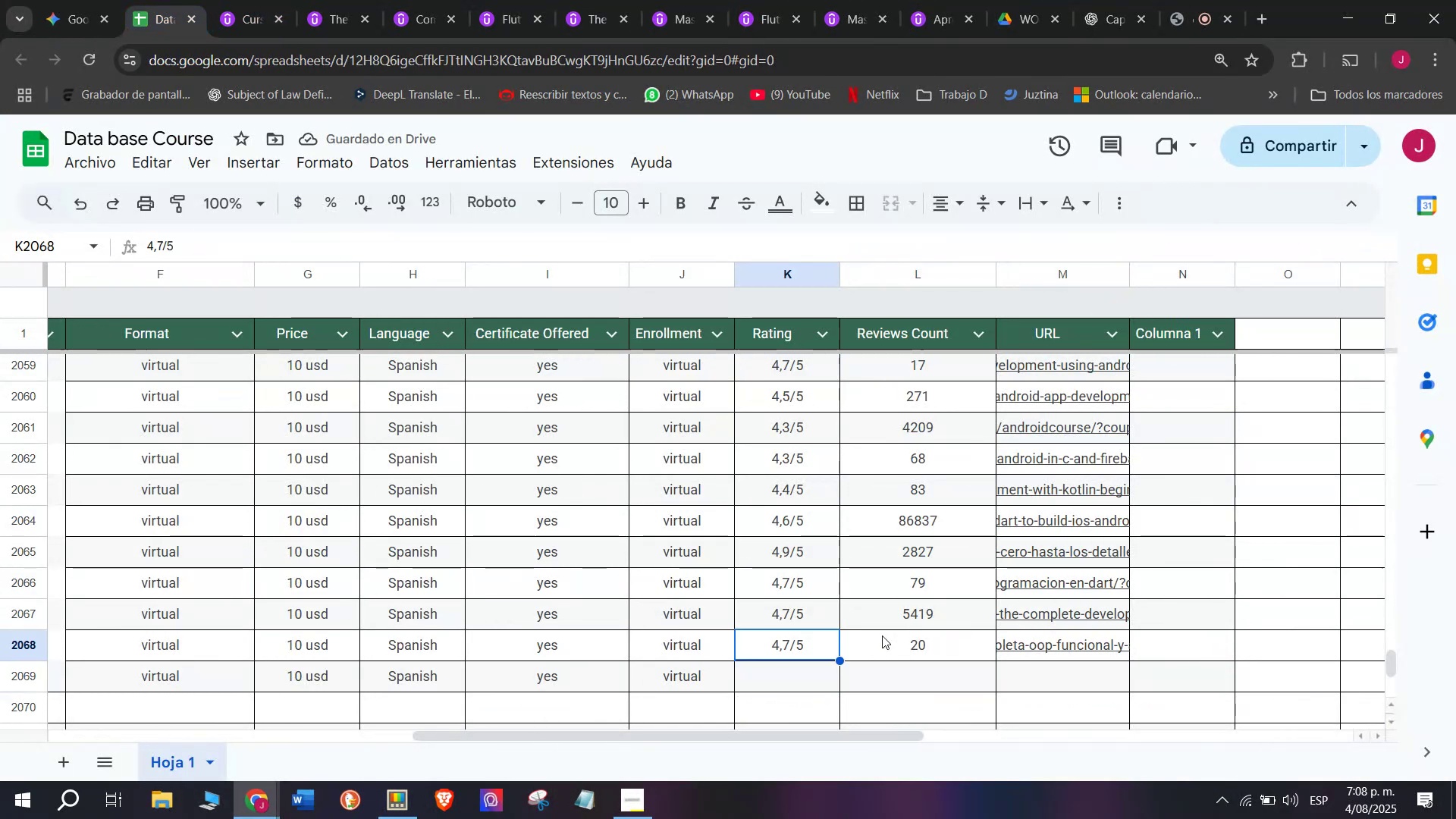 
key(Control+ControlLeft)
 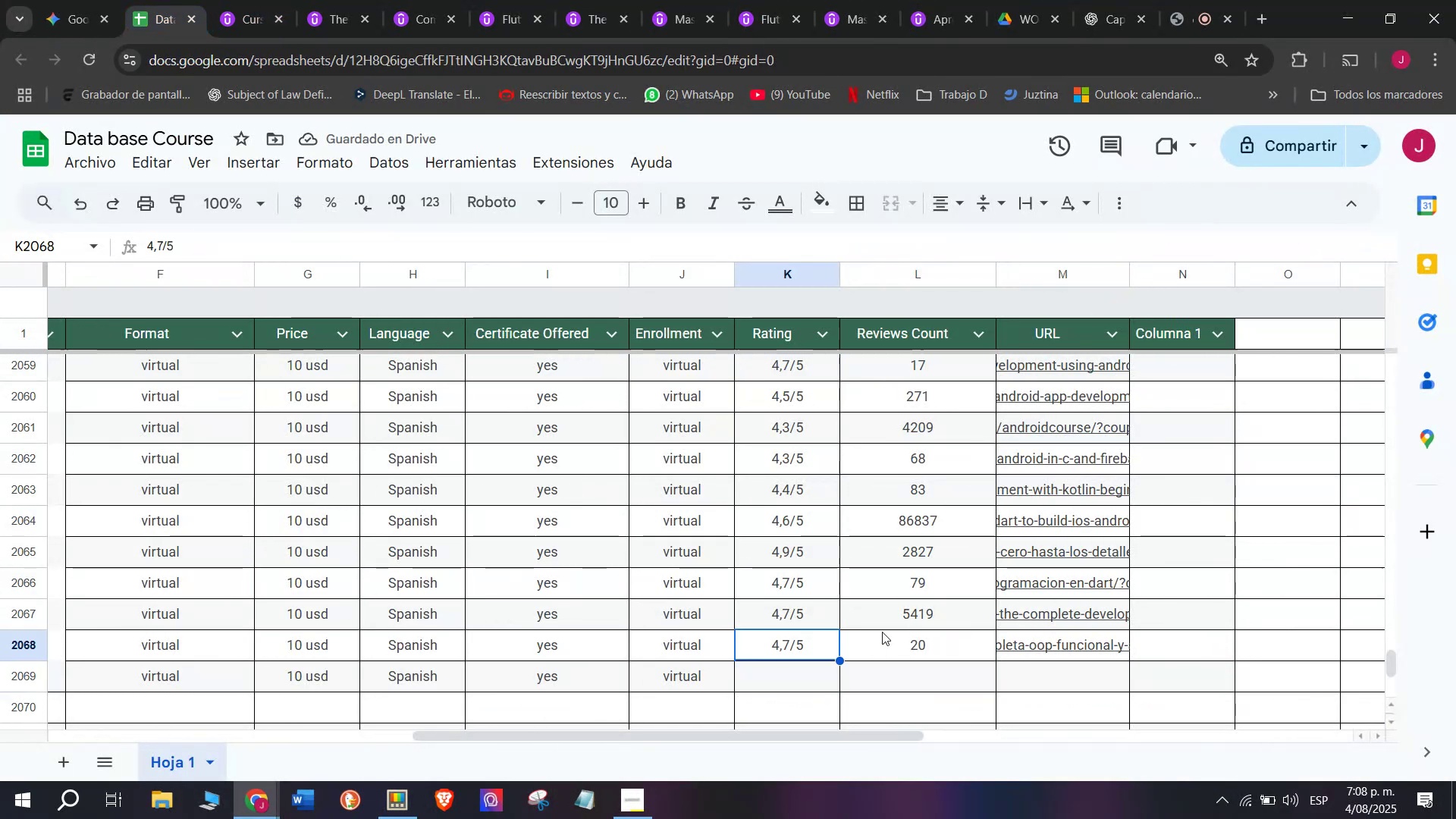 
key(Control+C)
 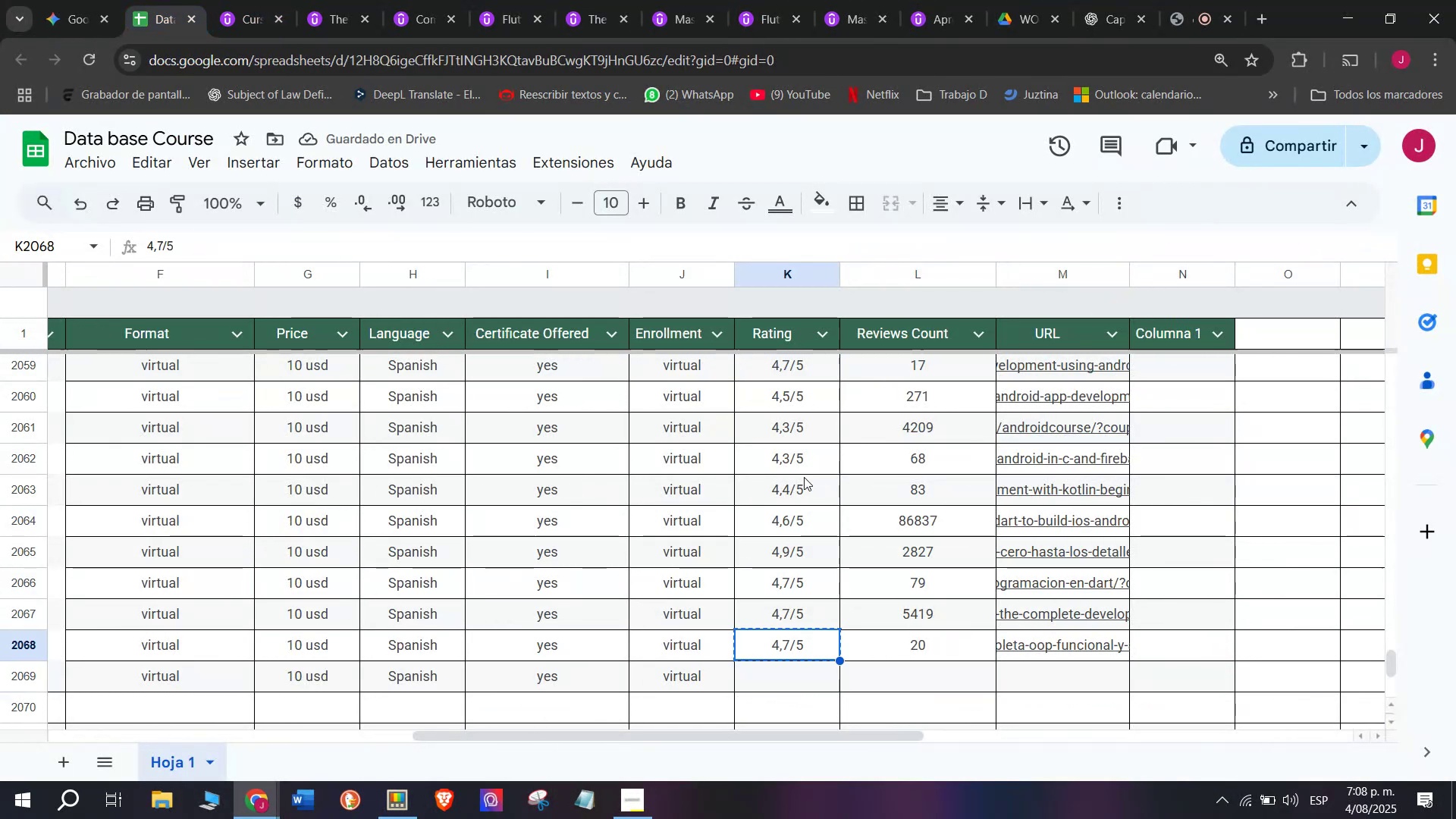 
key(Break)
 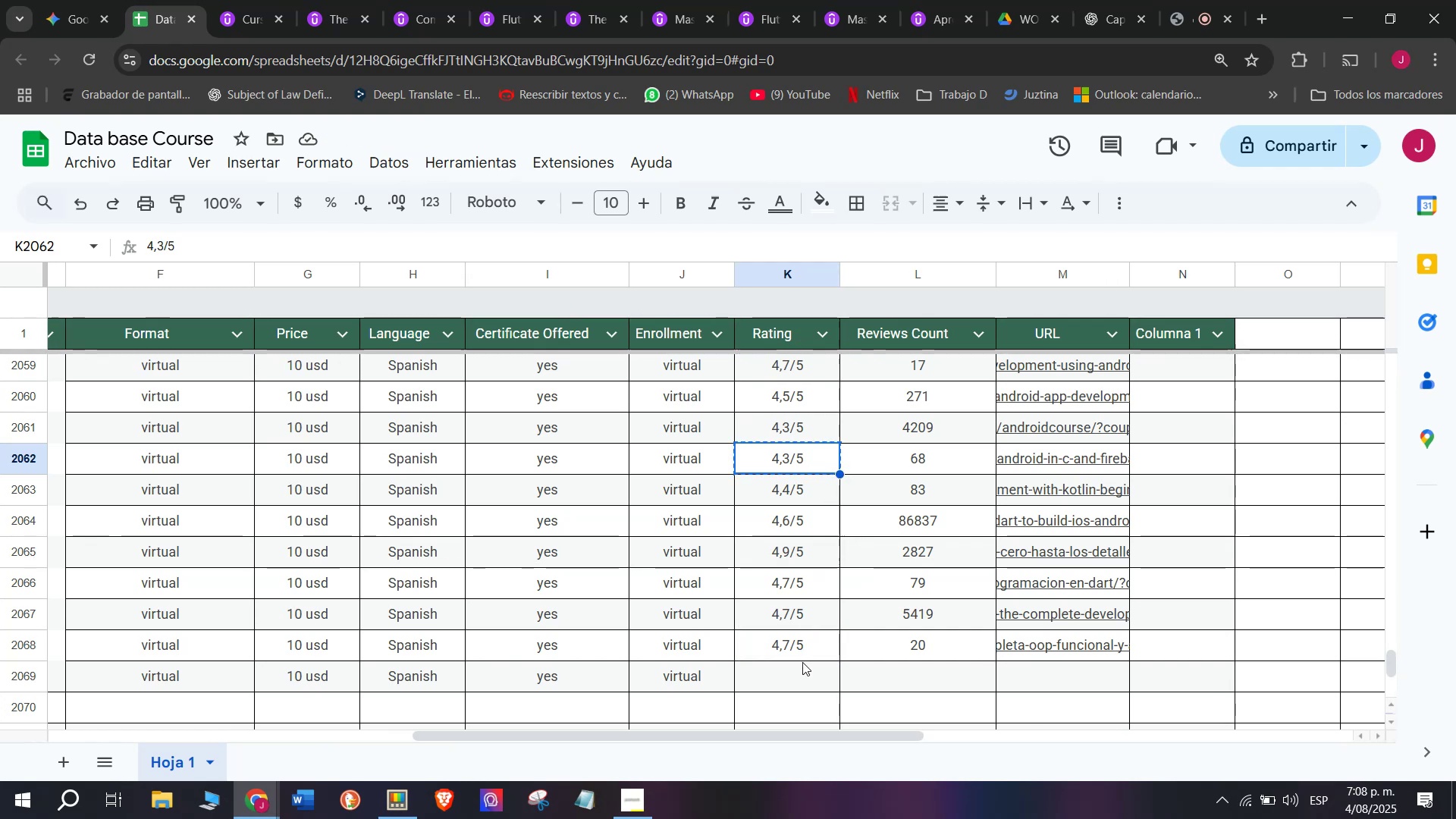 
key(Control+ControlLeft)
 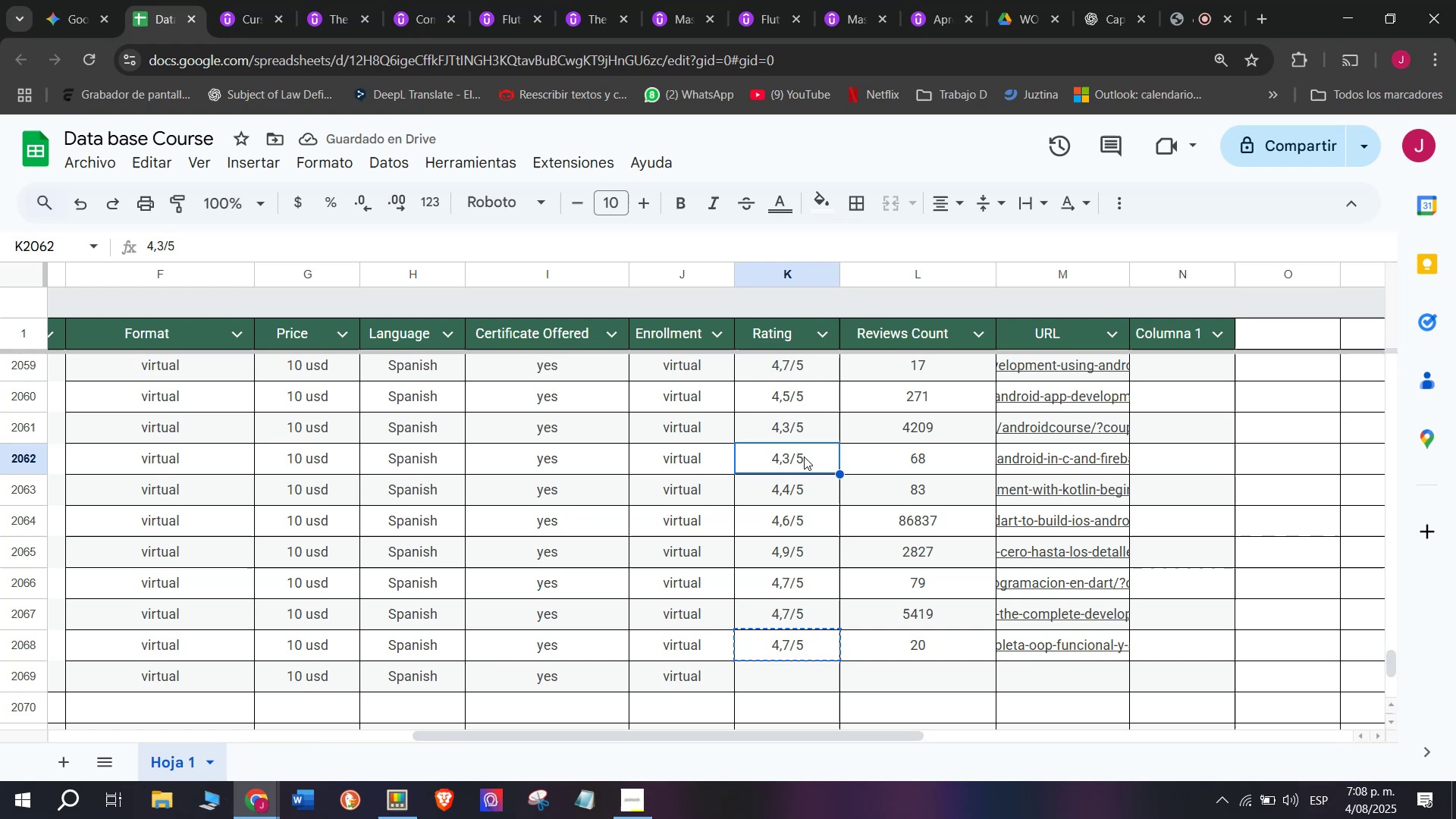 
key(Control+C)
 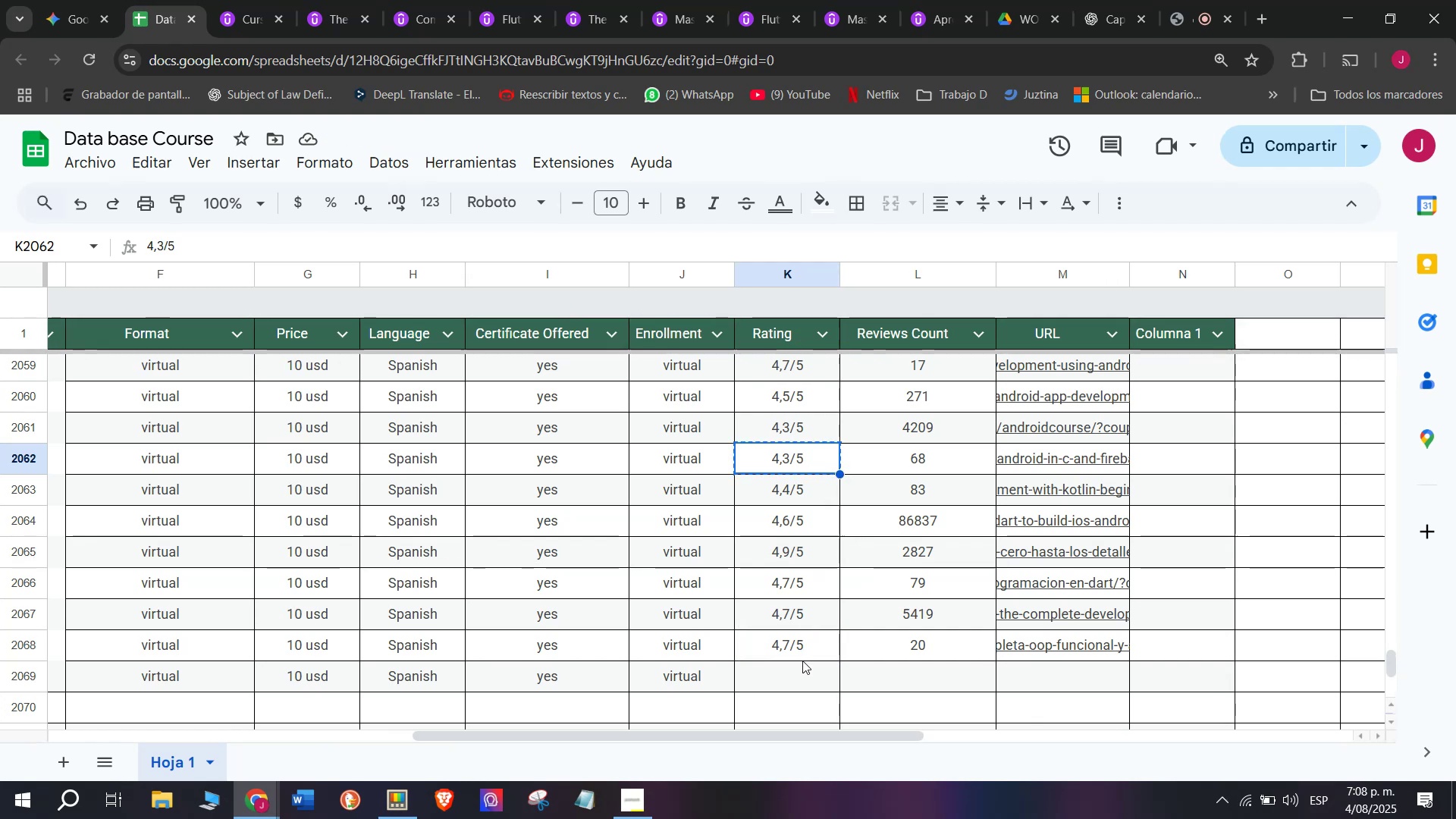 
left_click([805, 665])
 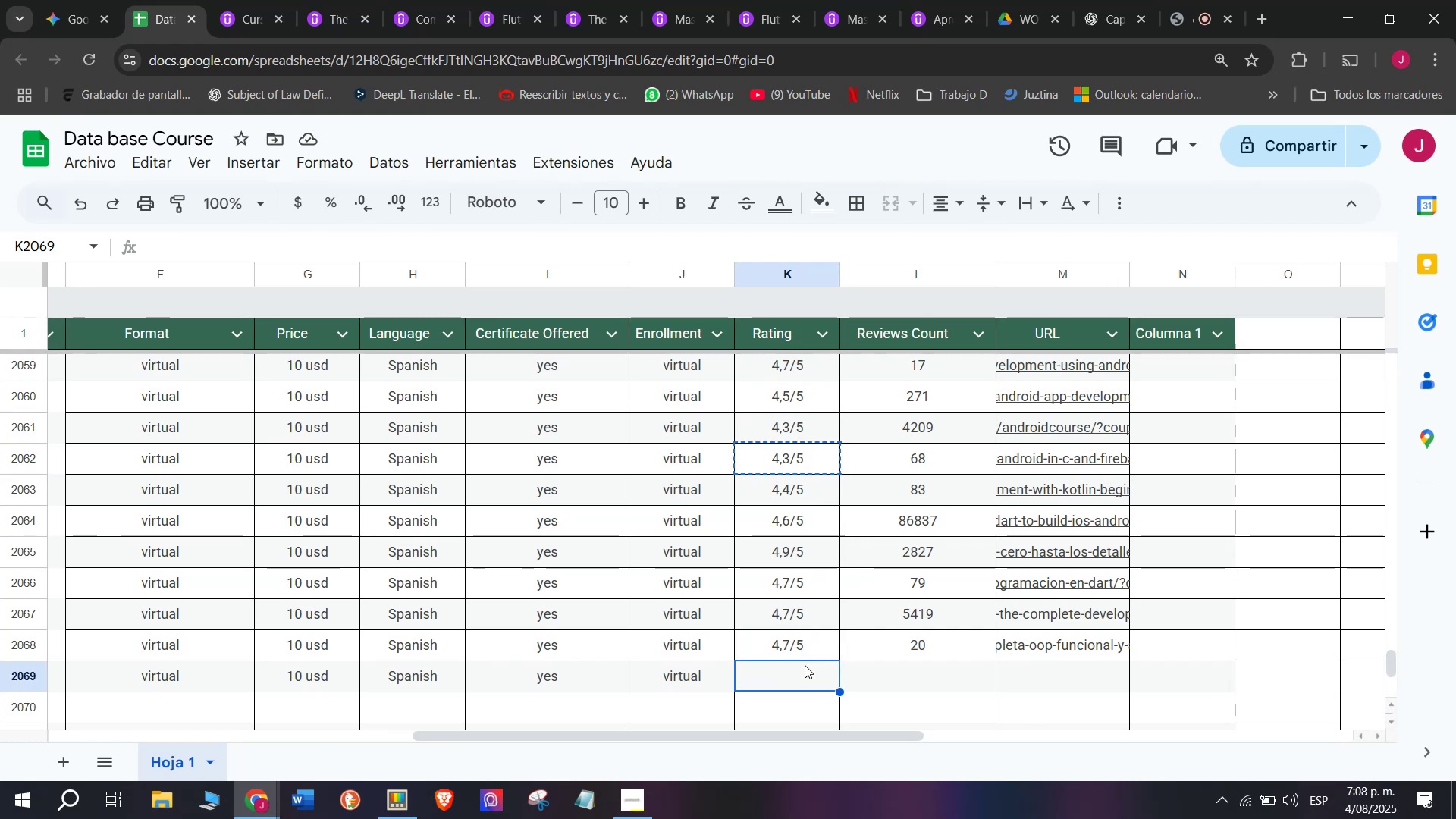 
key(Z)
 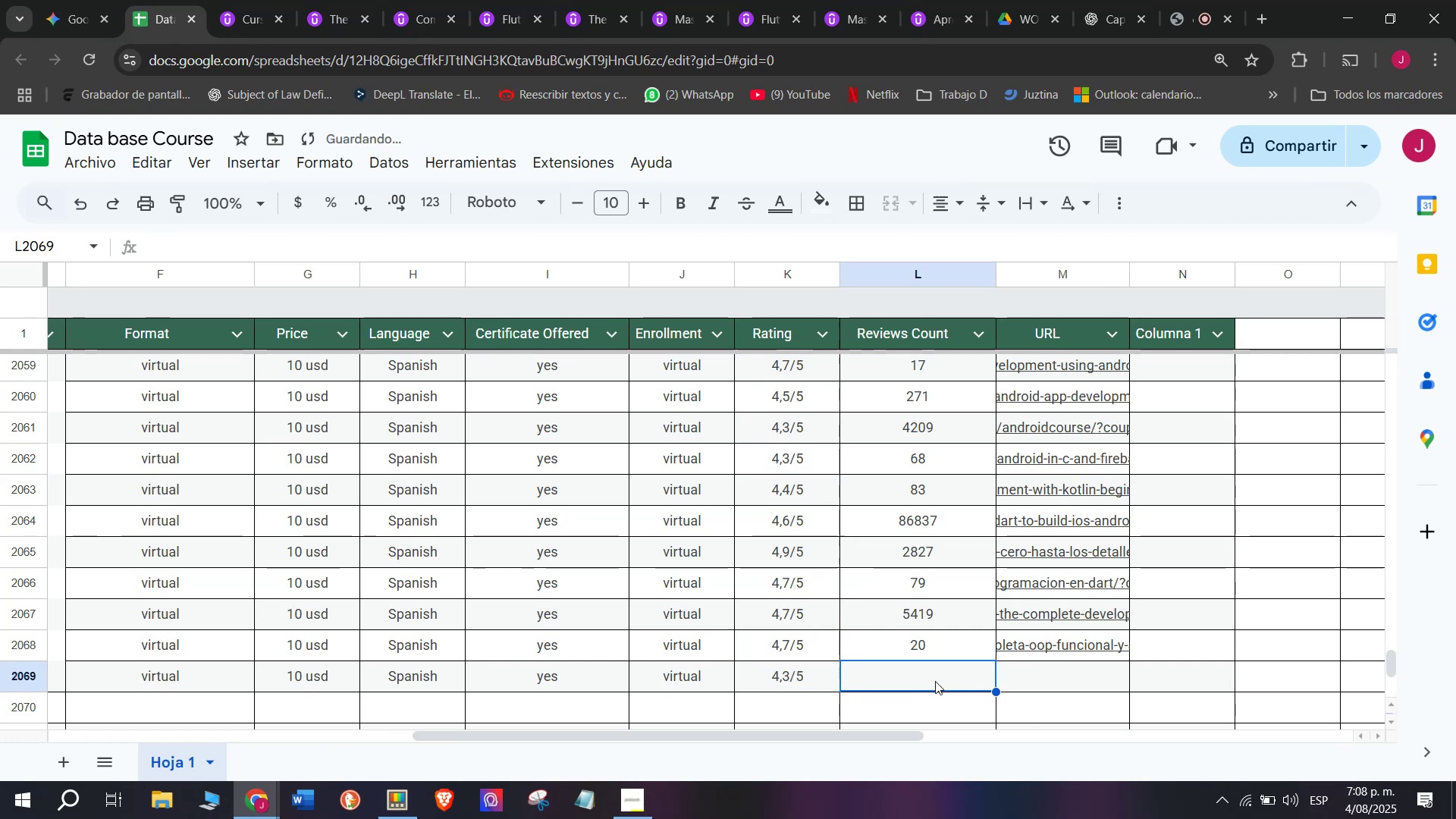 
key(Control+ControlLeft)
 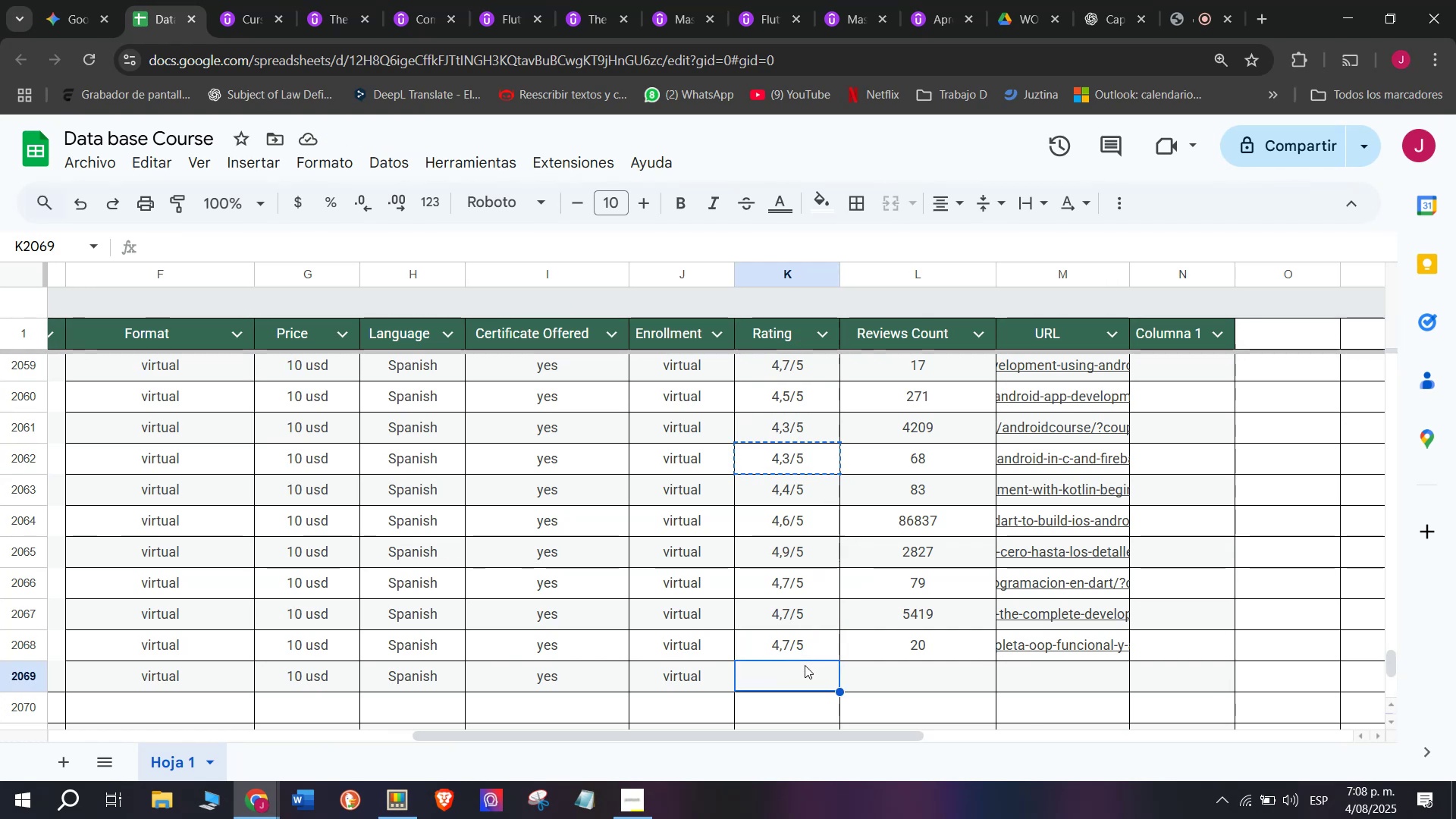 
key(Control+V)
 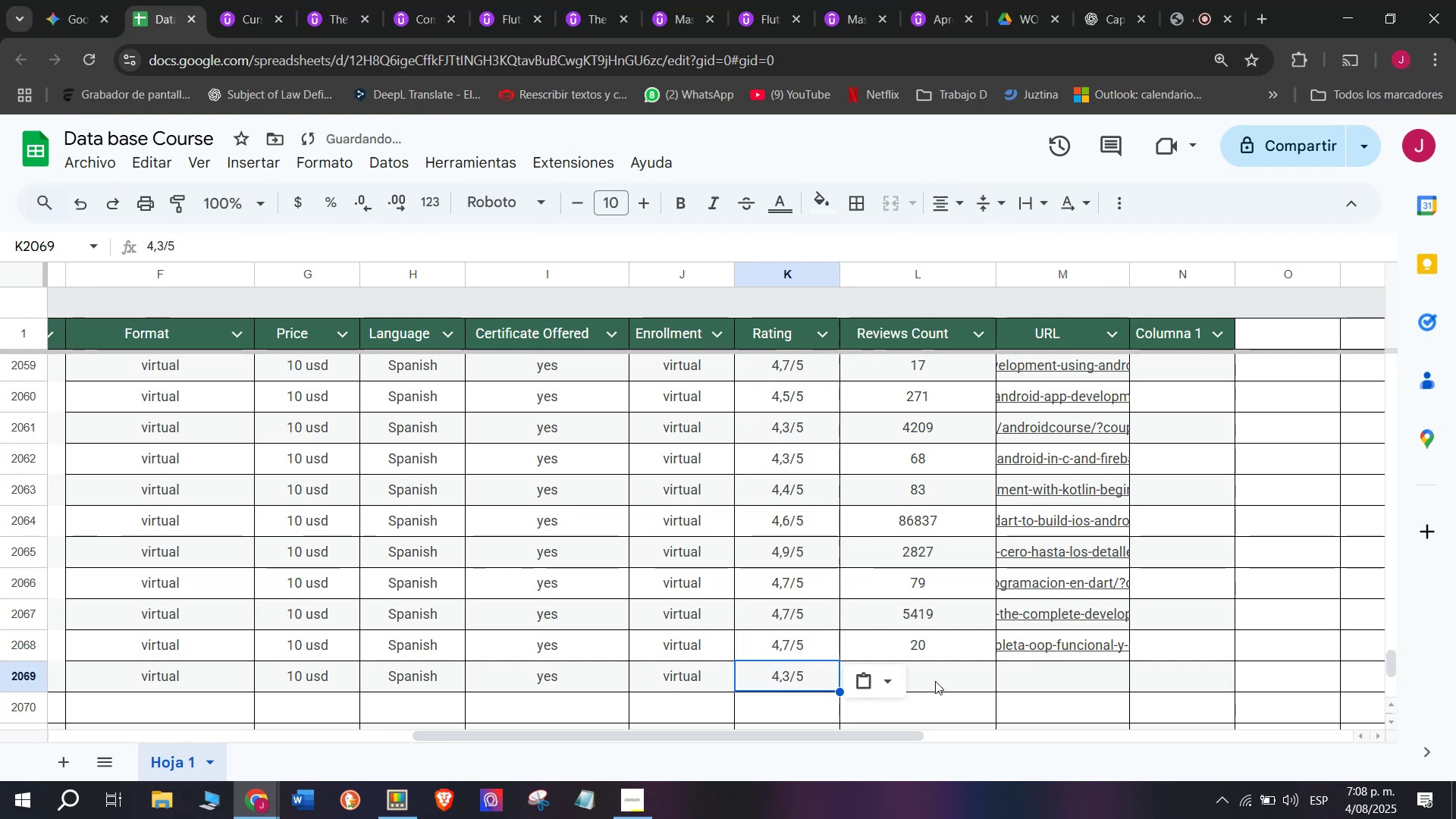 
double_click([935, 681])
 